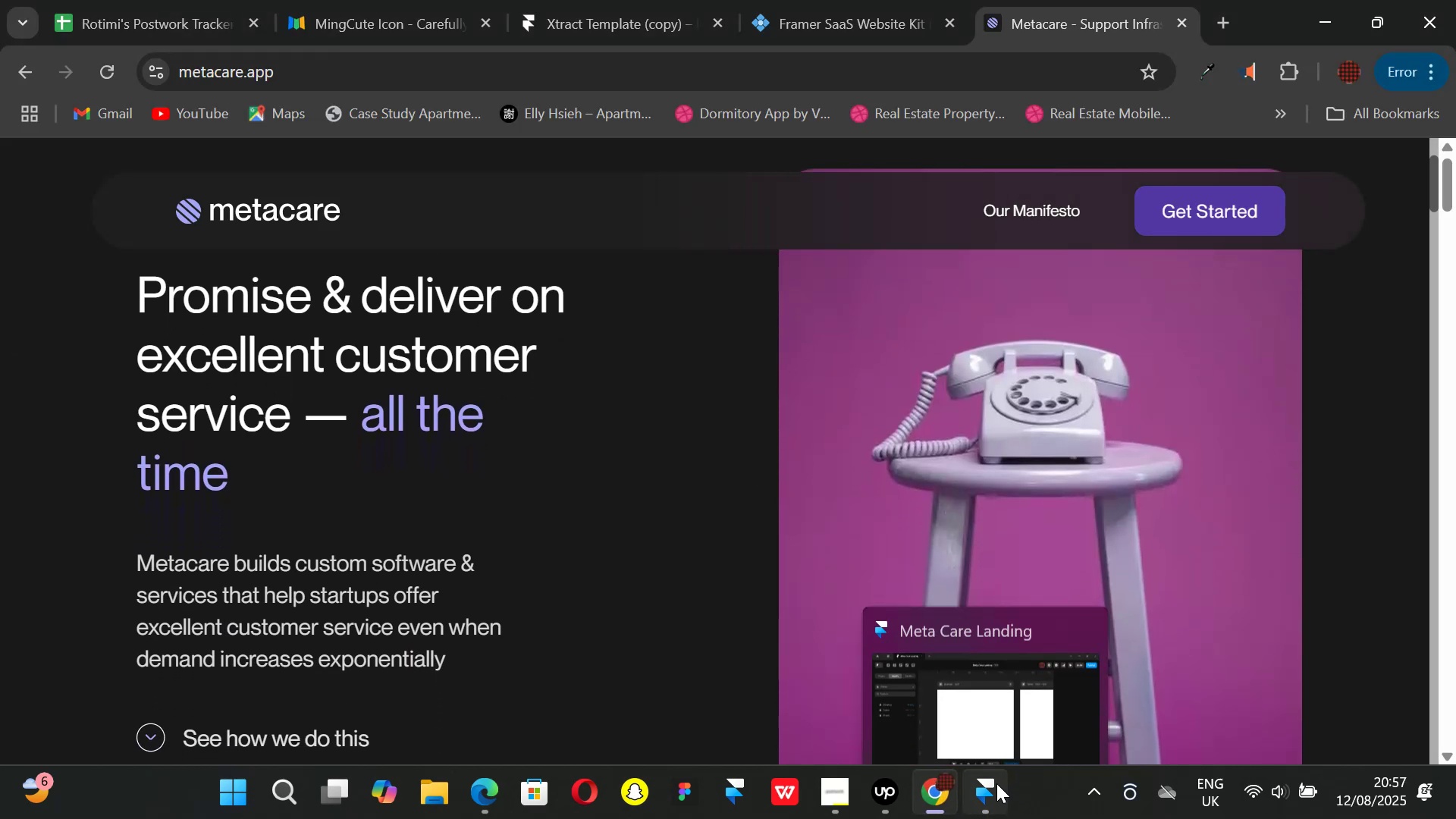 
left_click([996, 783])
 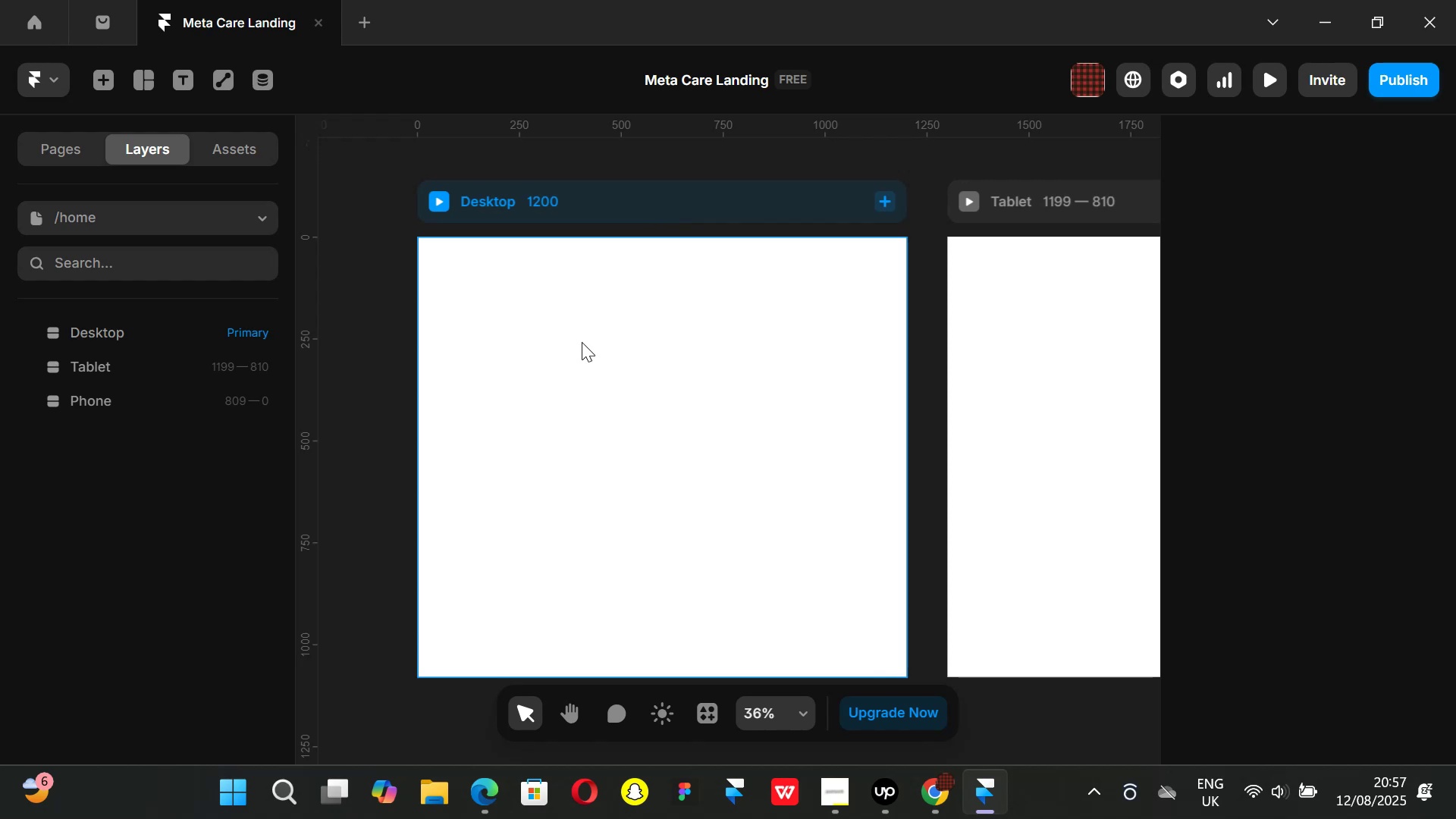 
left_click([639, 212])
 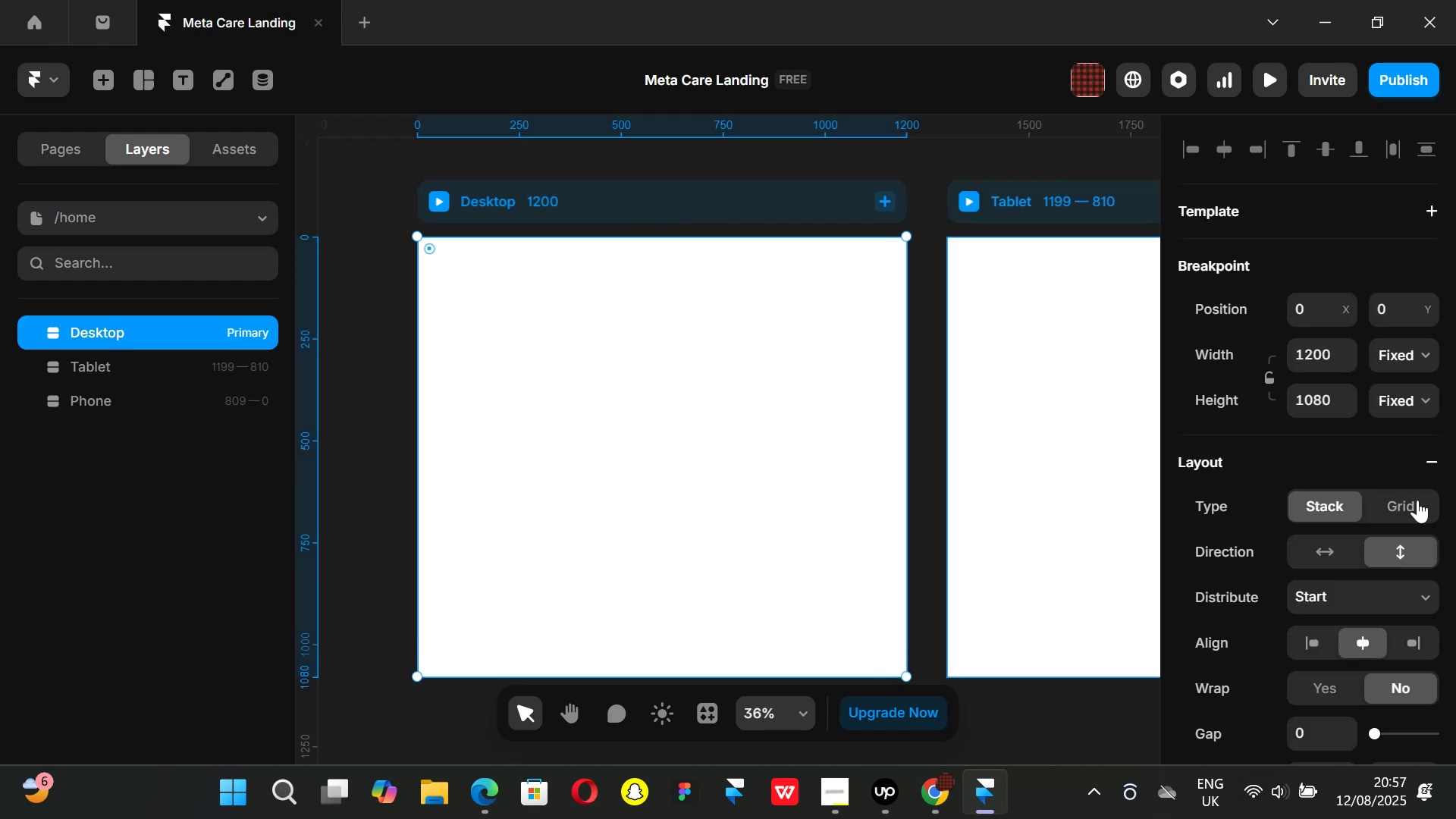 
scroll: coordinate [1333, 519], scroll_direction: down, amount: 3.0
 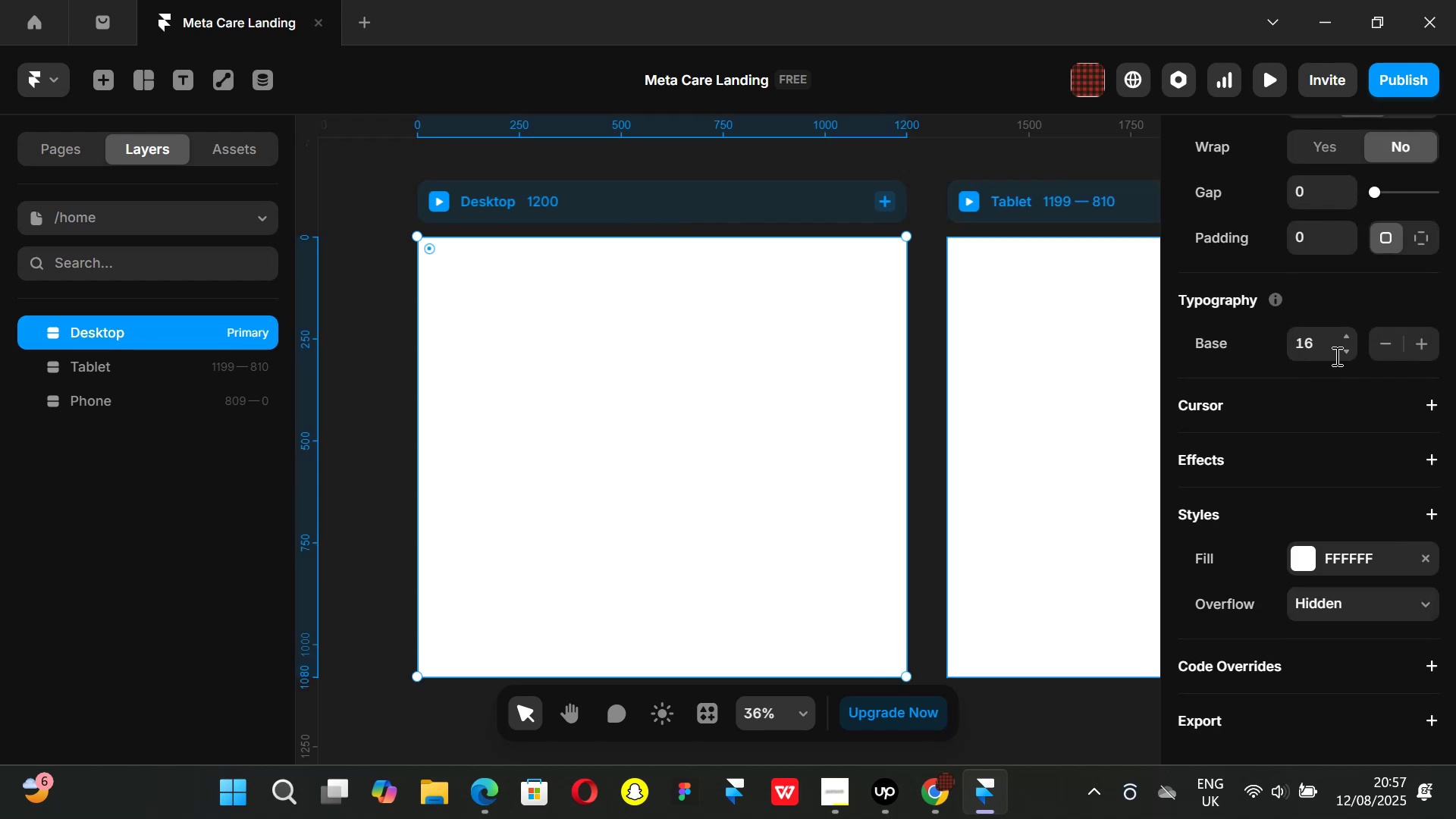 
scroll: coordinate [1370, 513], scroll_direction: up, amount: 2.0
 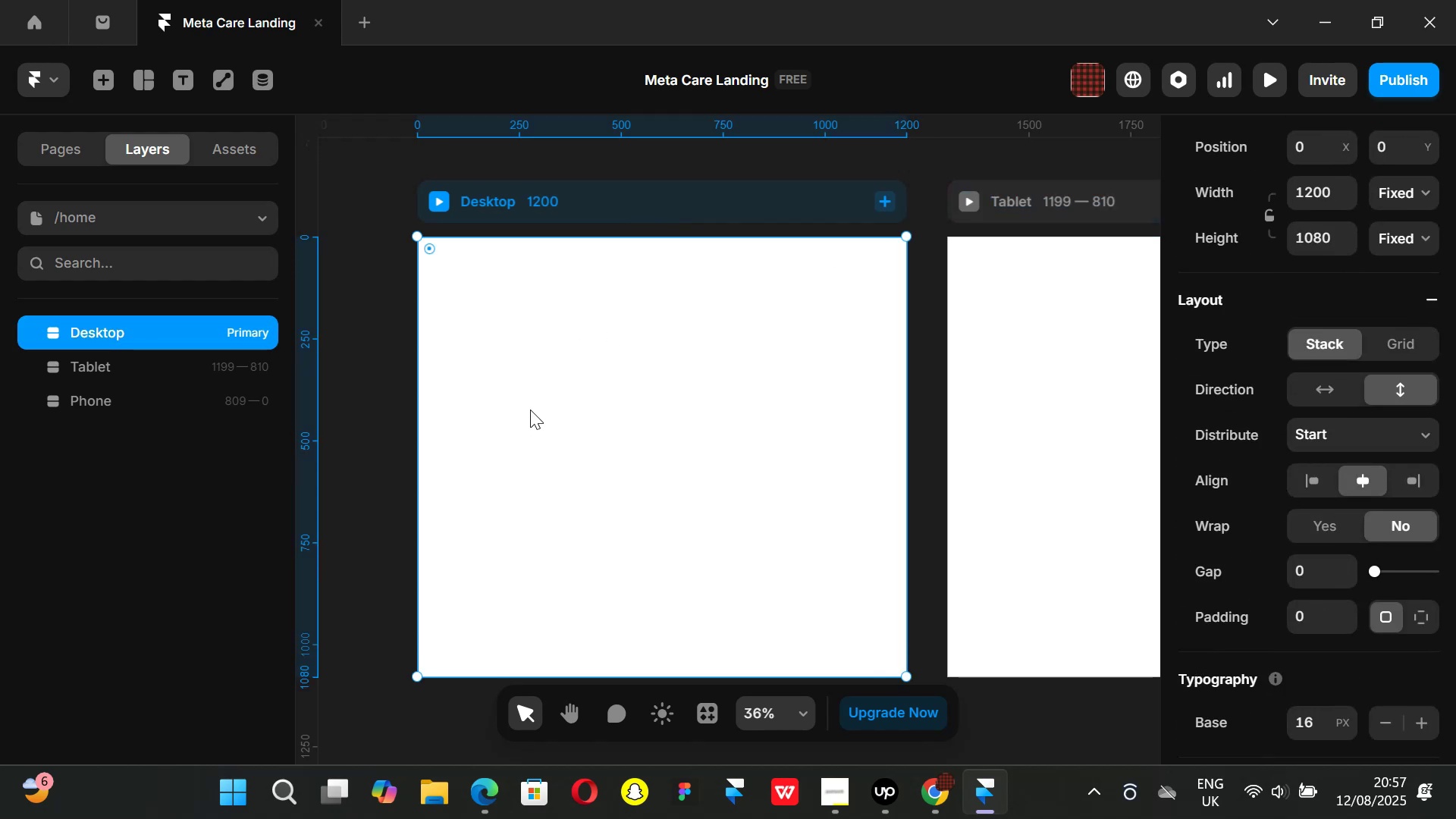 
key(F)
 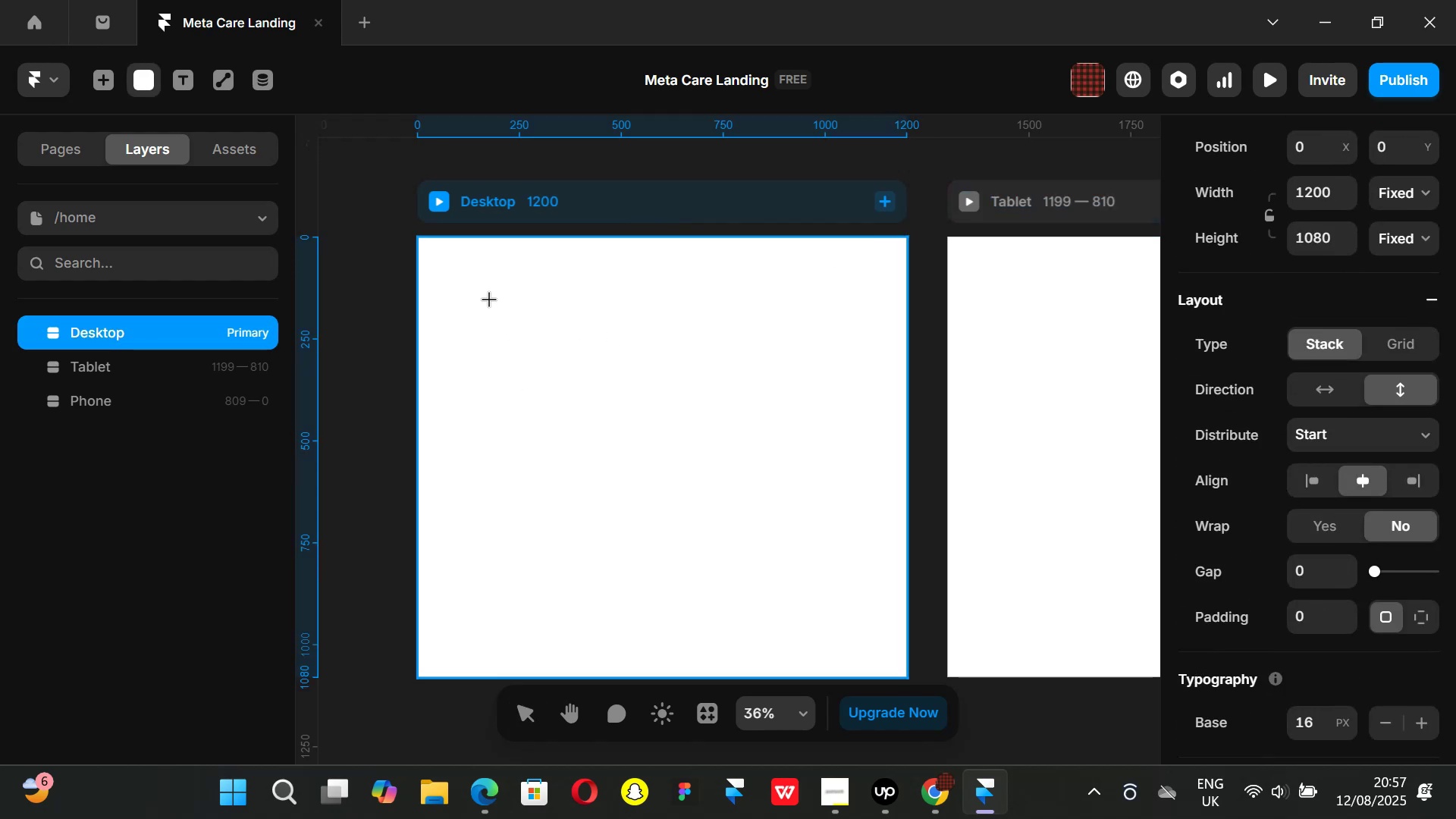 
left_click_drag(start_coordinate=[474, 293], to_coordinate=[852, 557])
 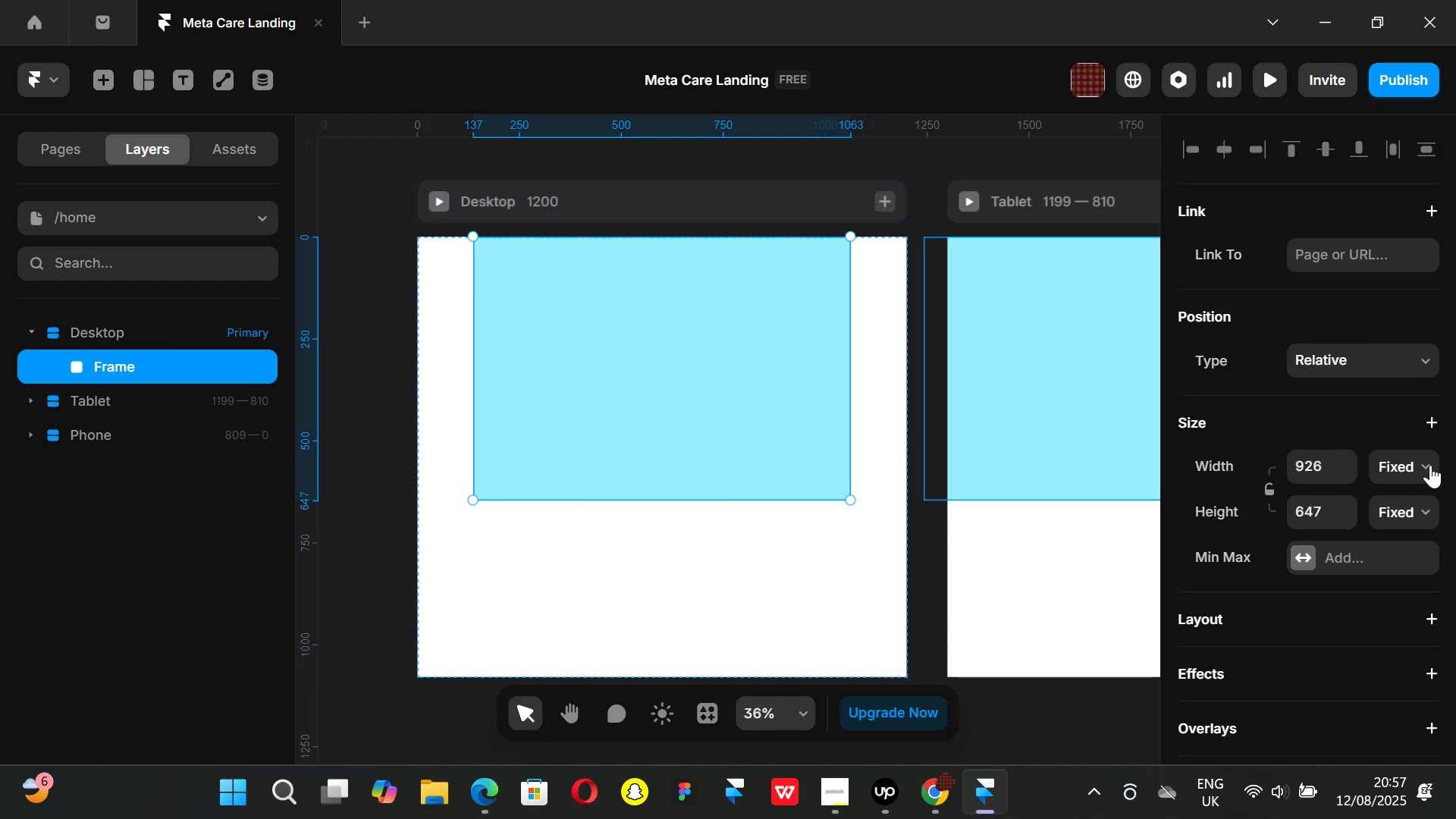 
left_click([1402, 557])
 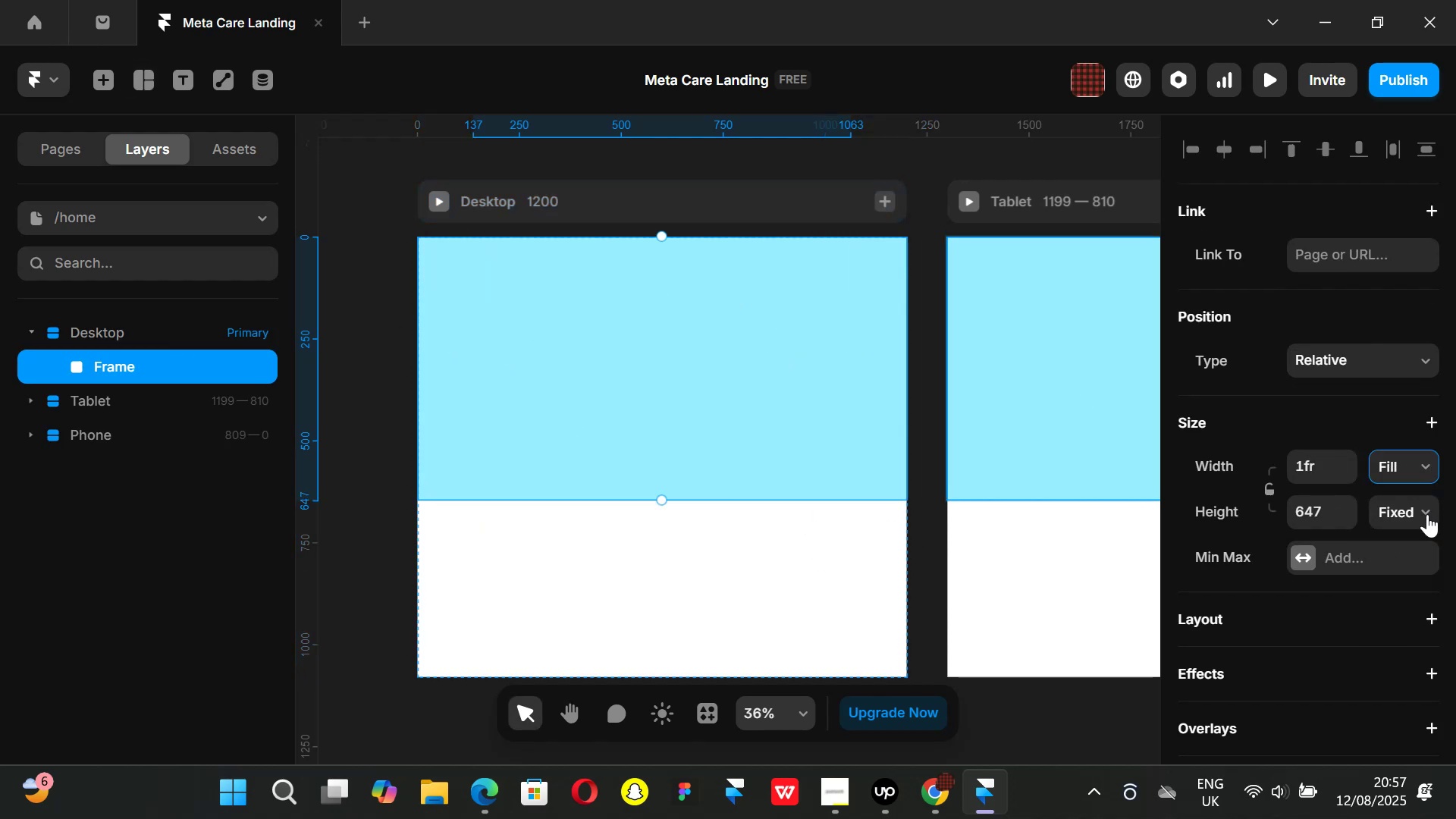 
left_click([1427, 514])
 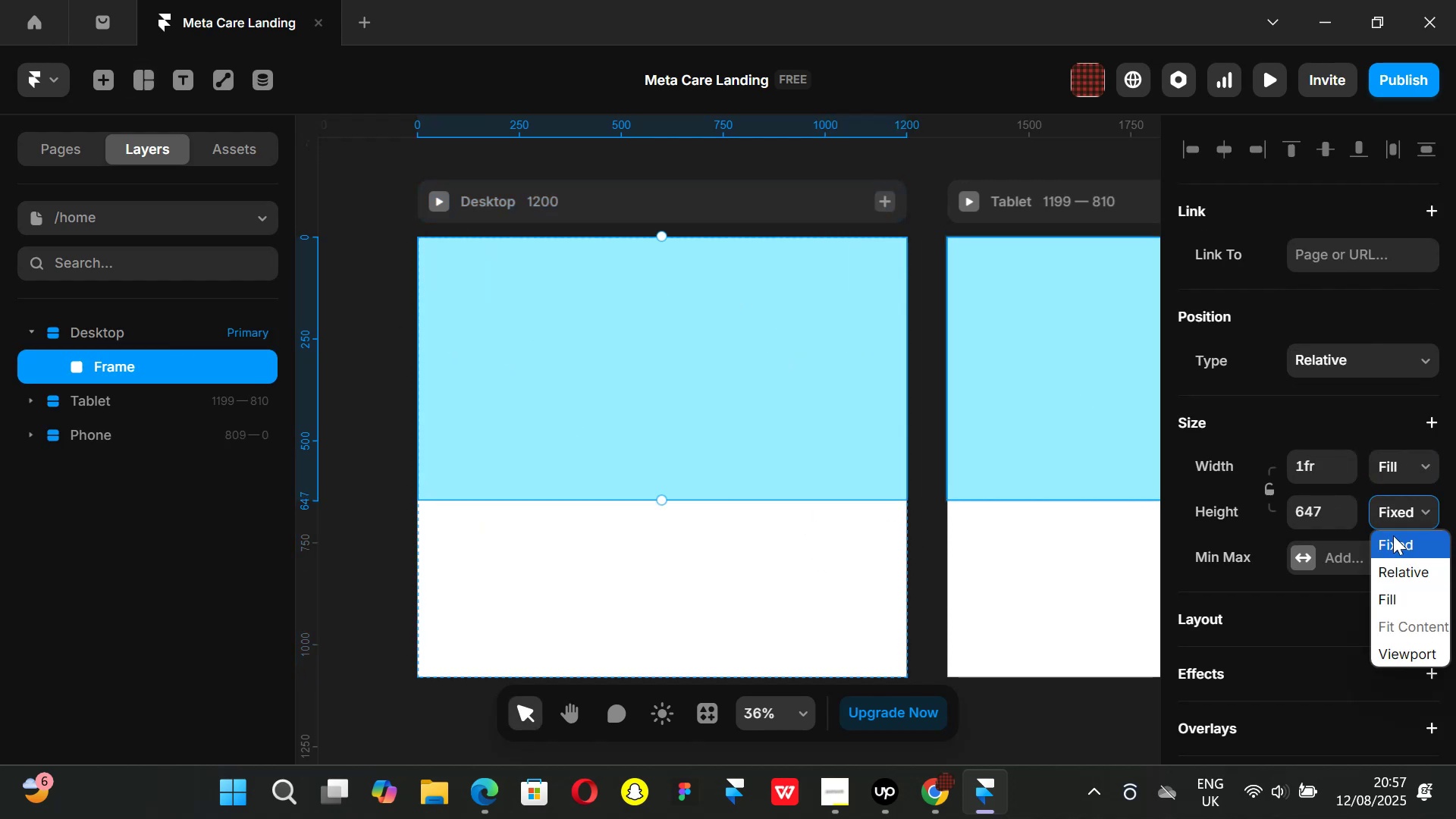 
left_click([1398, 515])
 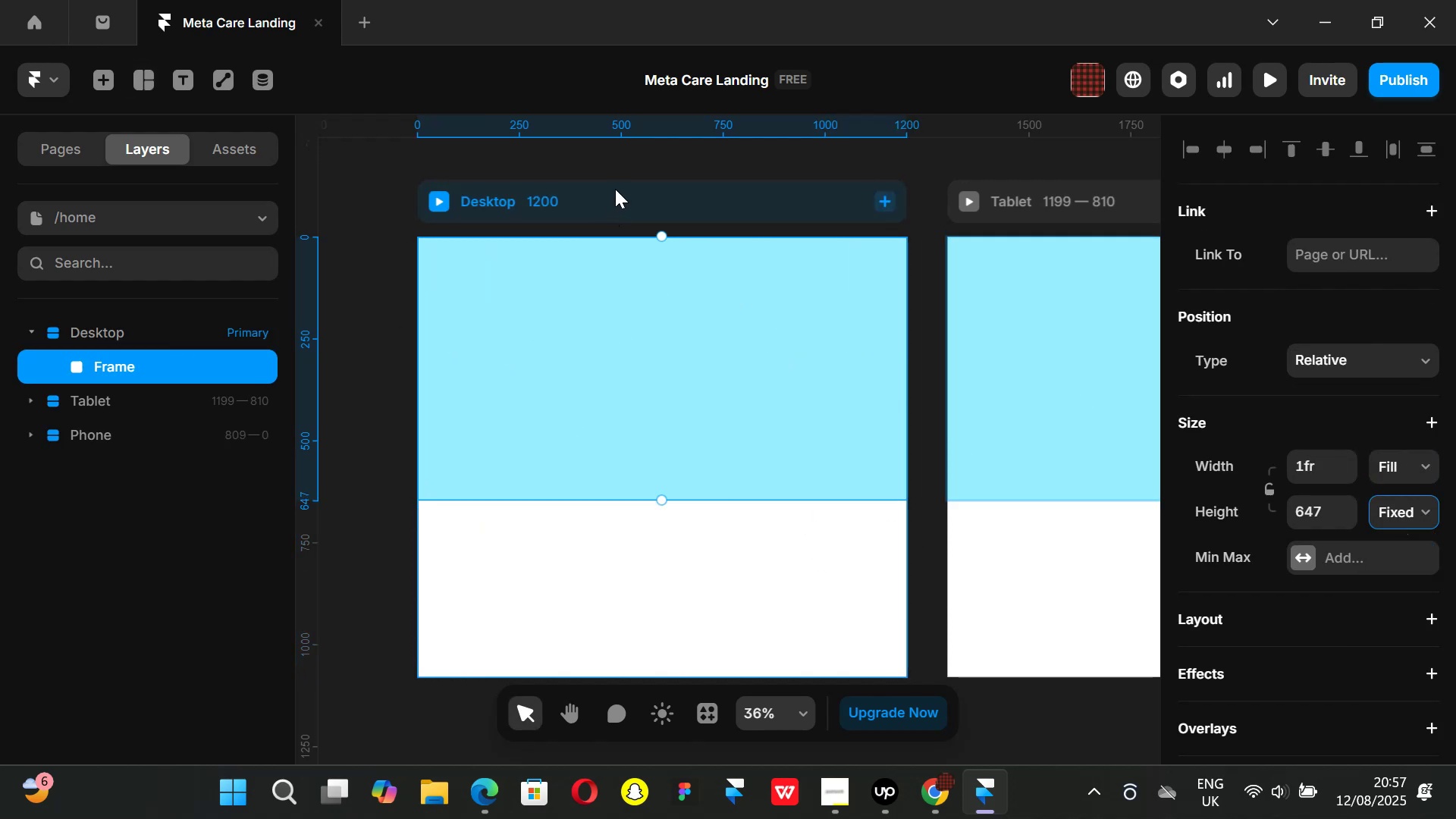 
left_click([615, 189])
 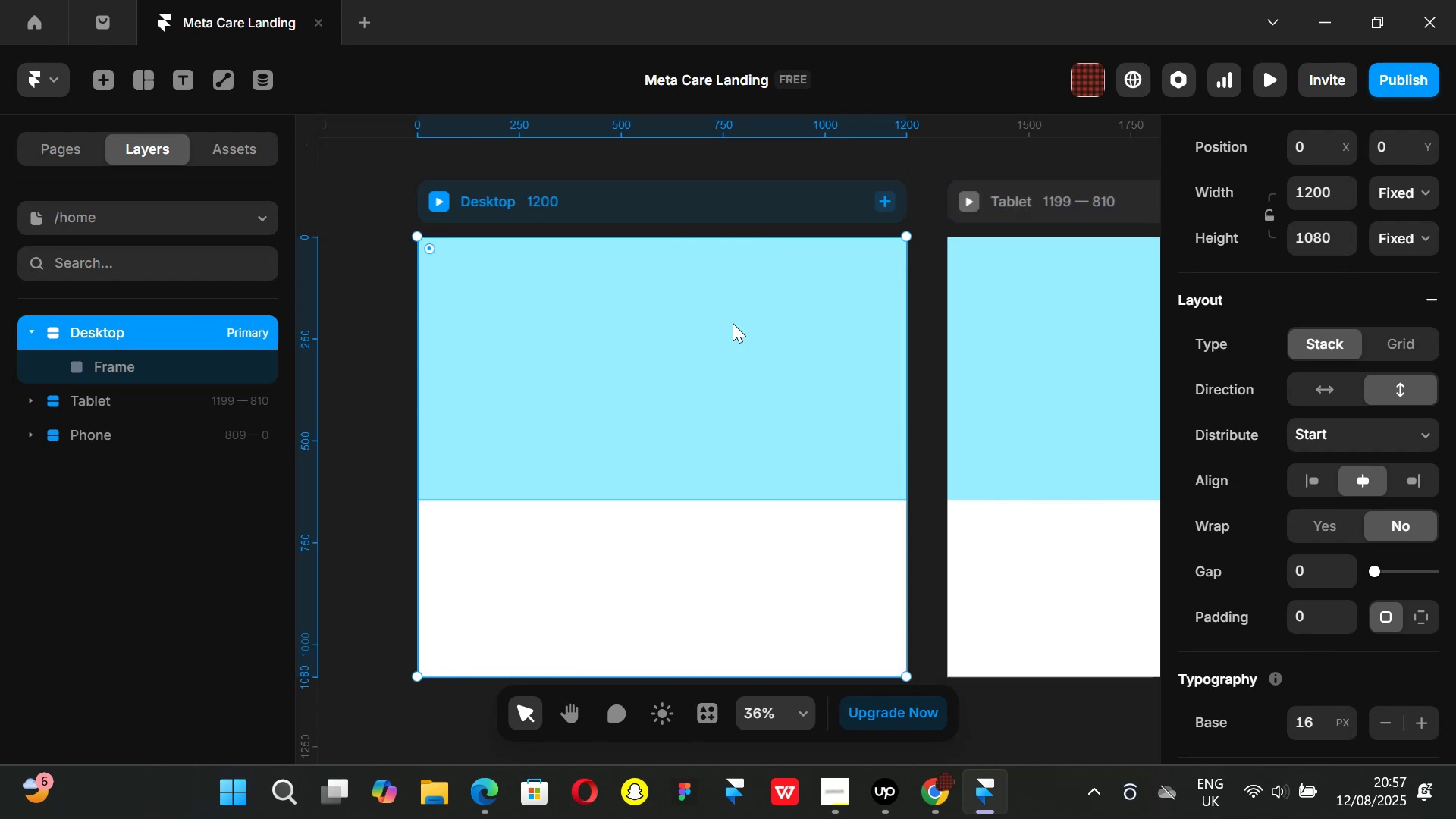 
left_click([726, 358])
 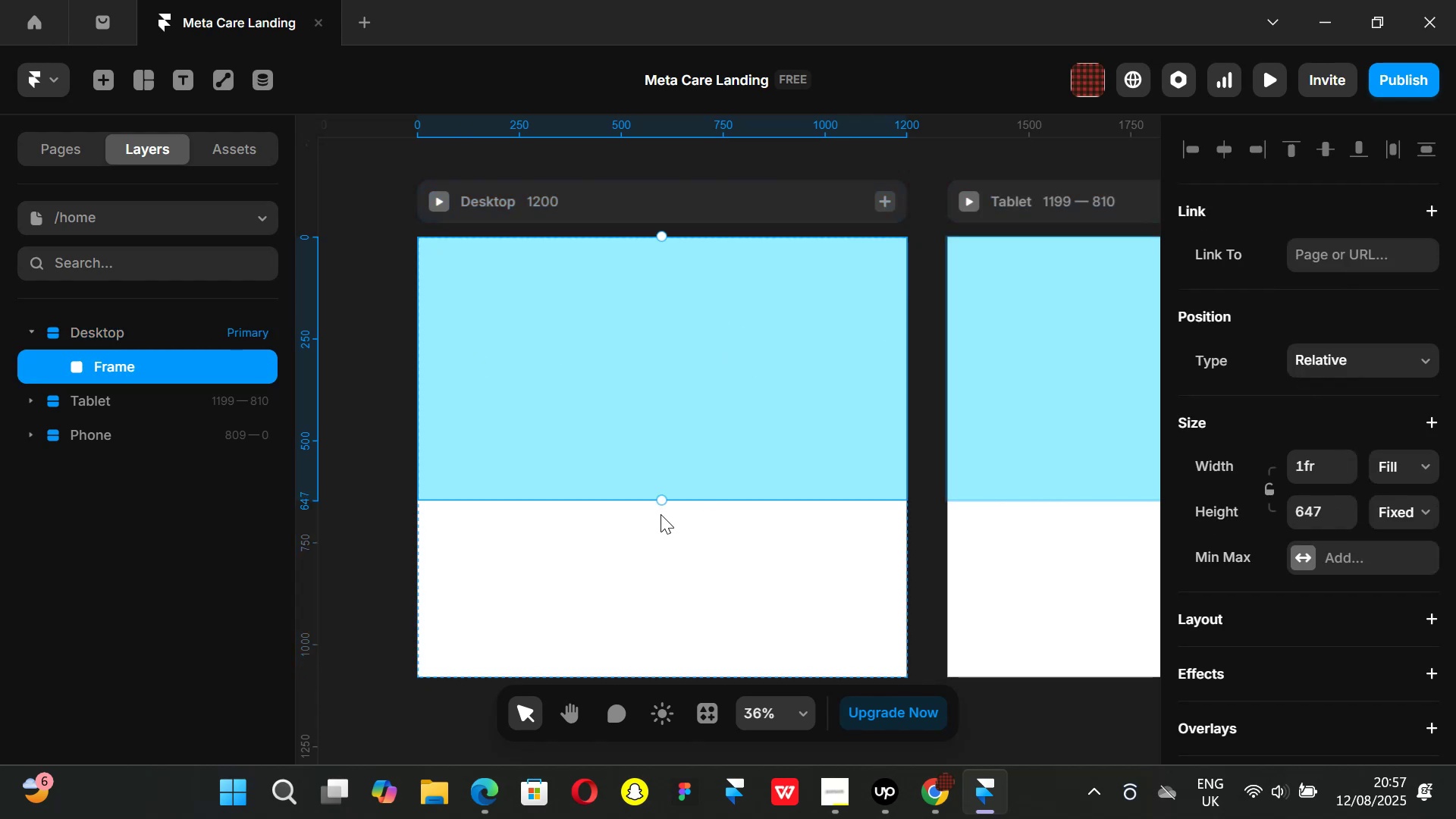 
left_click_drag(start_coordinate=[660, 500], to_coordinate=[669, 658])
 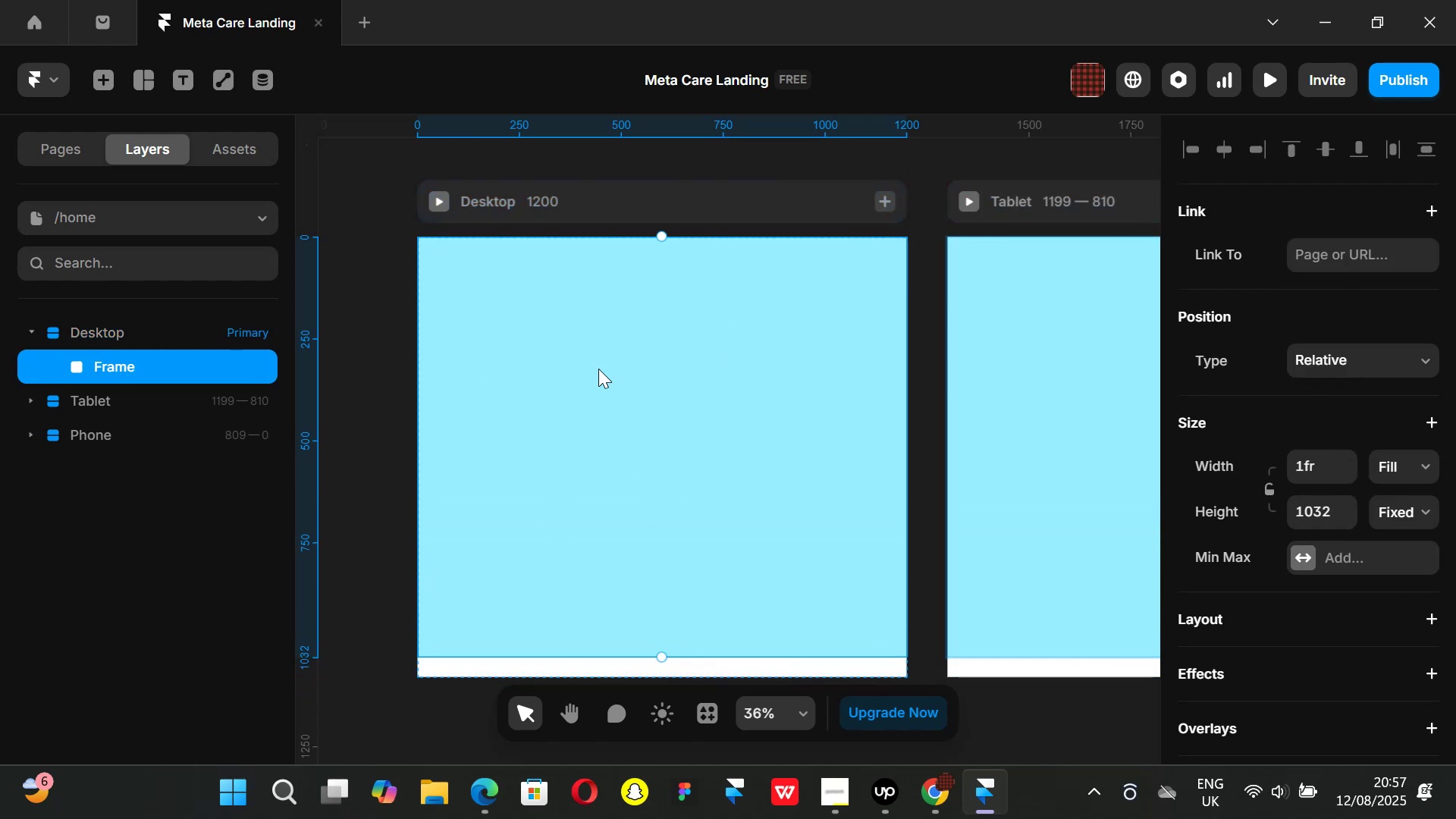 
scroll: coordinate [1343, 435], scroll_direction: down, amount: 3.0
 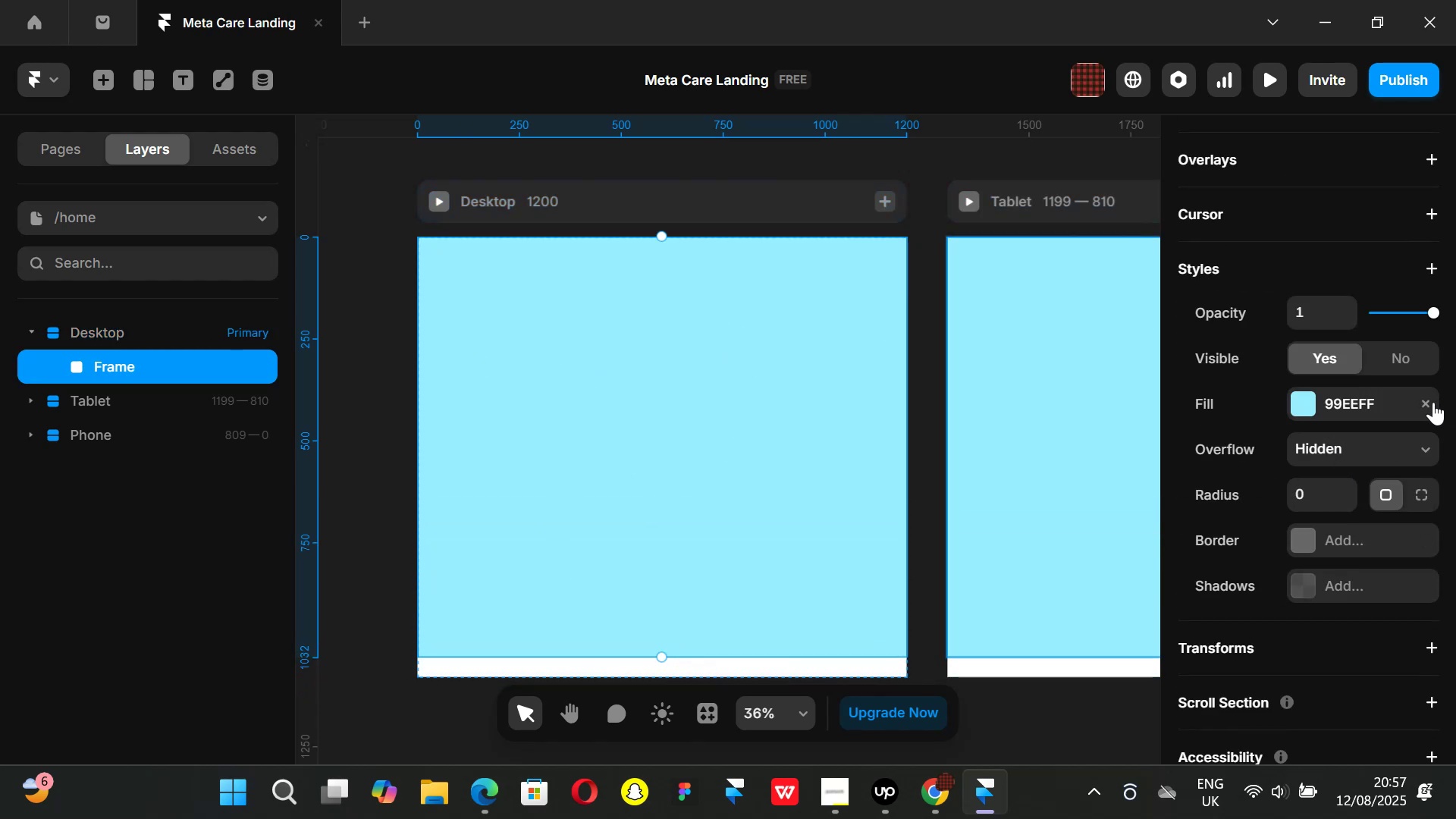 
left_click([1431, 405])
 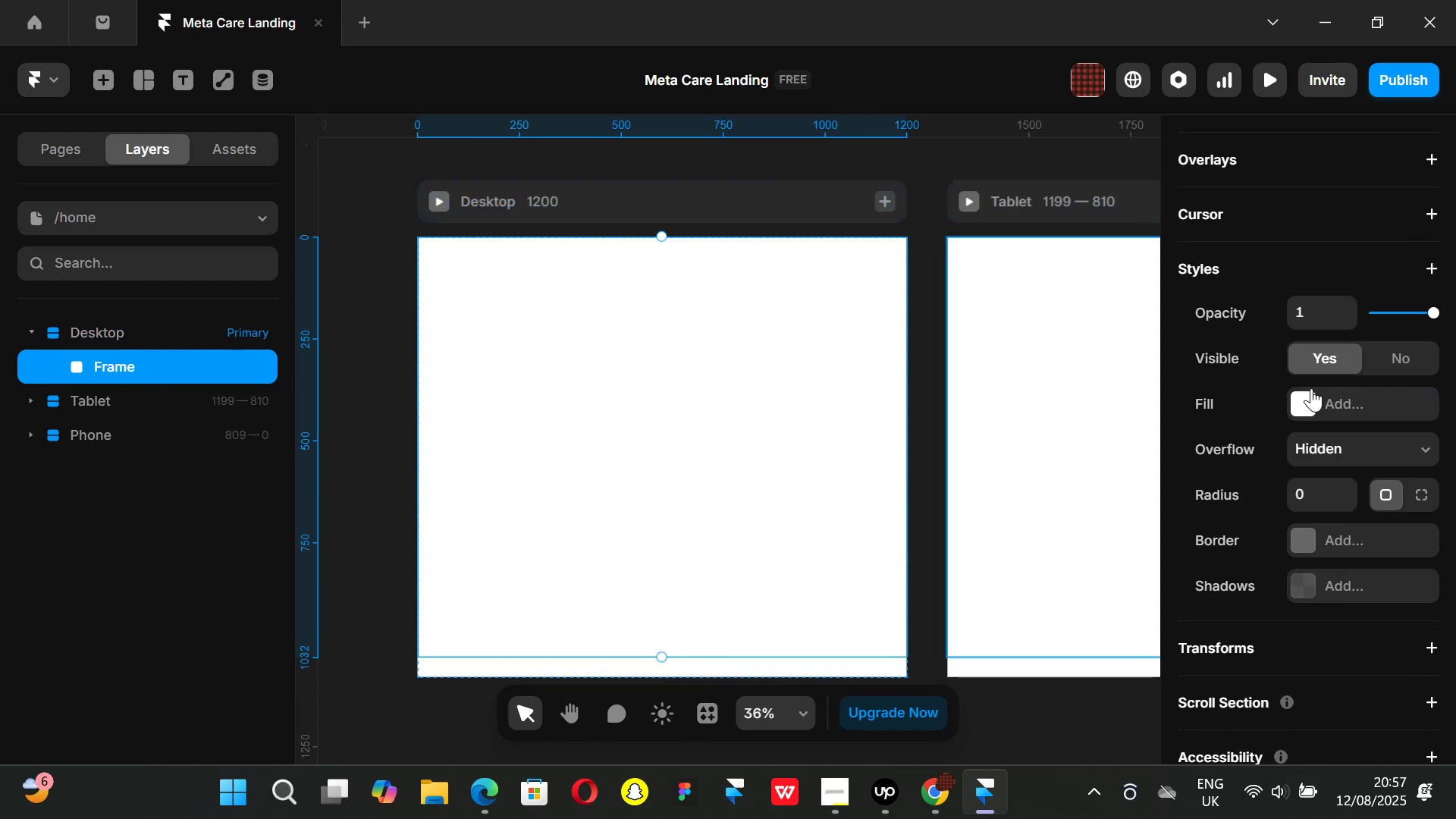 
scroll: coordinate [1330, 339], scroll_direction: up, amount: 3.0
 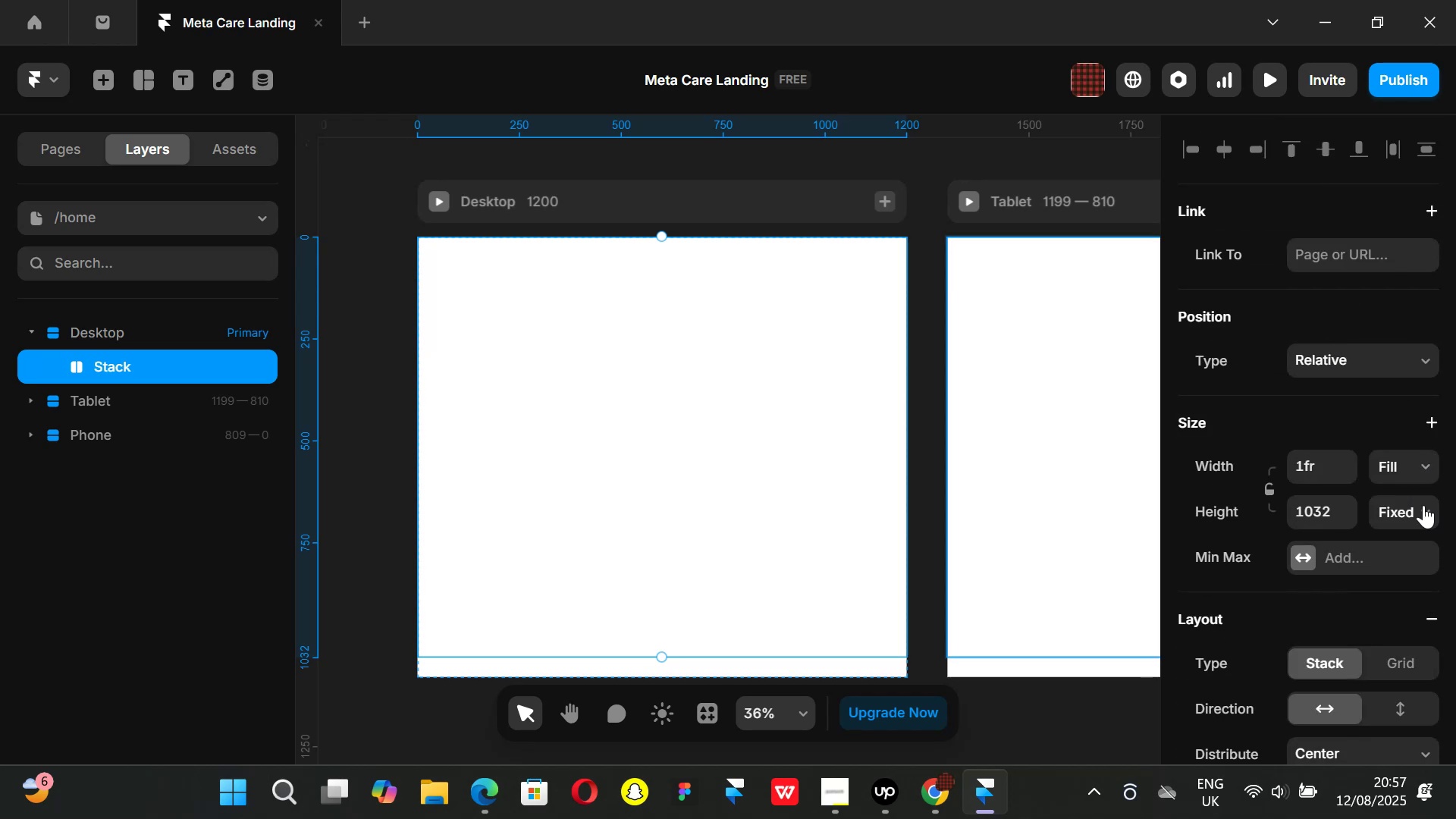 
left_click([1426, 507])
 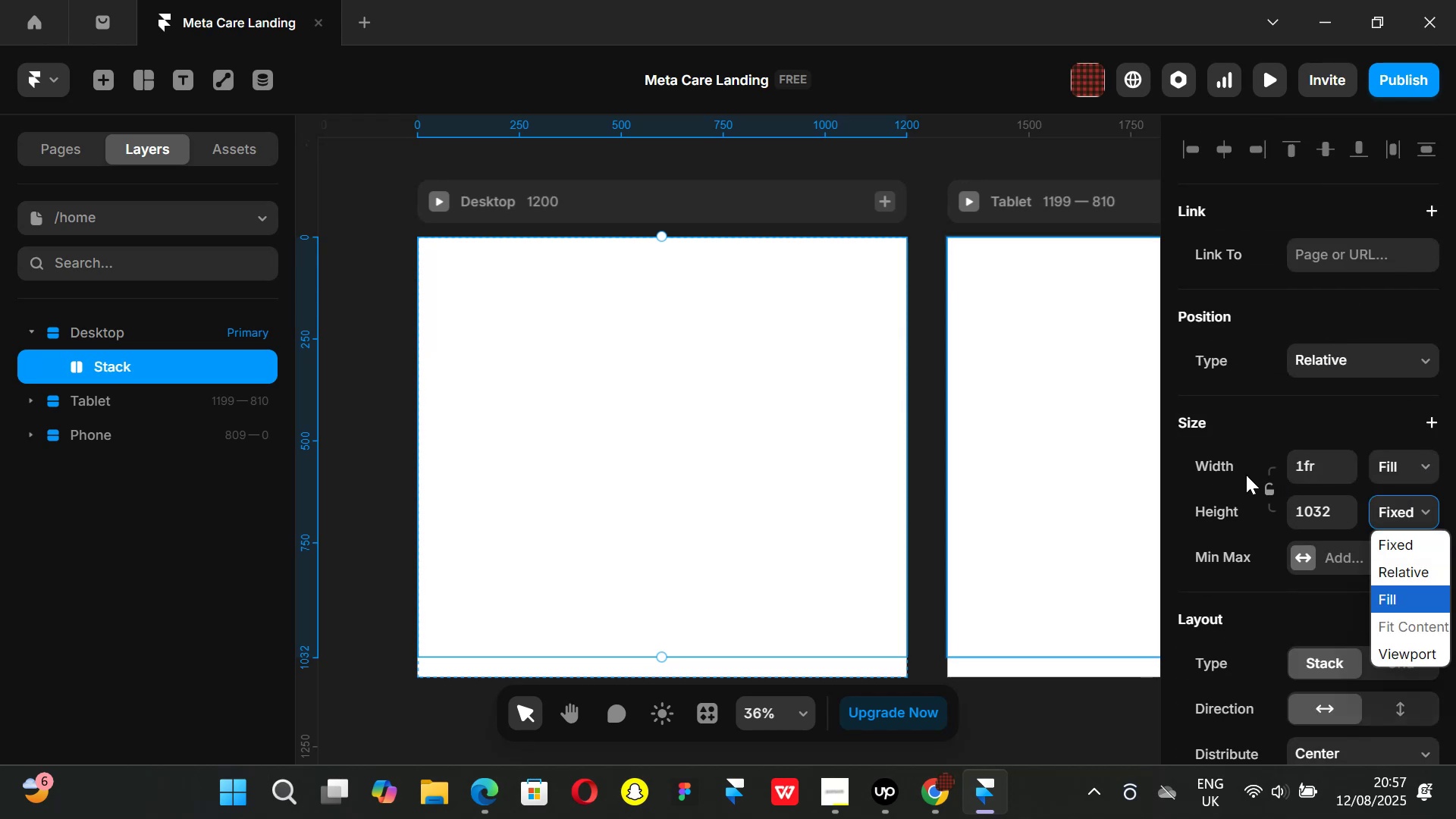 
left_click([1240, 425])
 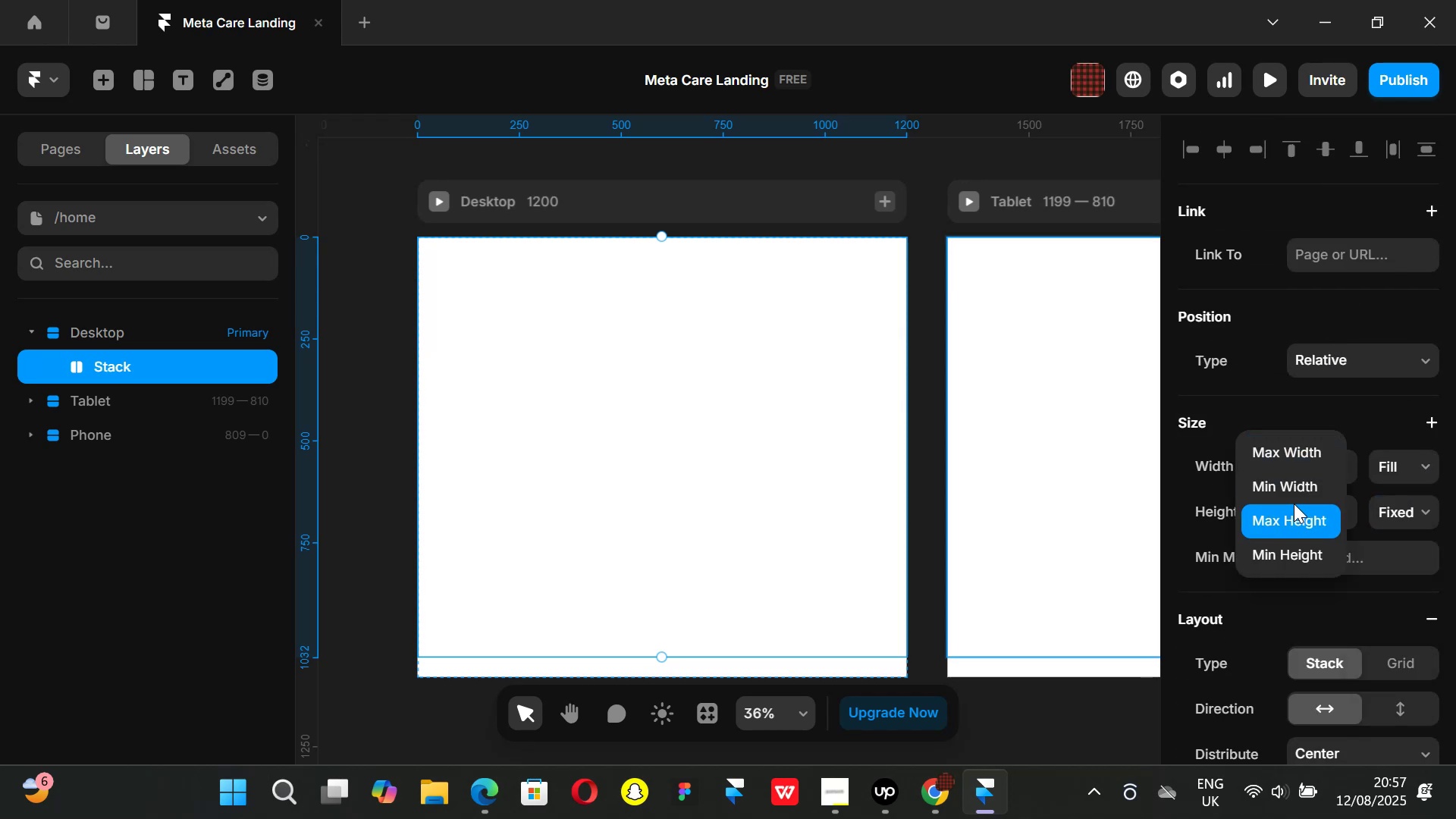 
scroll: coordinate [1242, 543], scroll_direction: down, amount: 3.0
 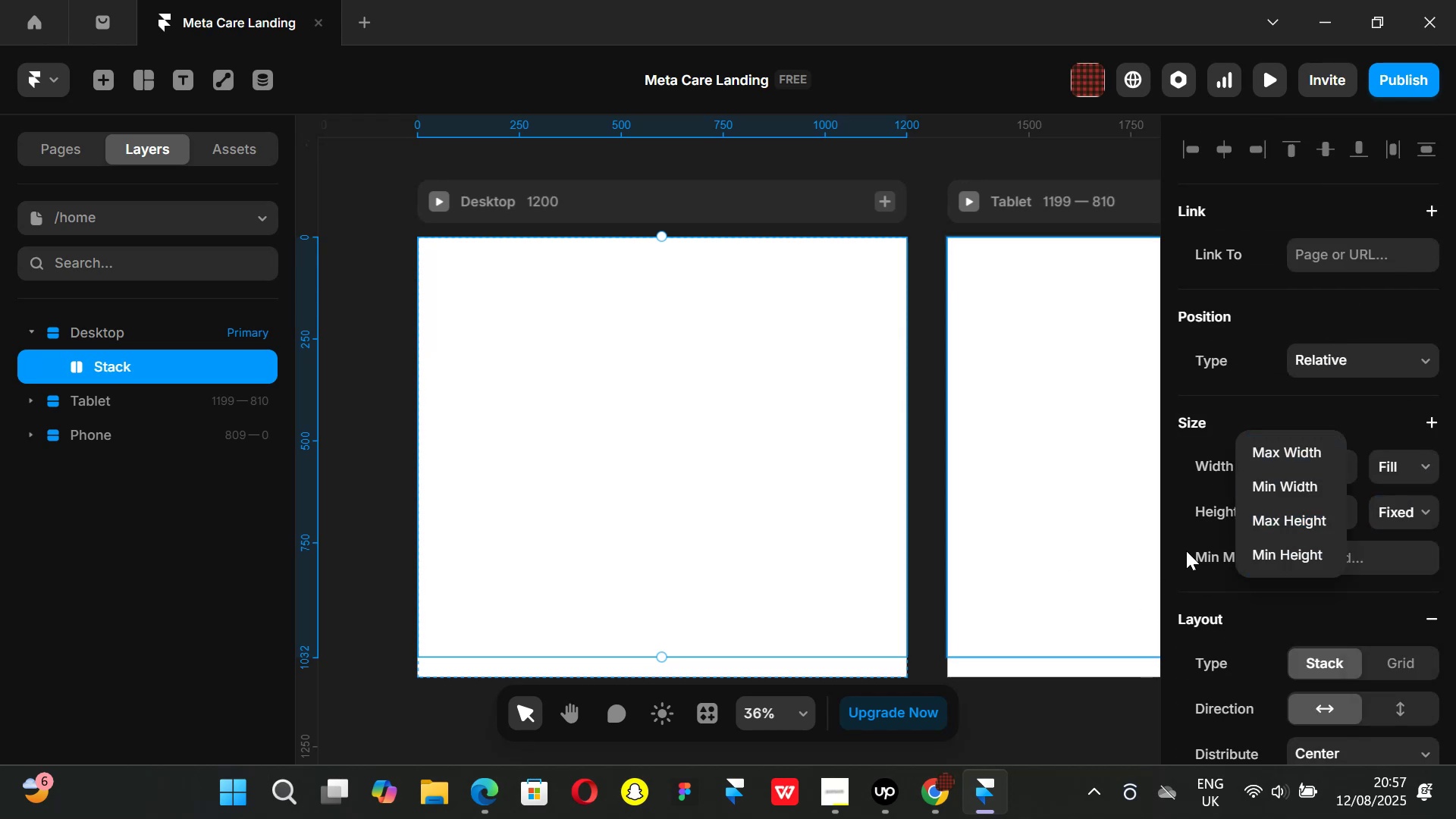 
left_click([1182, 551])
 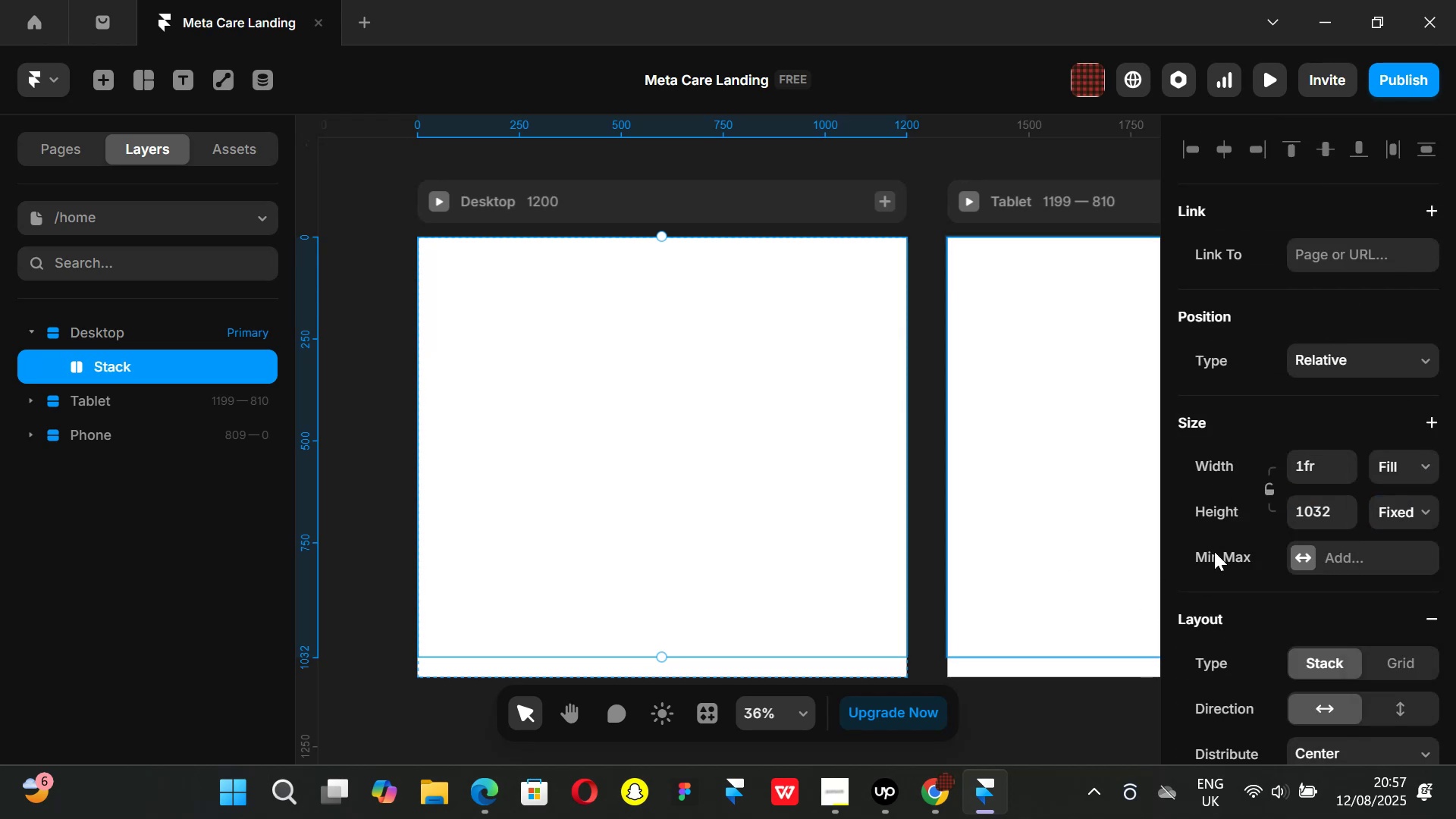 
scroll: coordinate [1214, 551], scroll_direction: down, amount: 2.0
 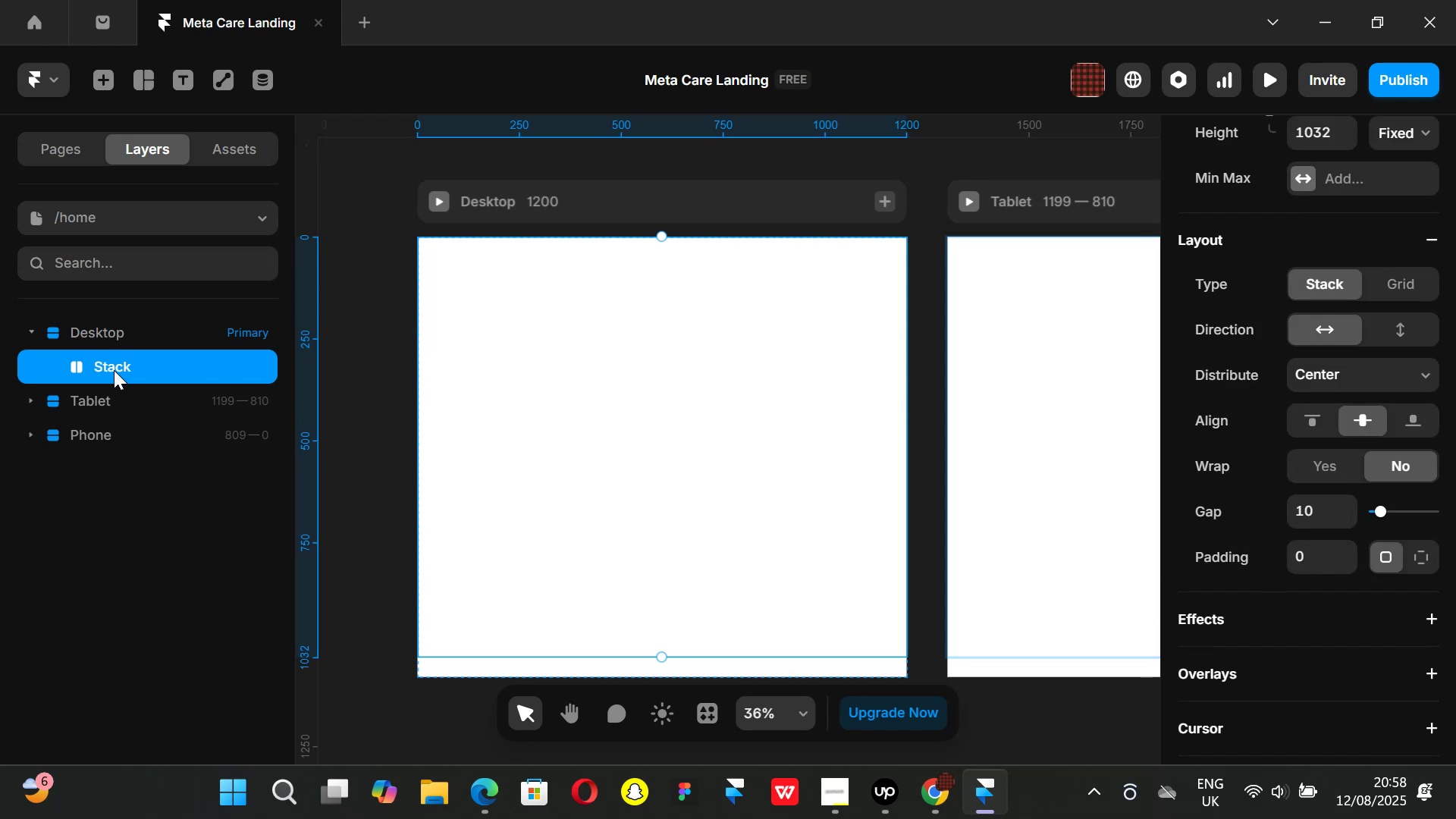 
double_click([113, 366])
 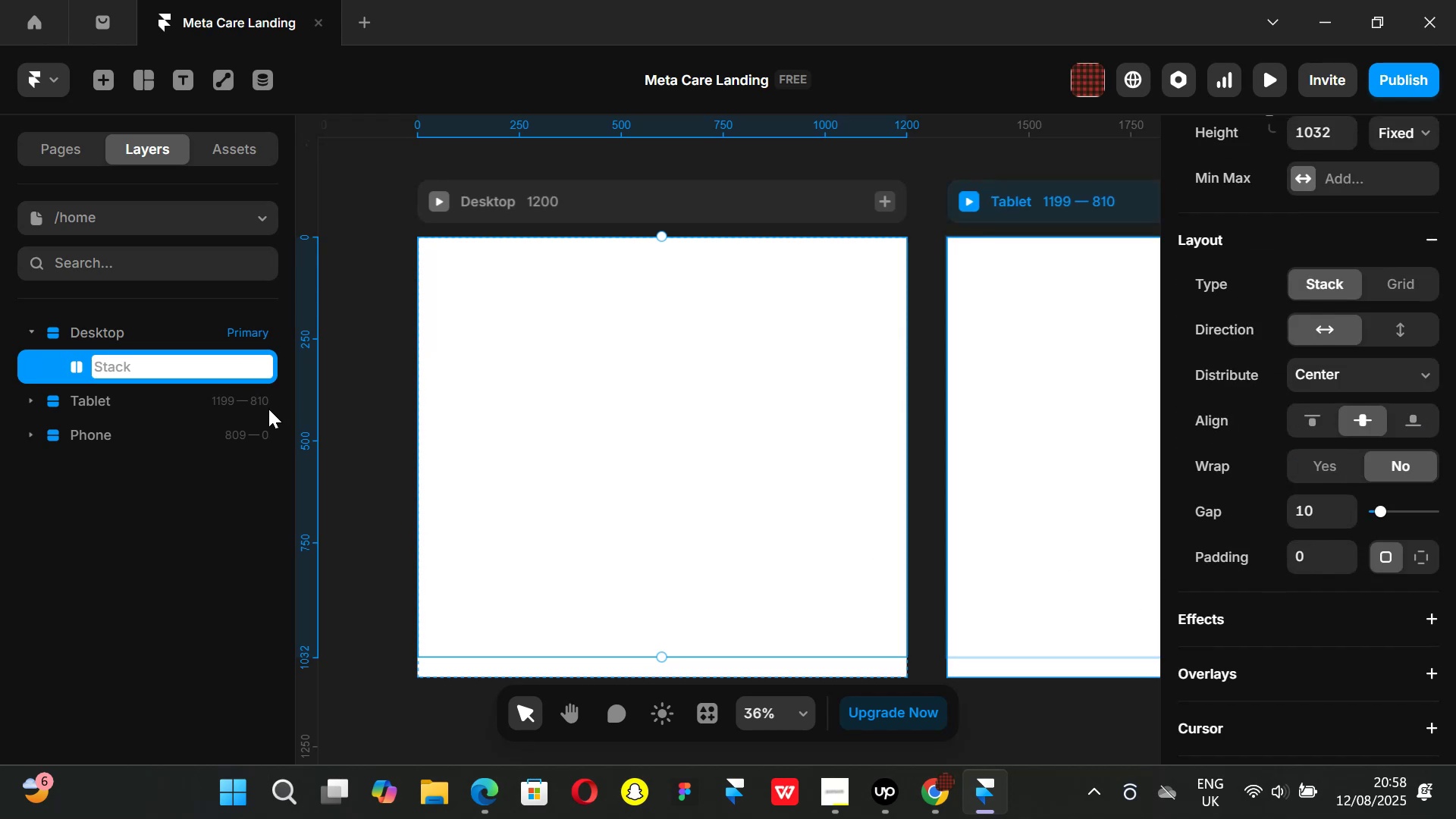 
type(Hero)
 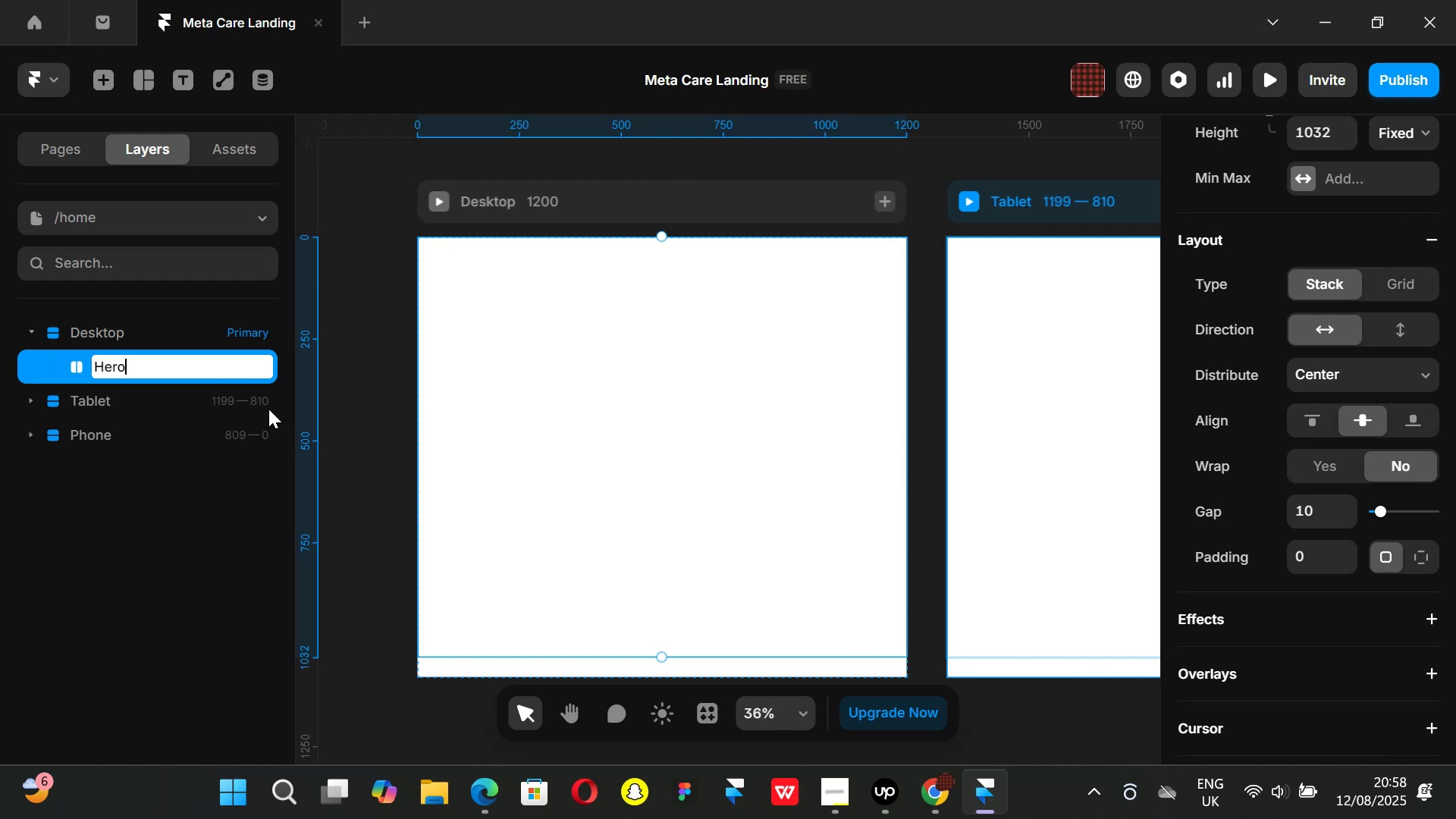 
key(Enter)
 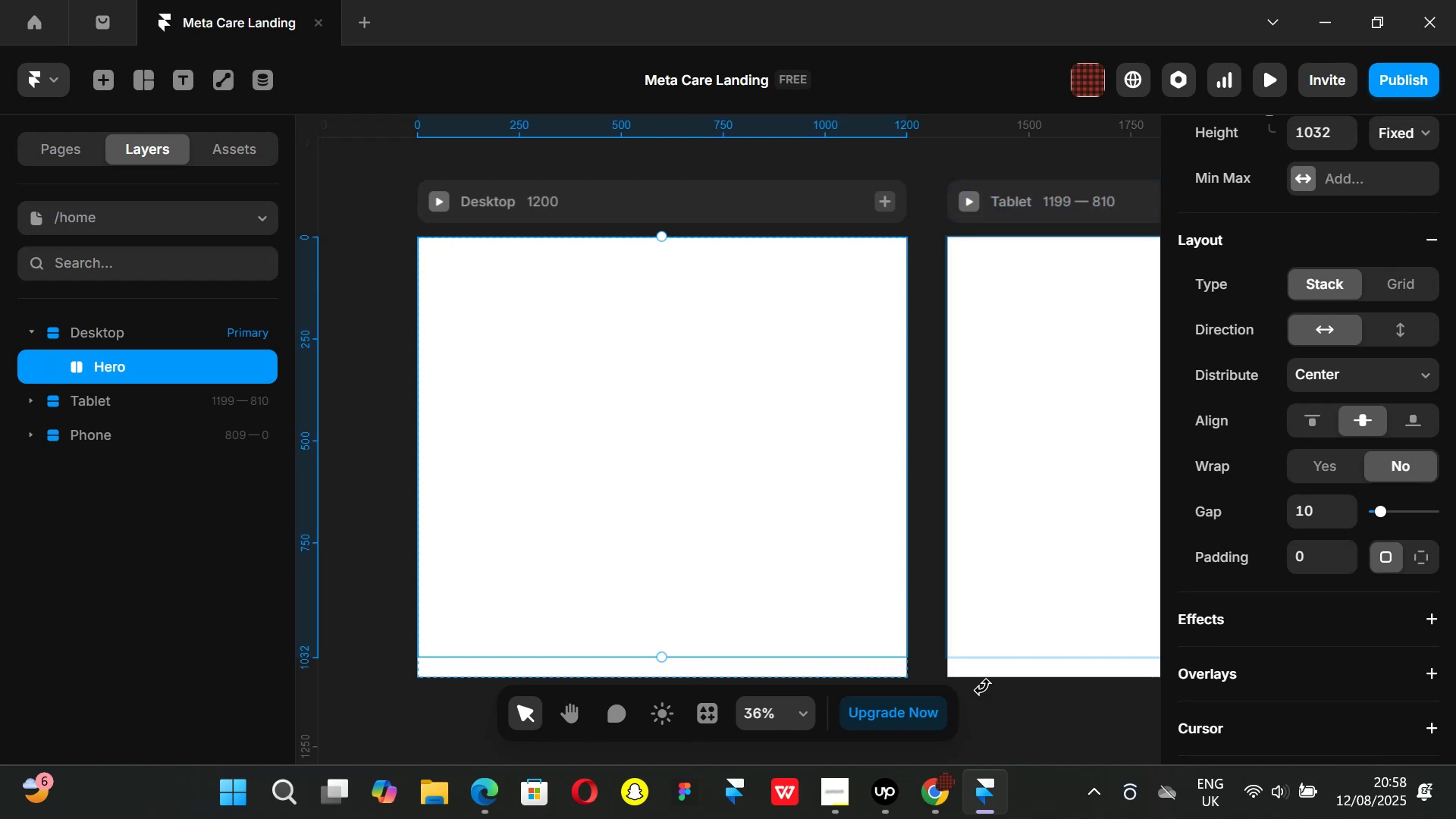 
left_click([915, 792])
 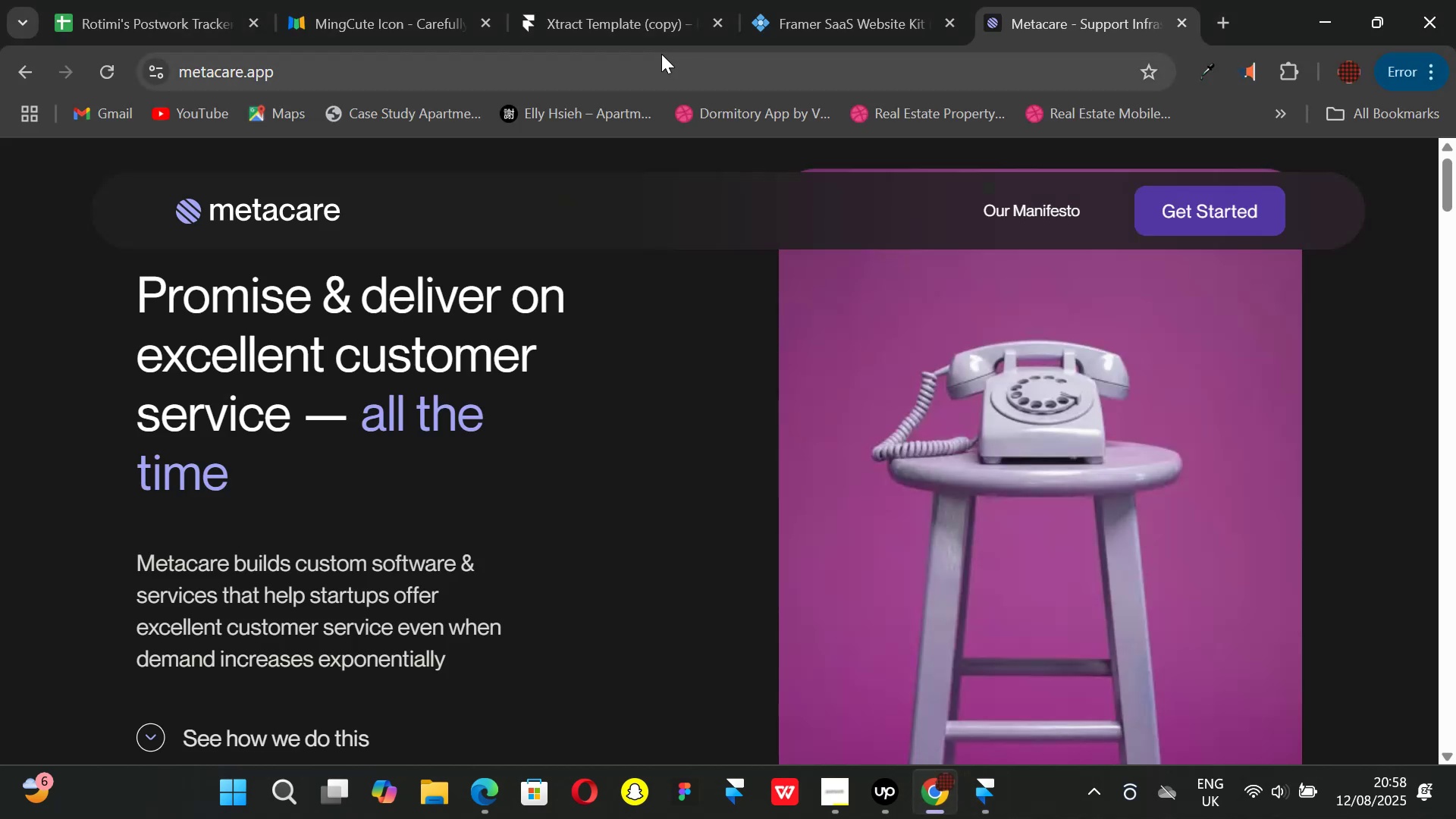 
left_click([633, 24])
 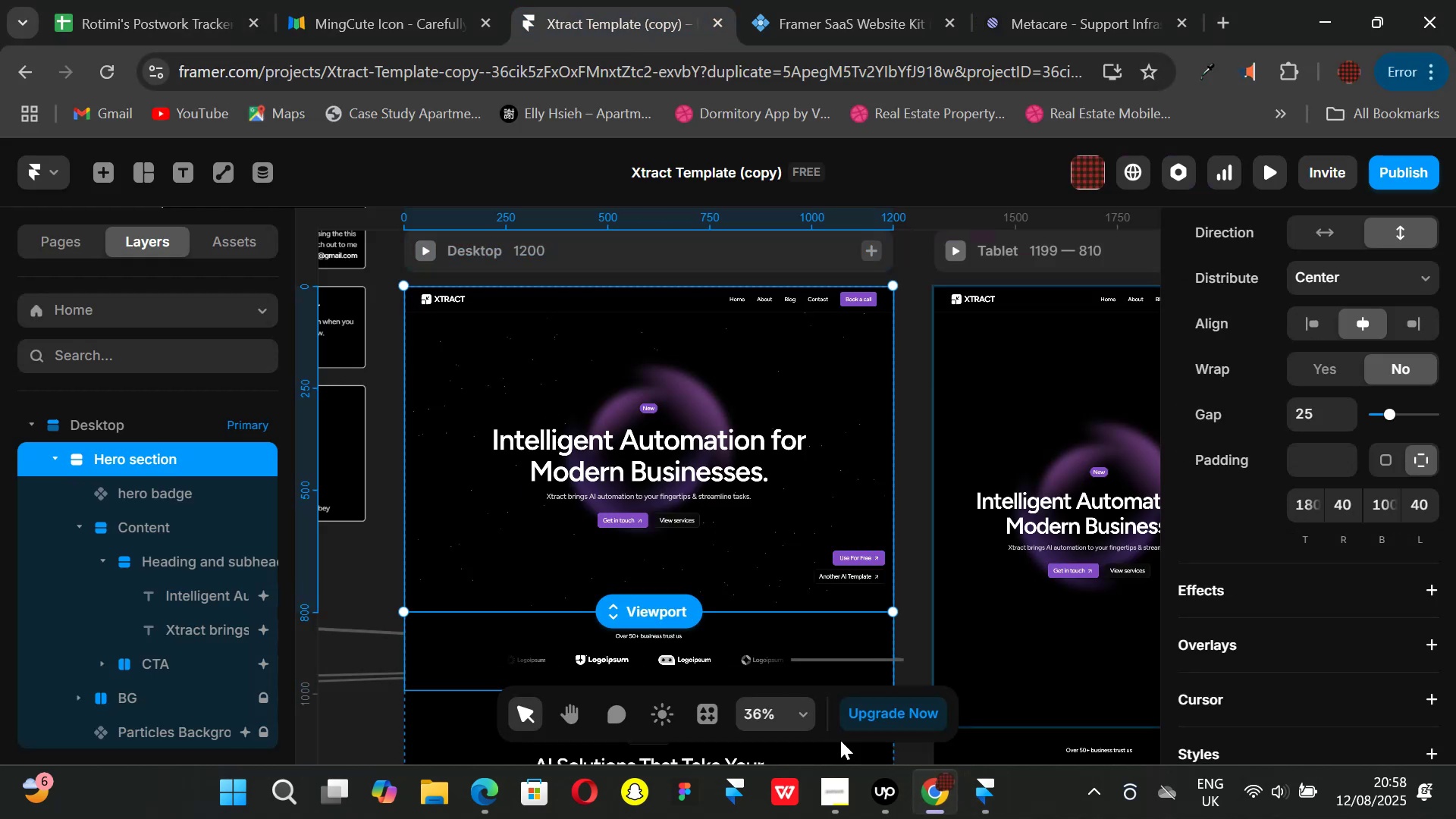 
left_click([1028, 0])
 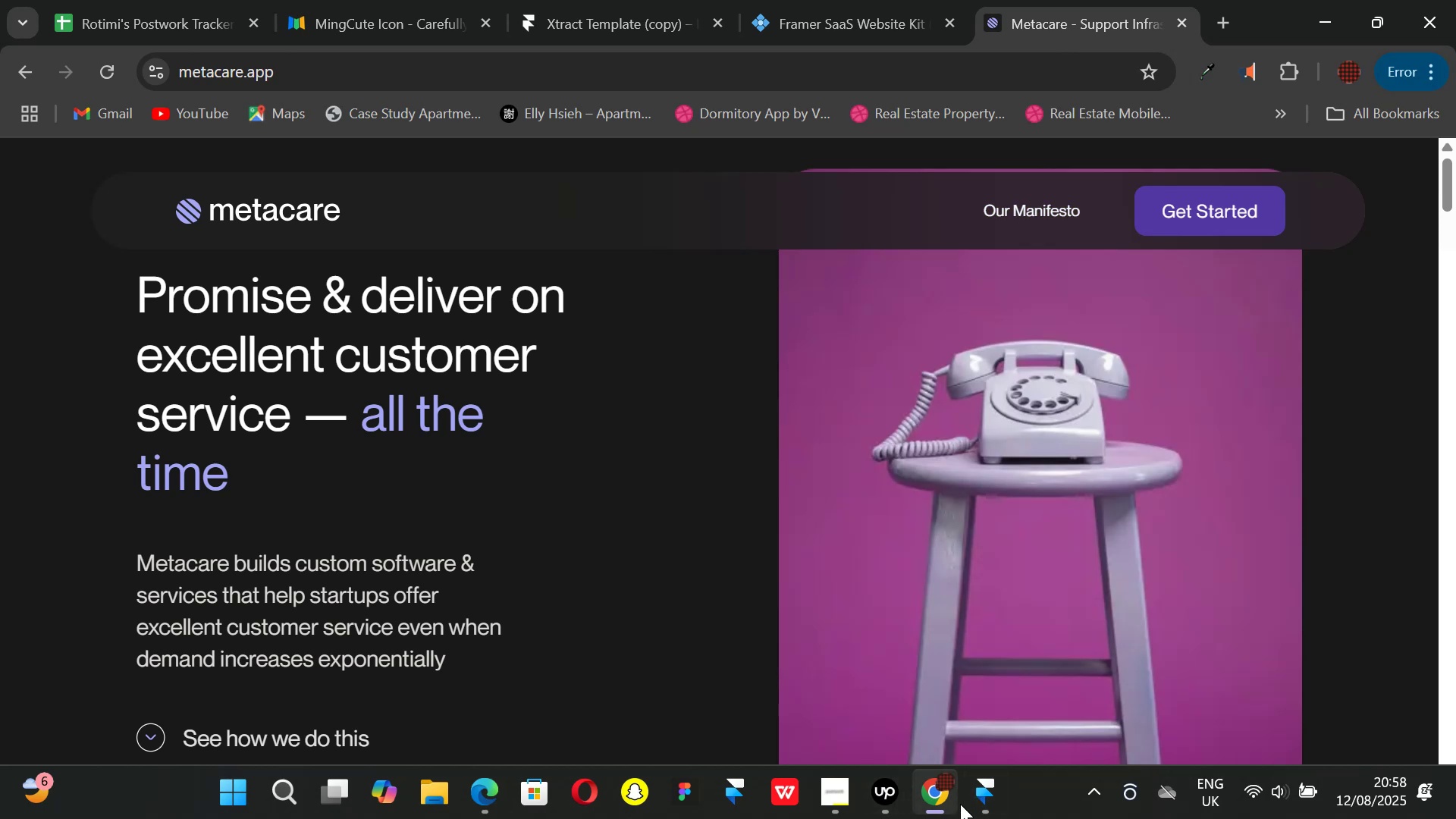 
left_click([971, 801])
 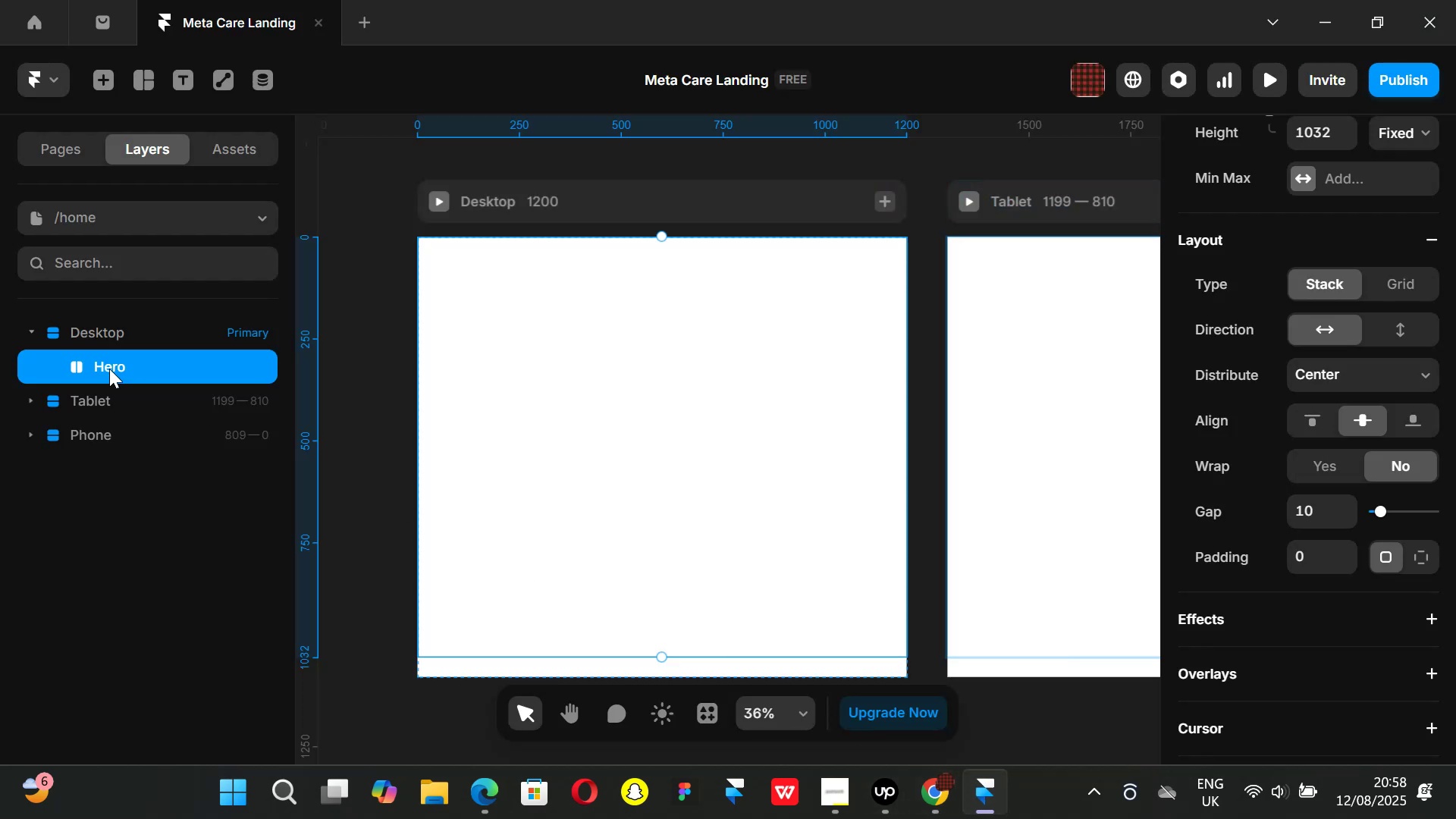 
double_click([109, 369])
 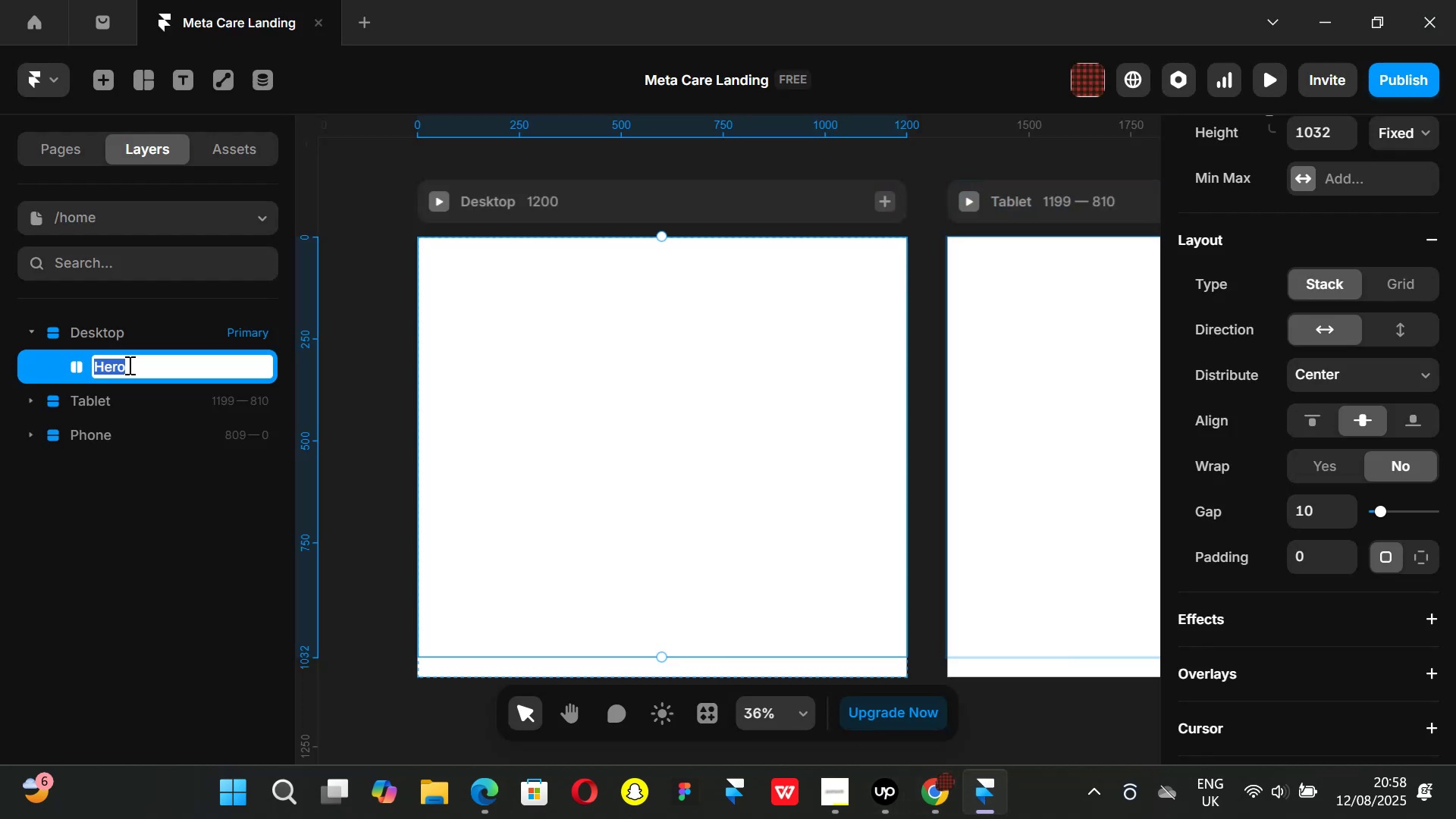 
triple_click([128, 365])
 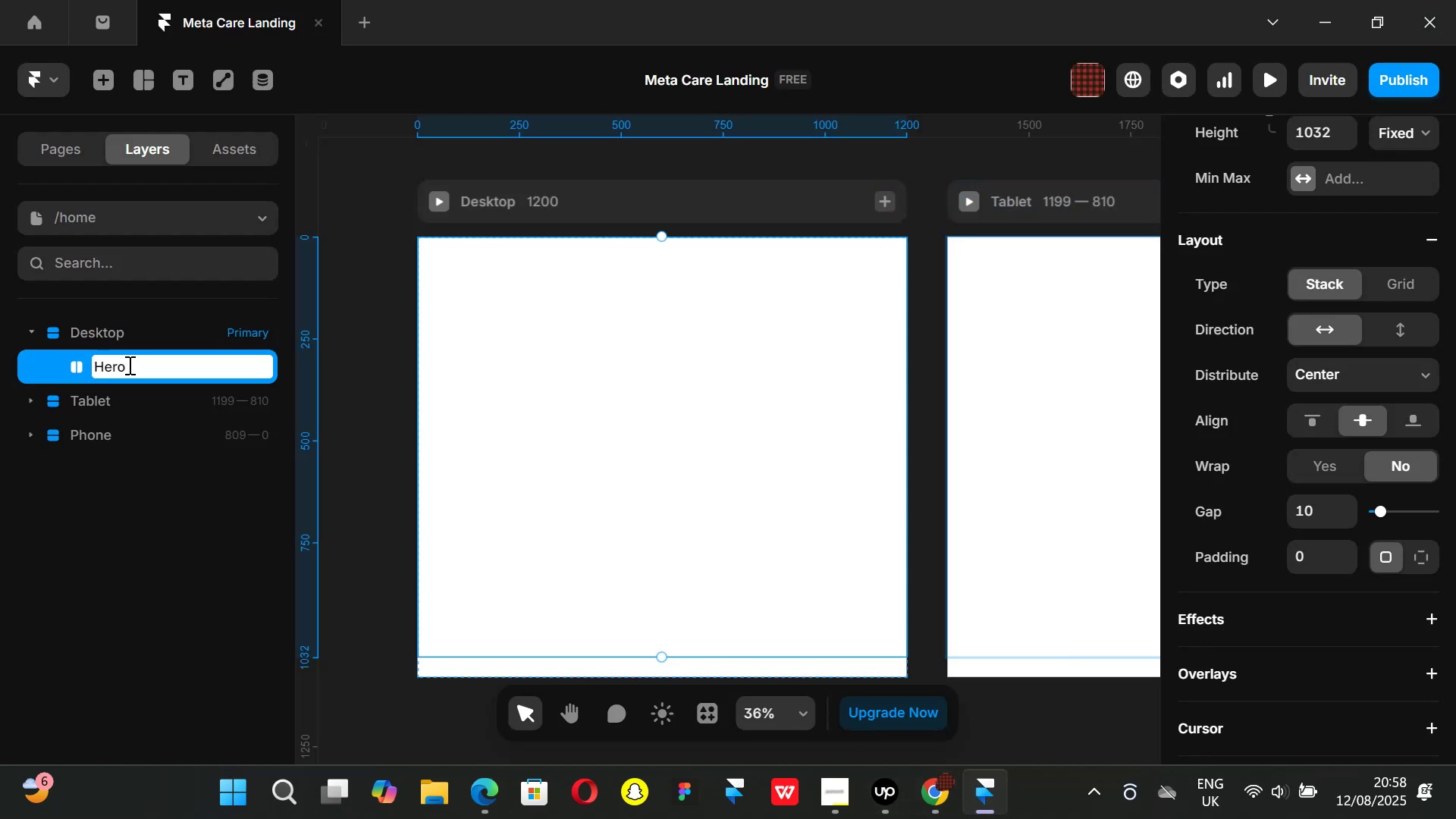 
type(Section)
 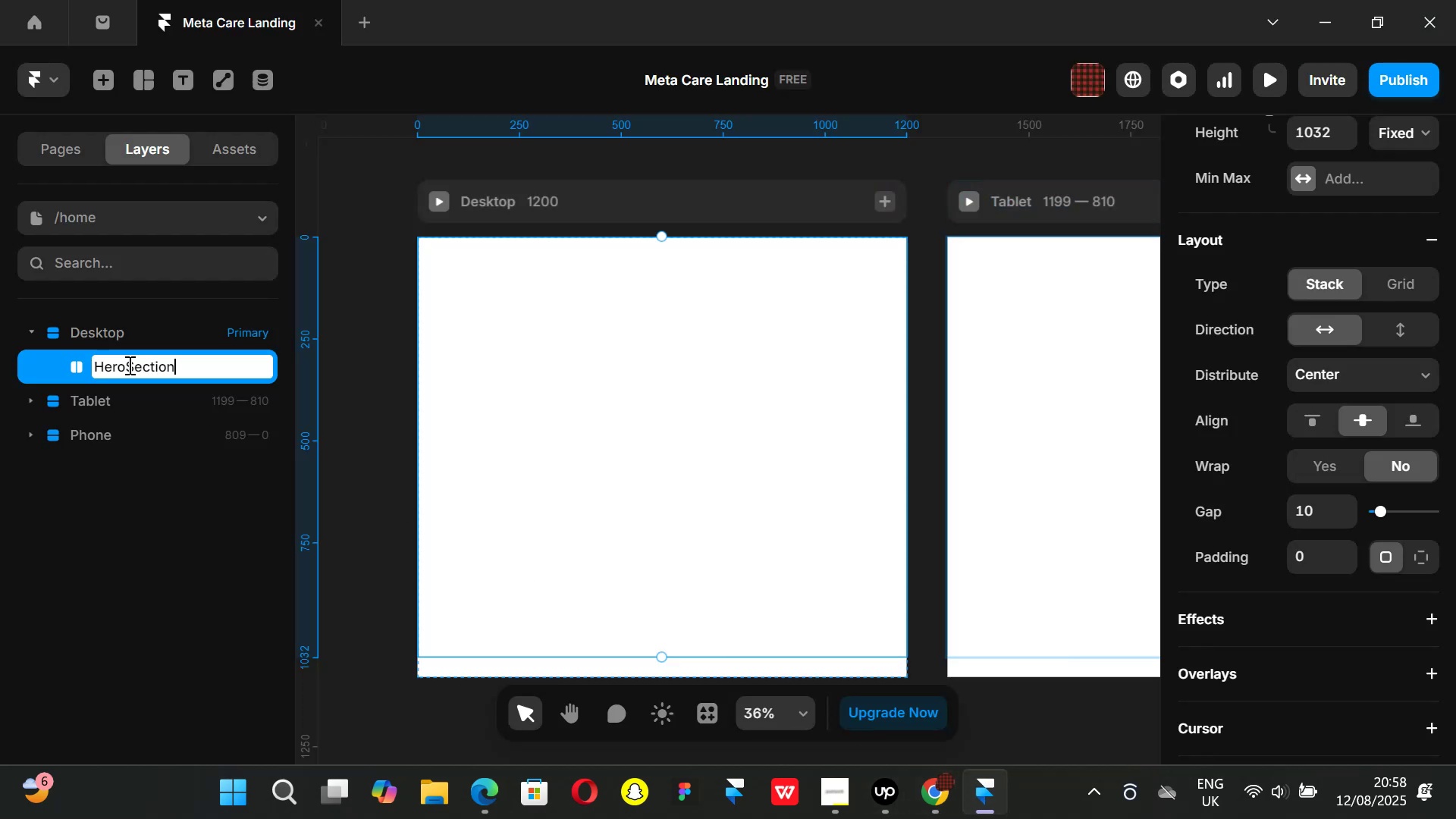 
key(Enter)
 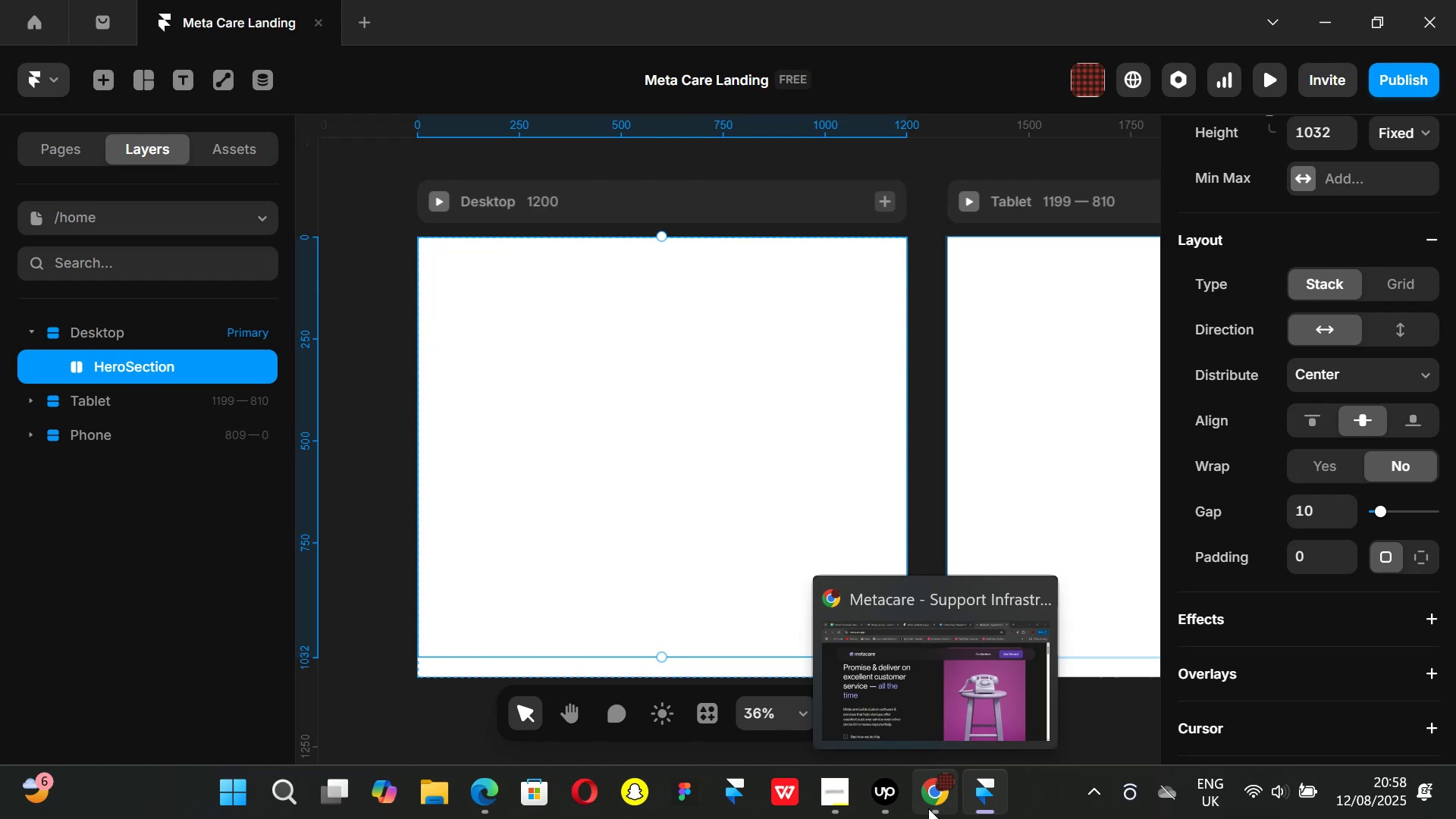 
wait(6.61)
 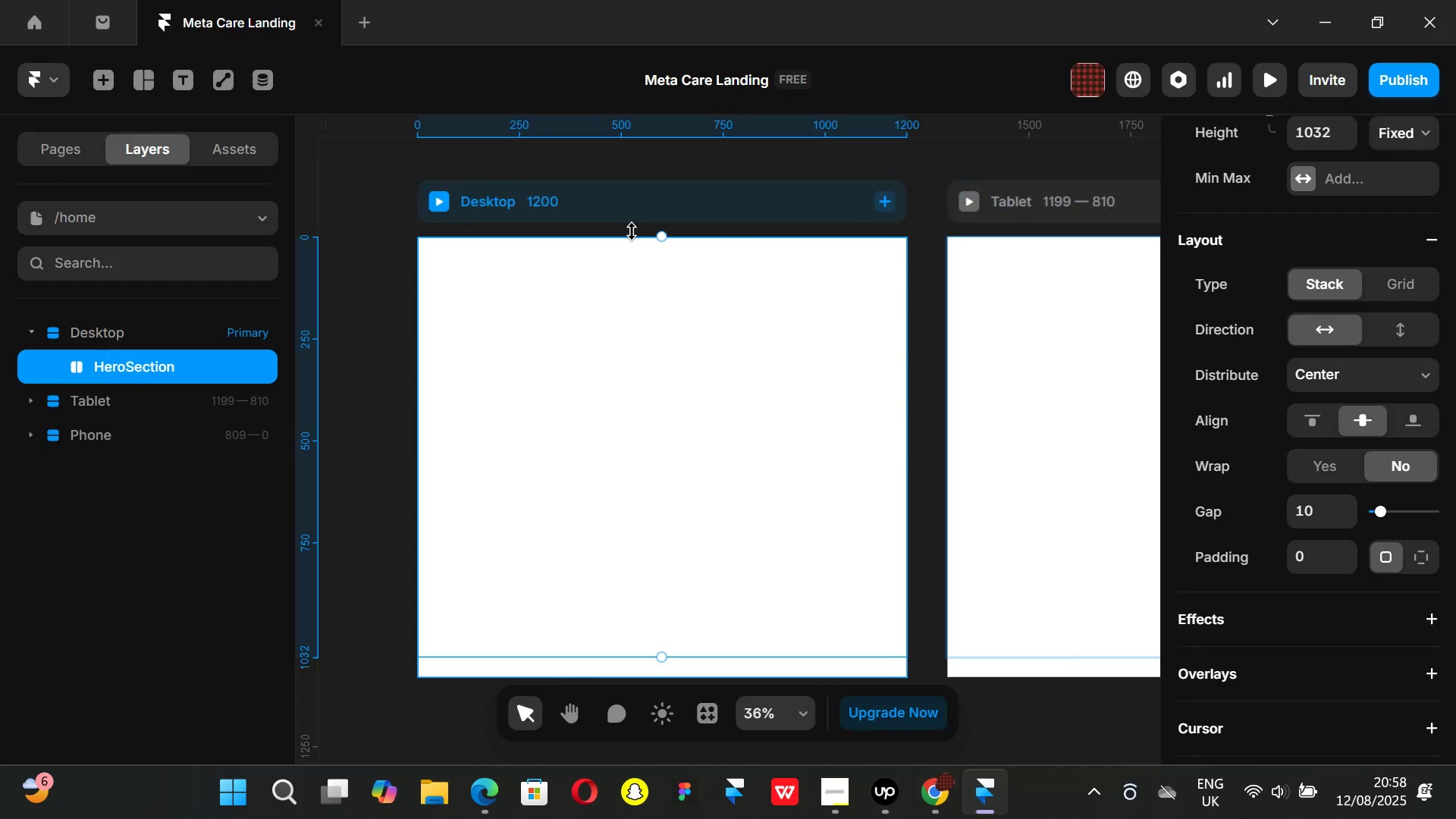 
left_click([928, 805])
 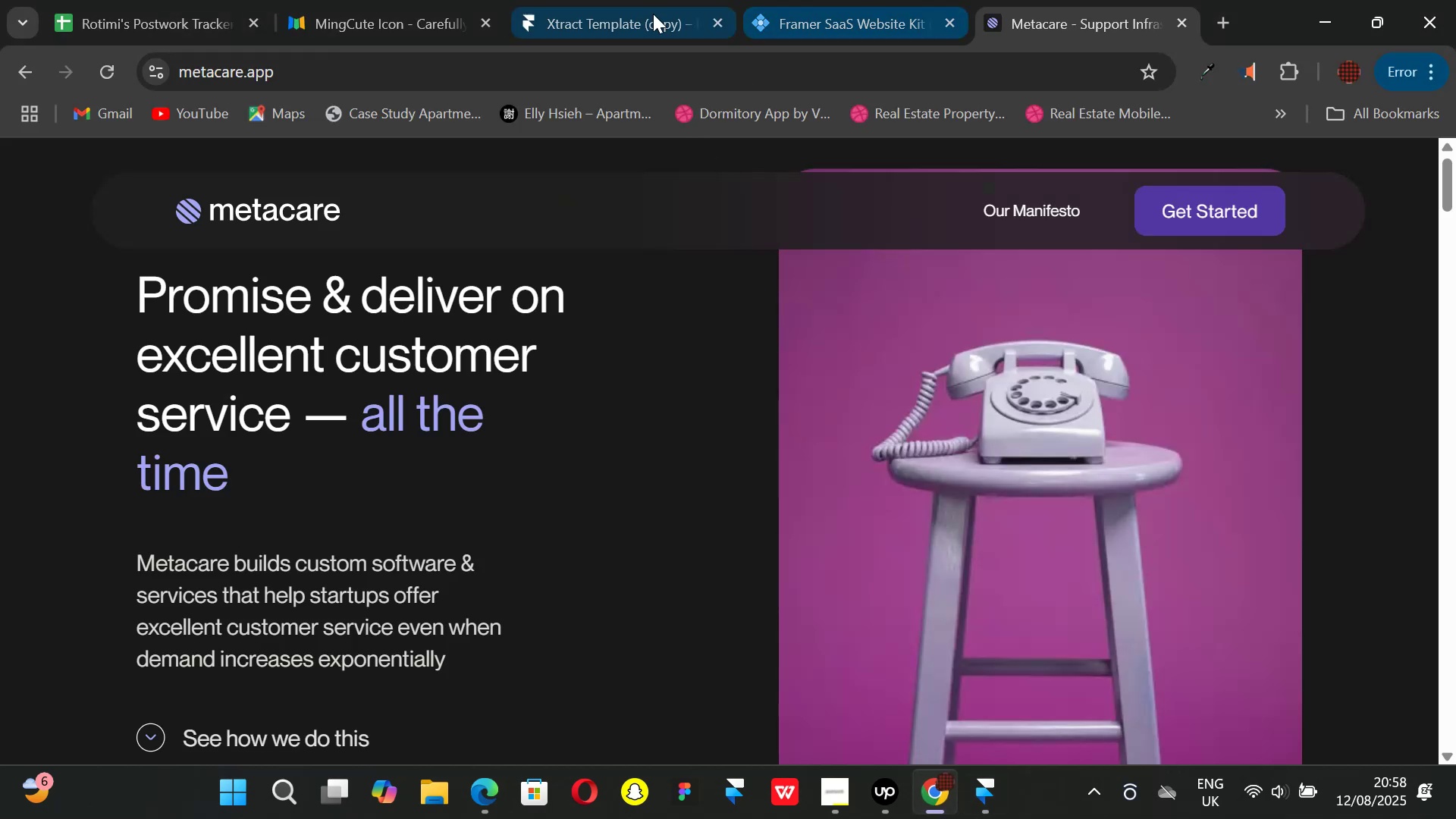 
left_click([645, 14])
 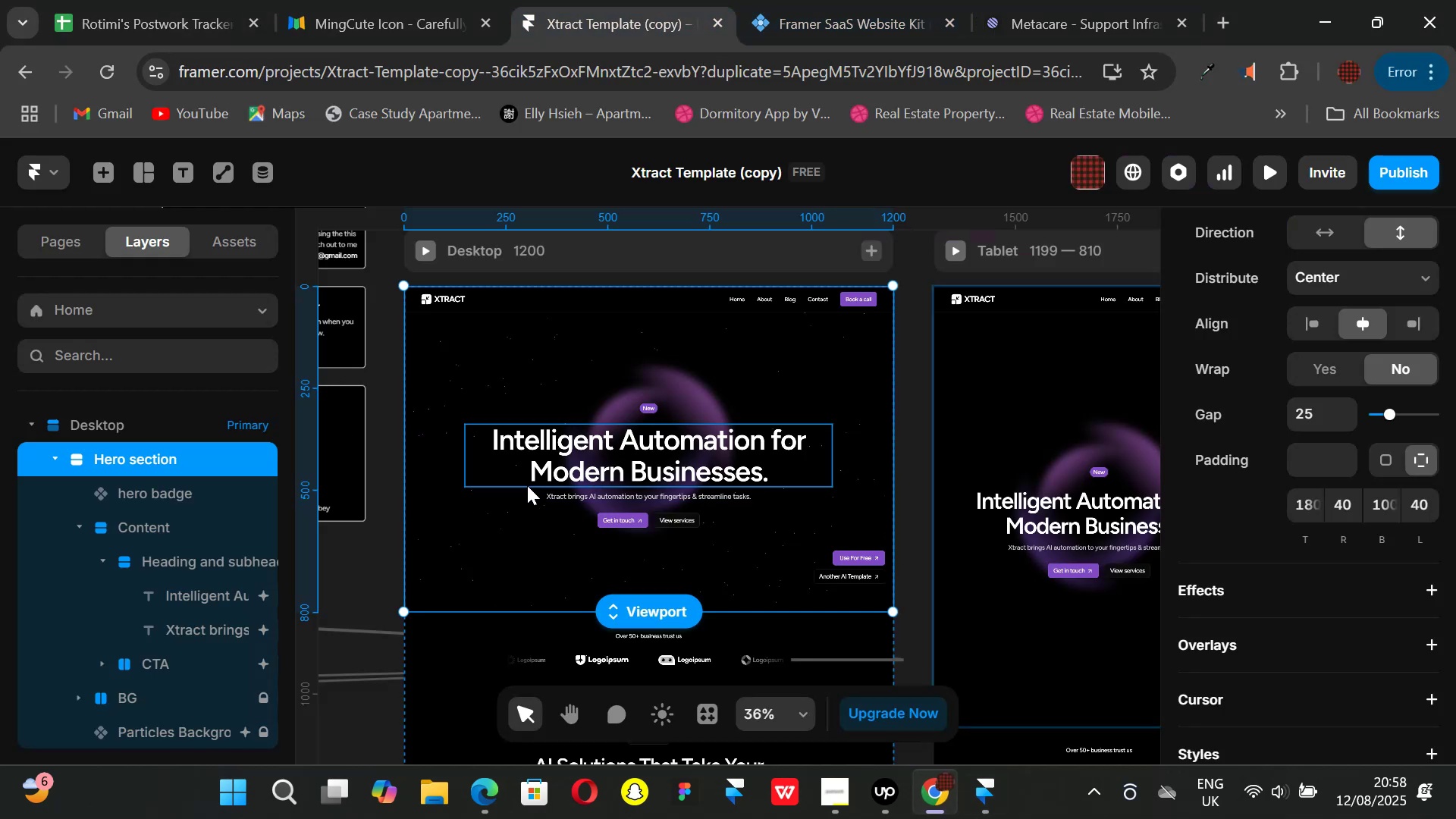 
scroll: coordinate [548, 541], scroll_direction: down, amount: 3.0
 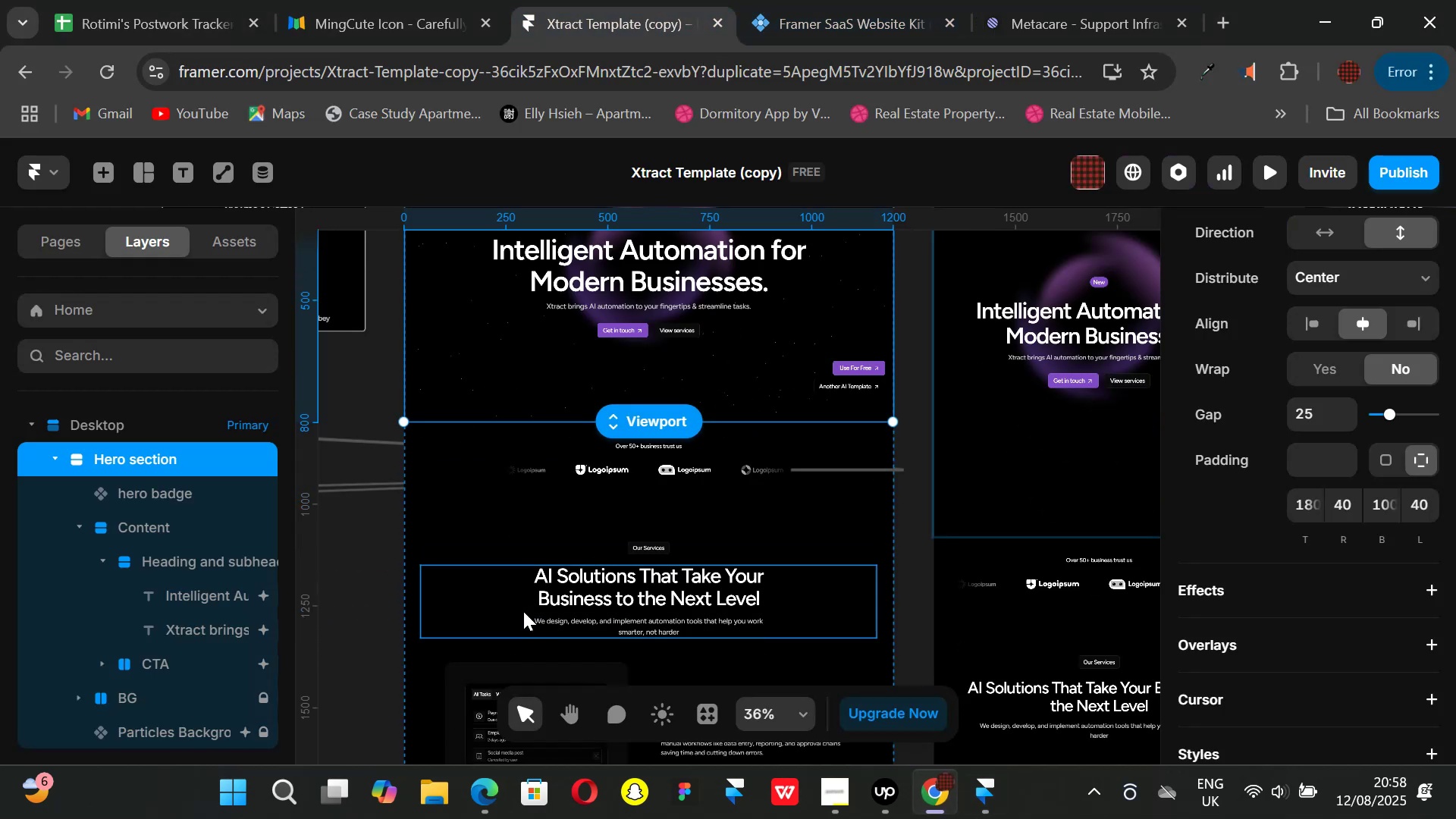 
left_click([492, 608])
 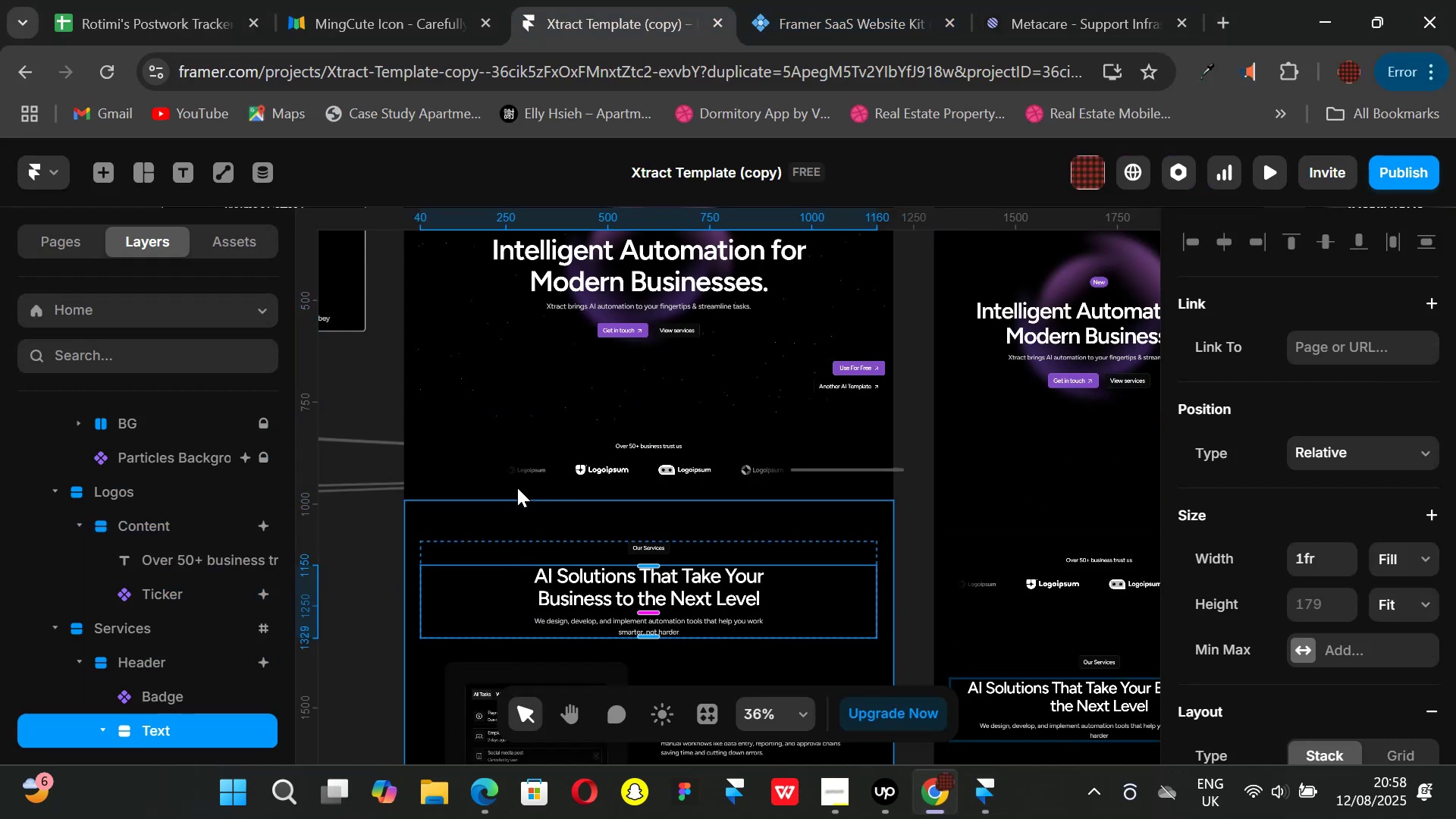 
scroll: coordinate [508, 472], scroll_direction: up, amount: 1.0
 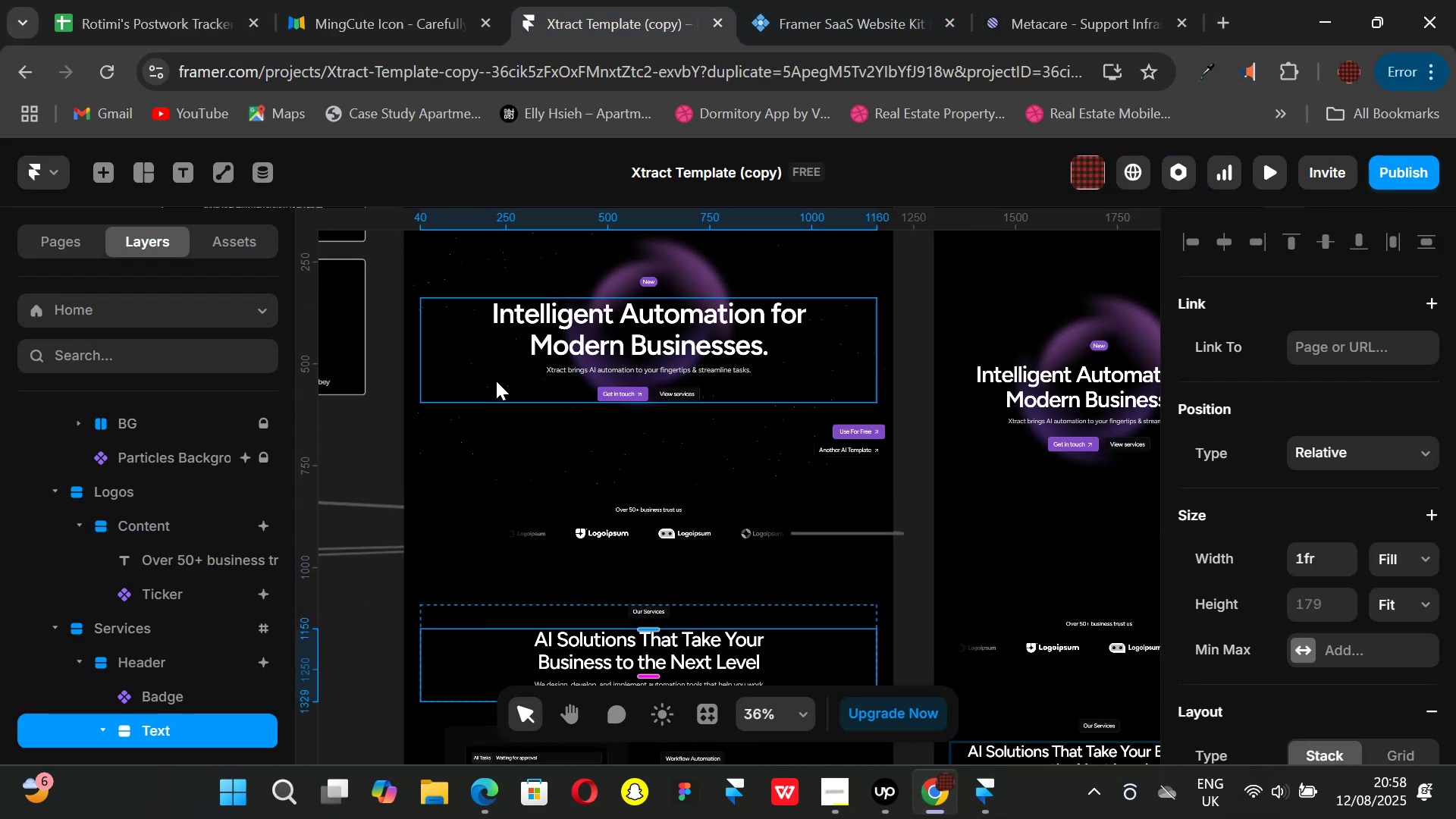 
left_click([496, 381])
 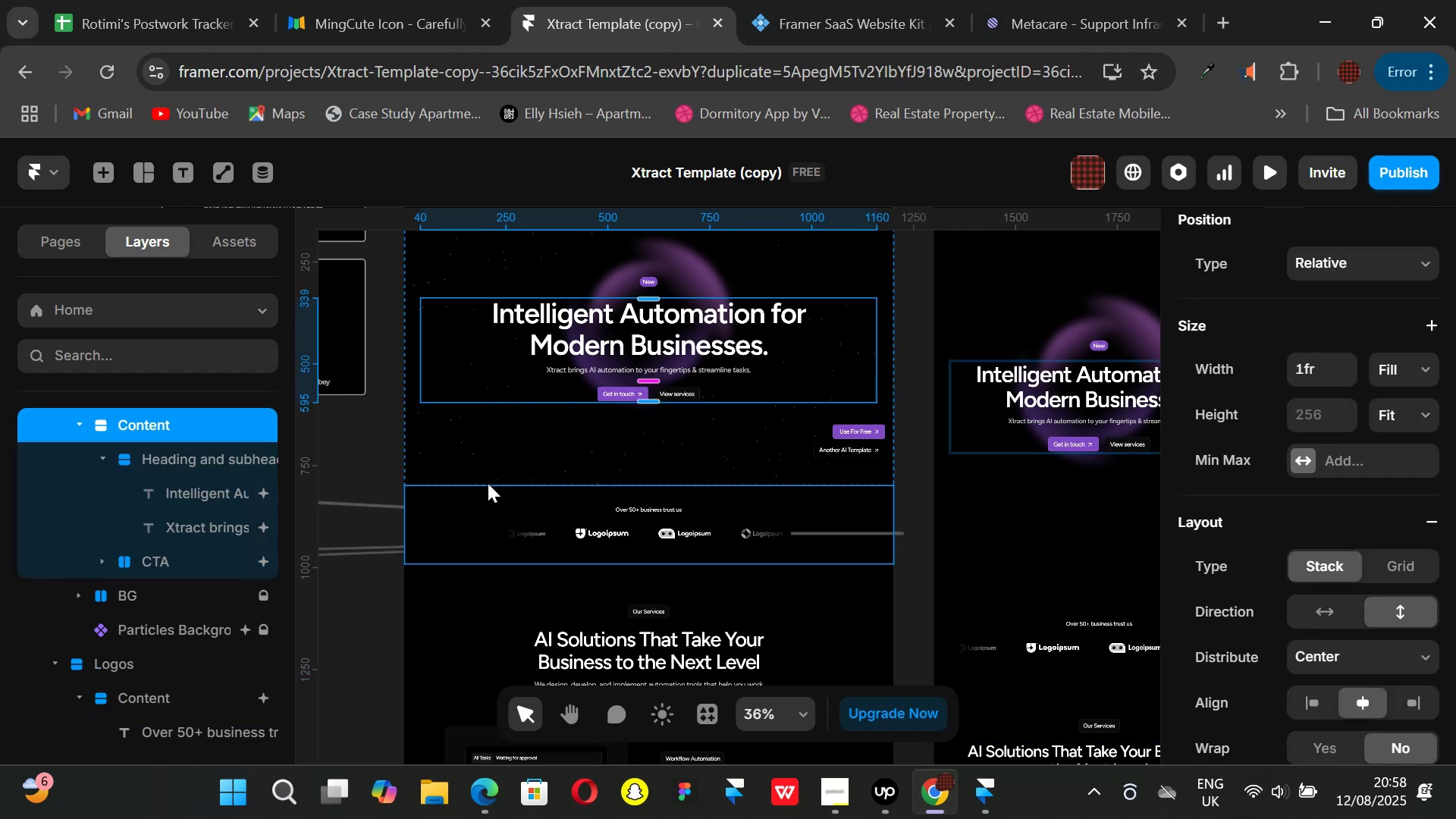 
scroll: coordinate [599, 483], scroll_direction: up, amount: 2.0
 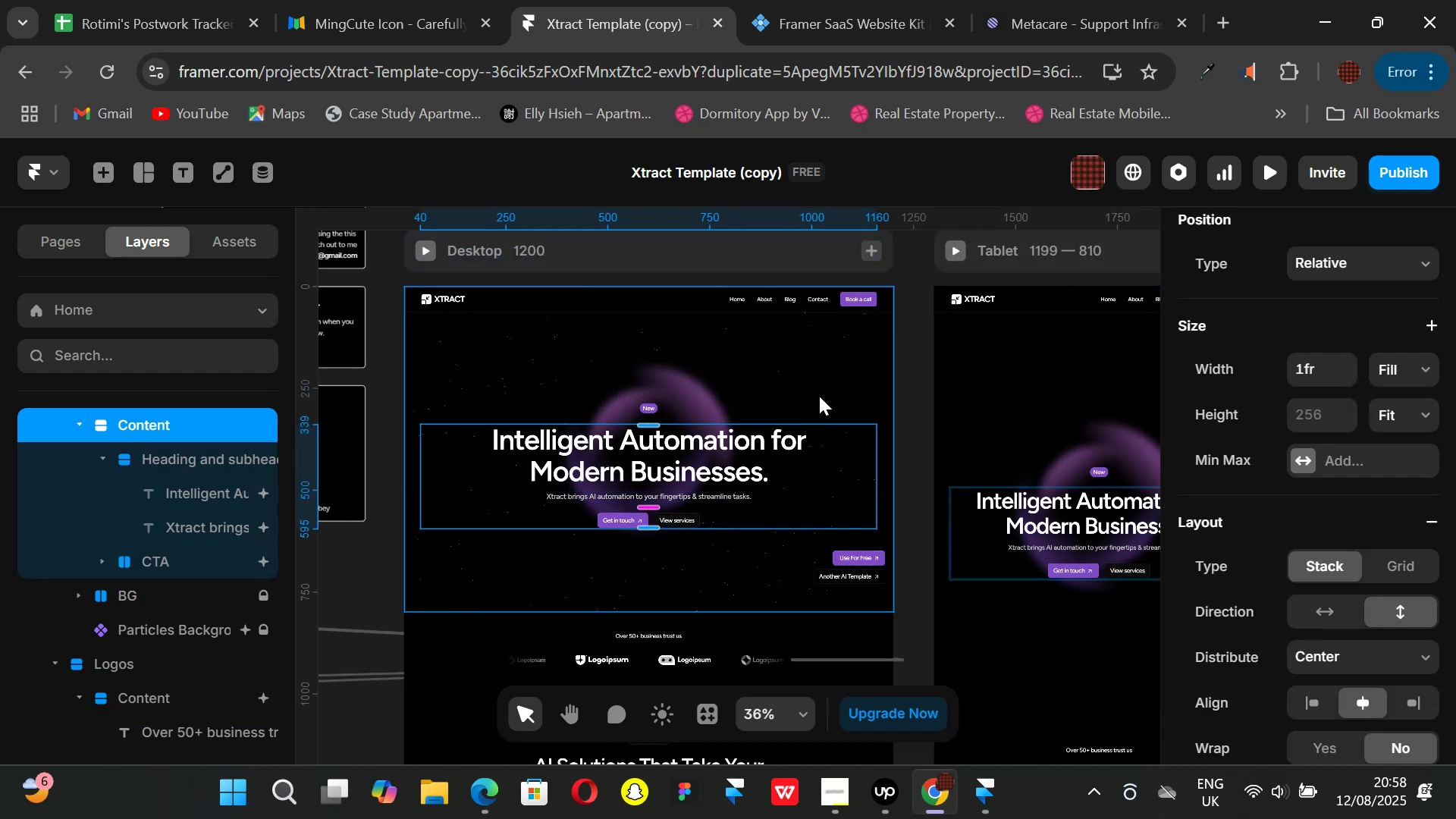 
left_click([448, 345])
 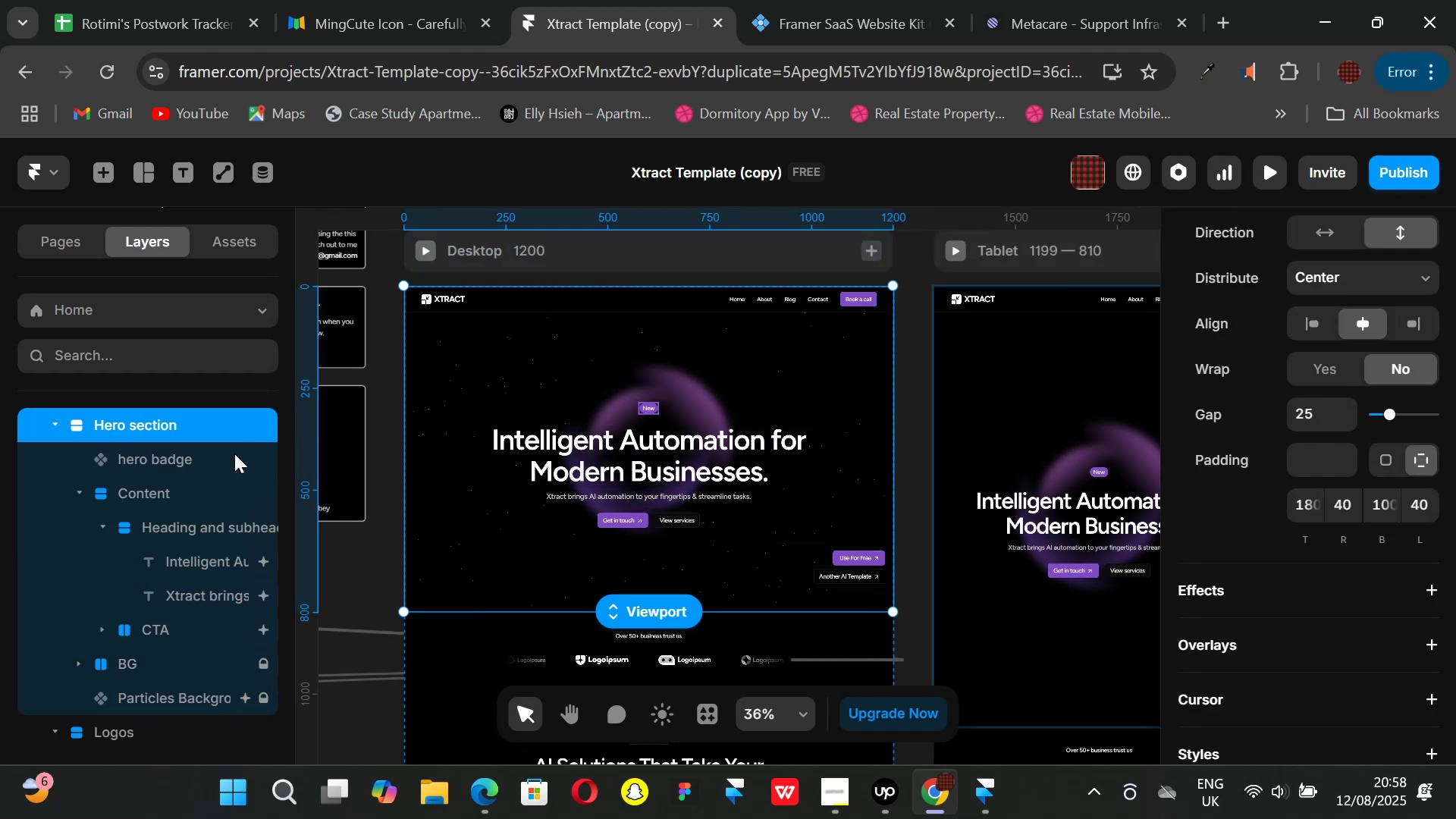 
scroll: coordinate [130, 469], scroll_direction: up, amount: 2.0
 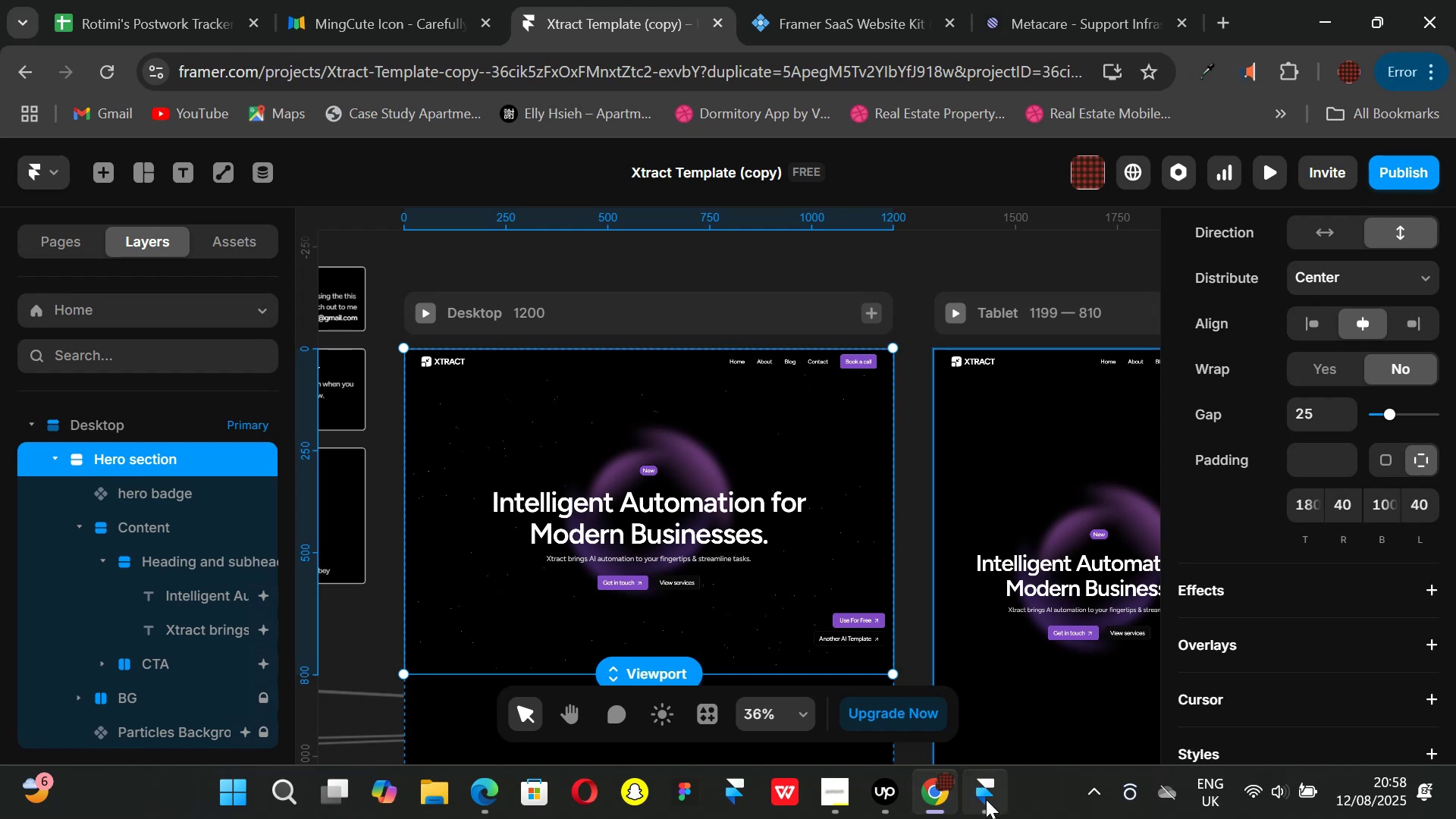 
wait(6.13)
 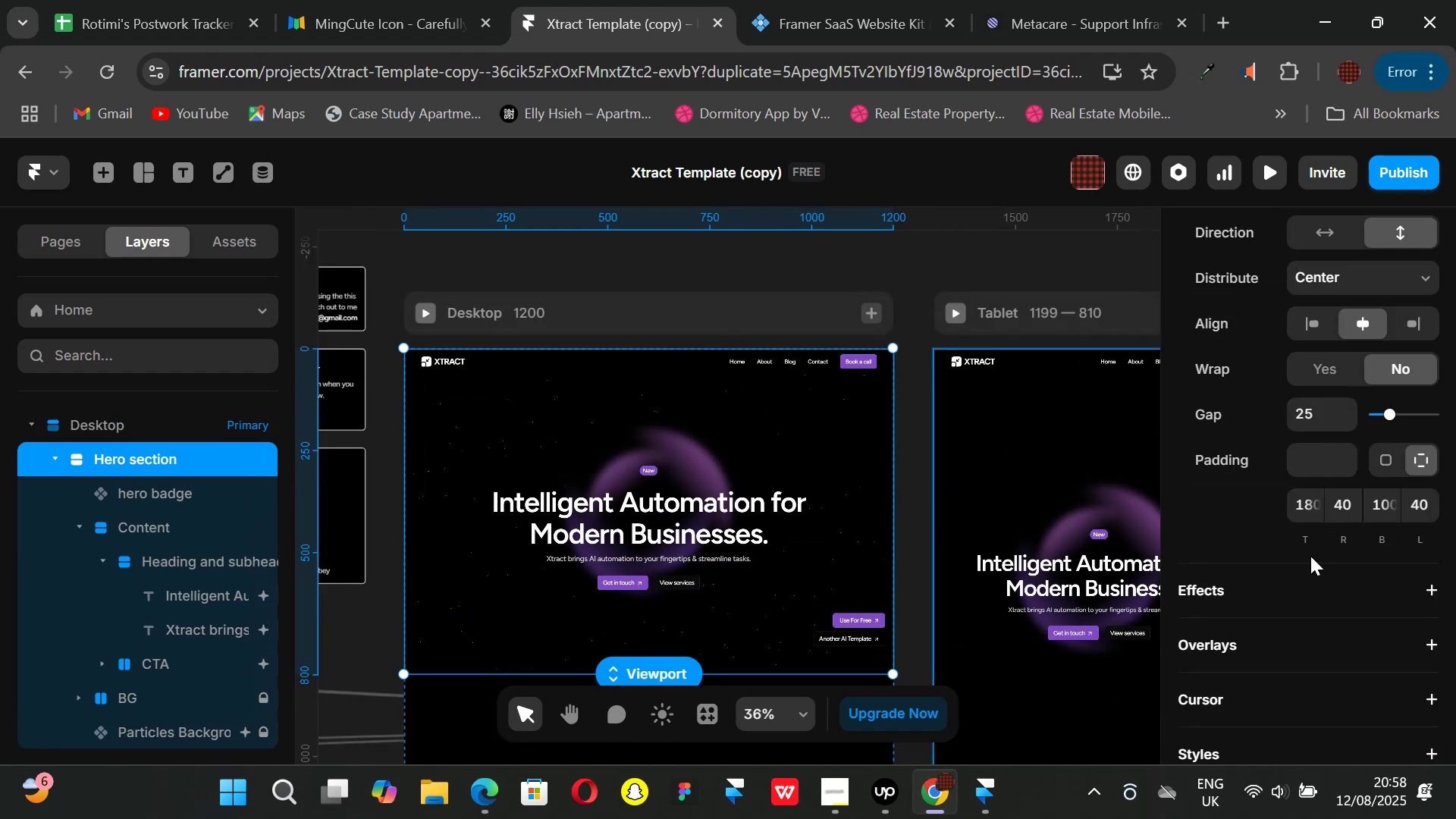 
left_click([982, 802])
 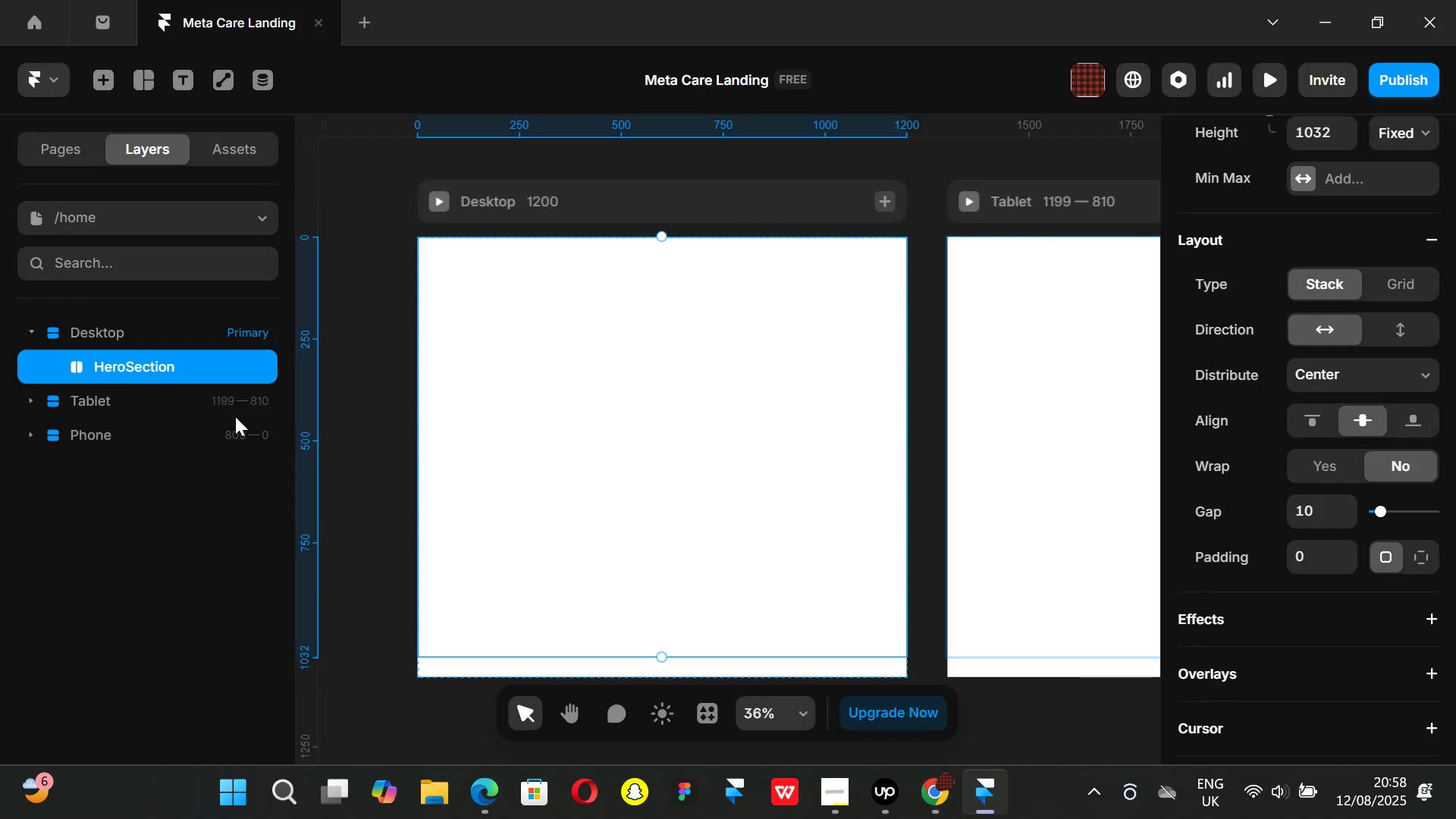 
double_click([125, 366])
 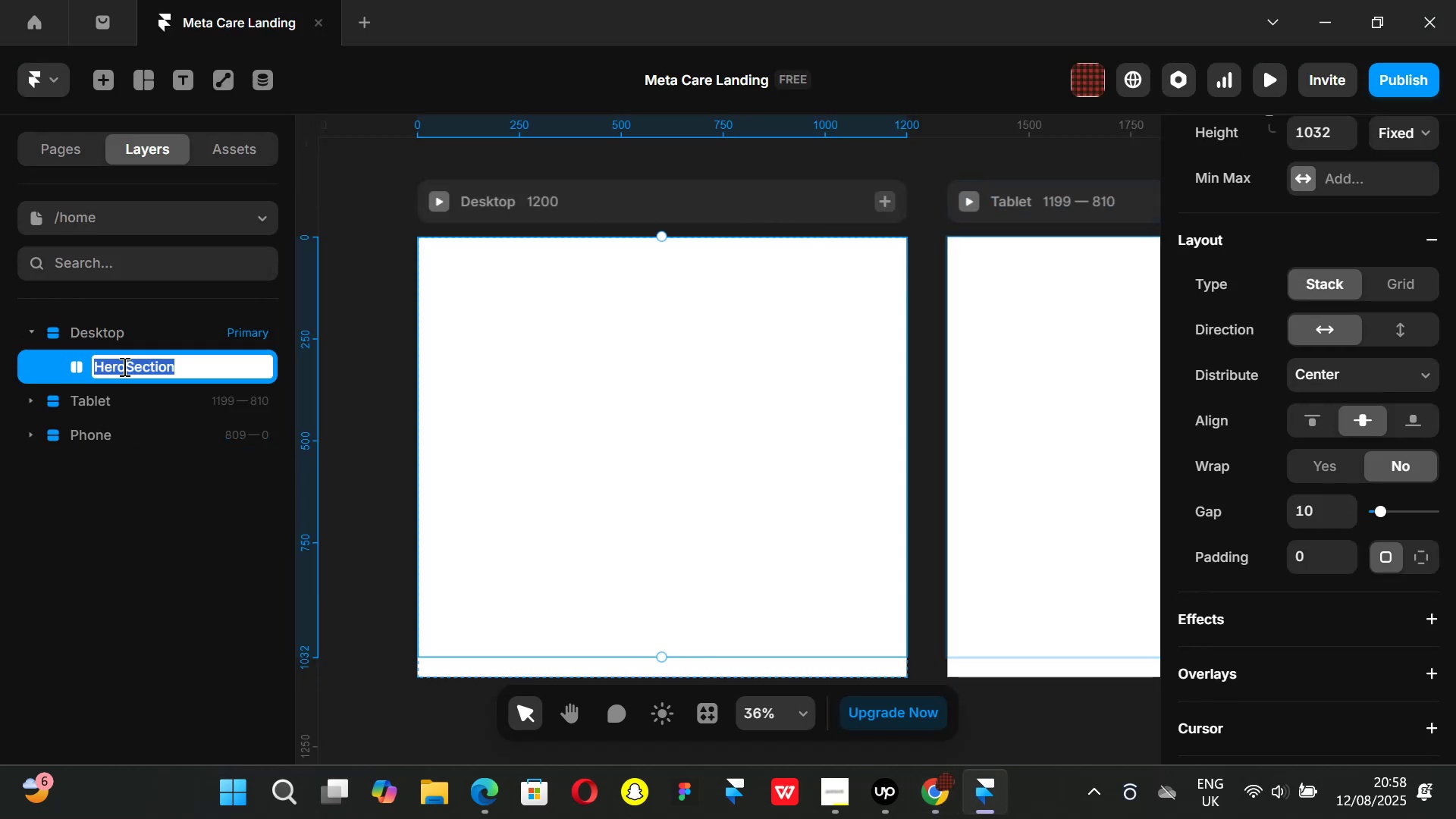 
triple_click([123, 366])
 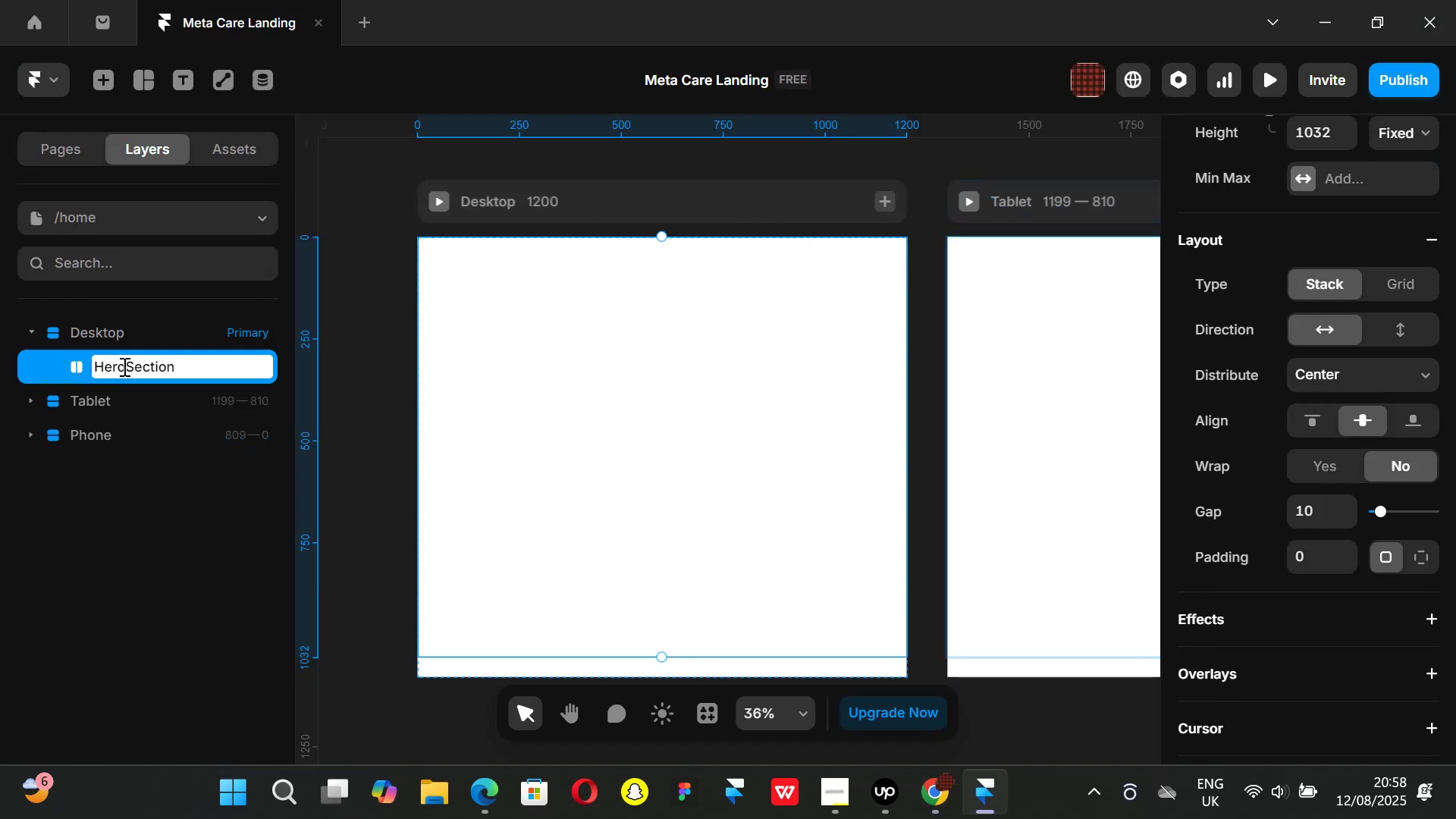 
key(Space)
 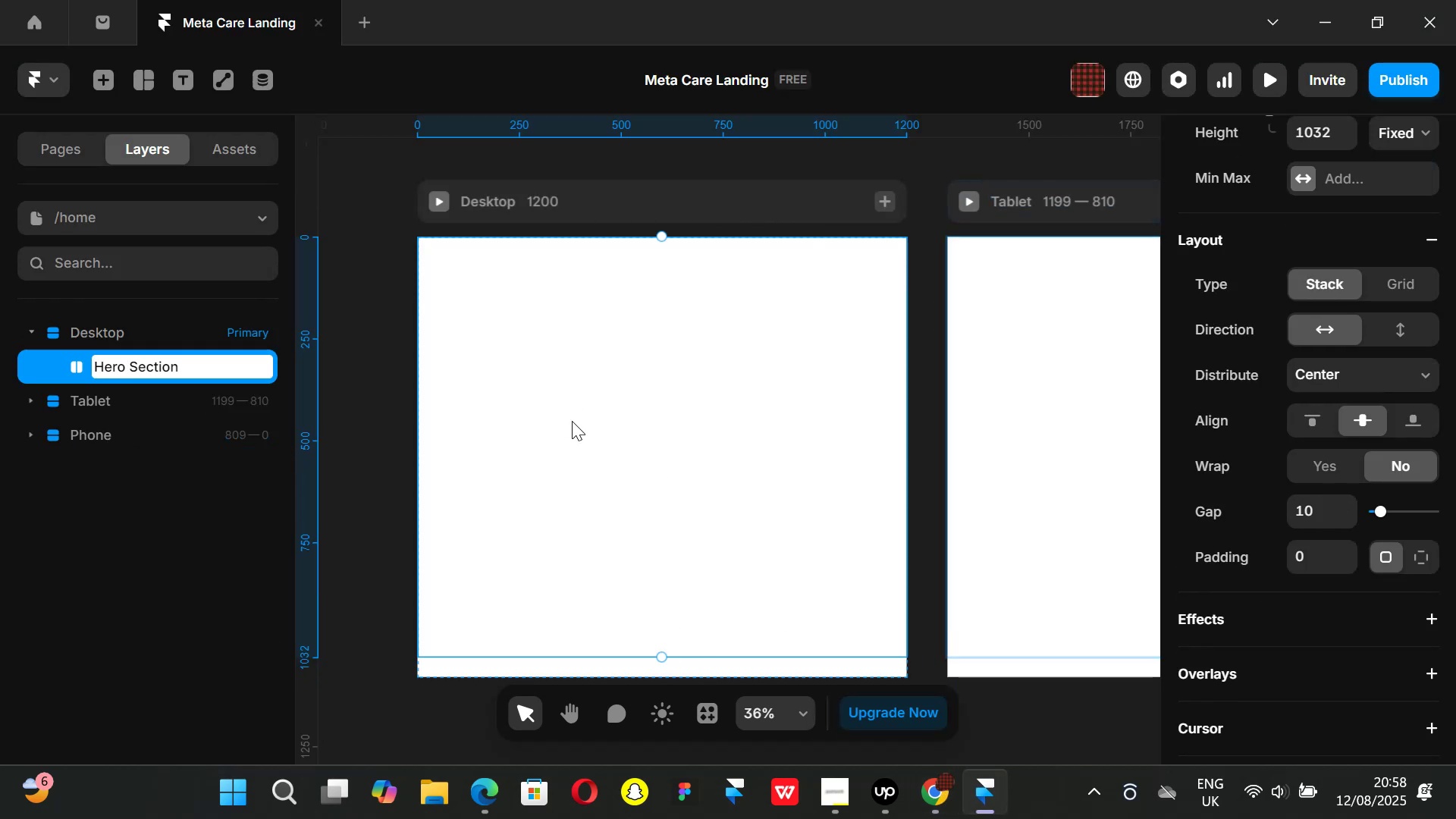 
key(Enter)
 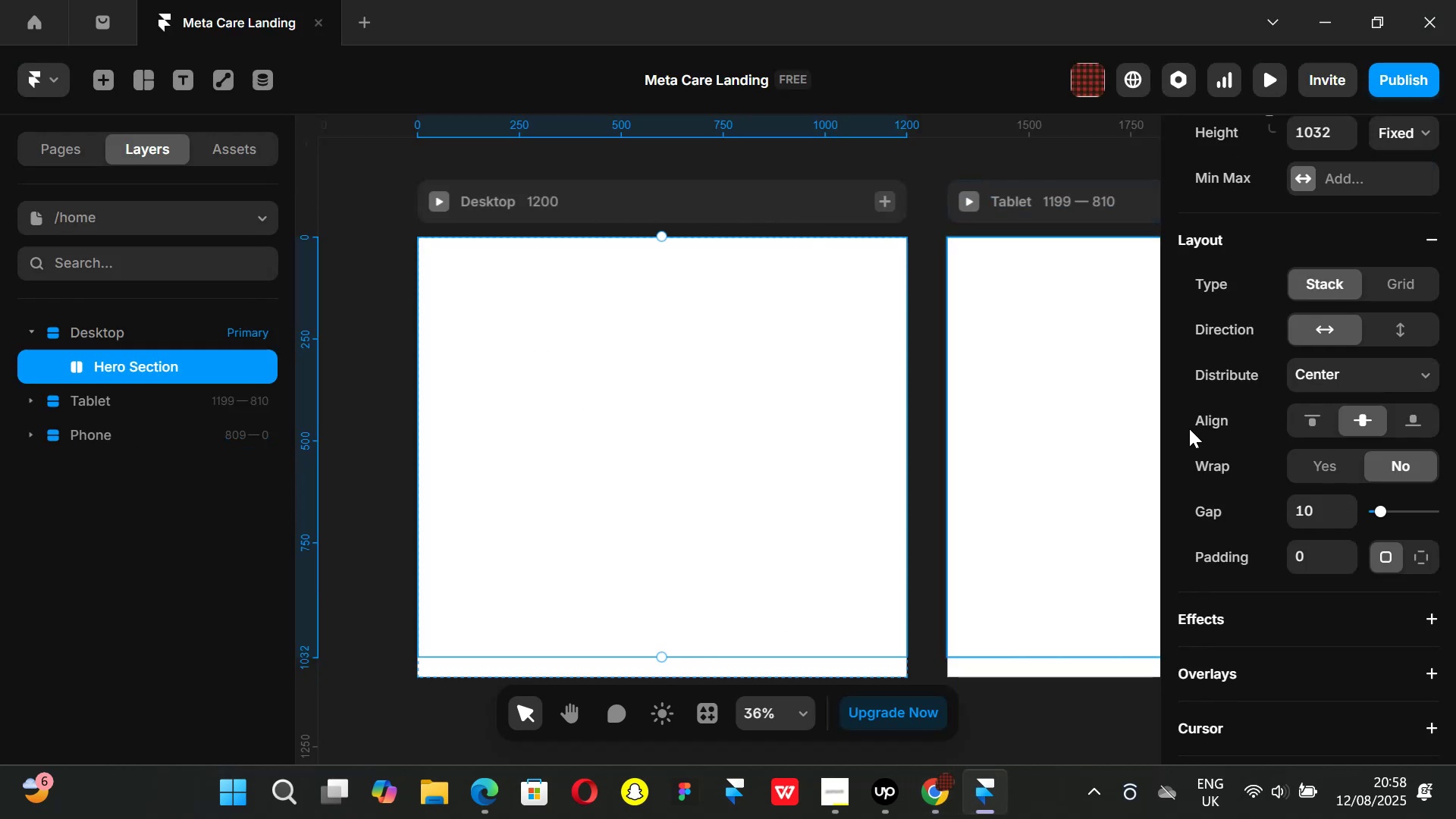 
scroll: coordinate [1324, 499], scroll_direction: down, amount: 1.0
 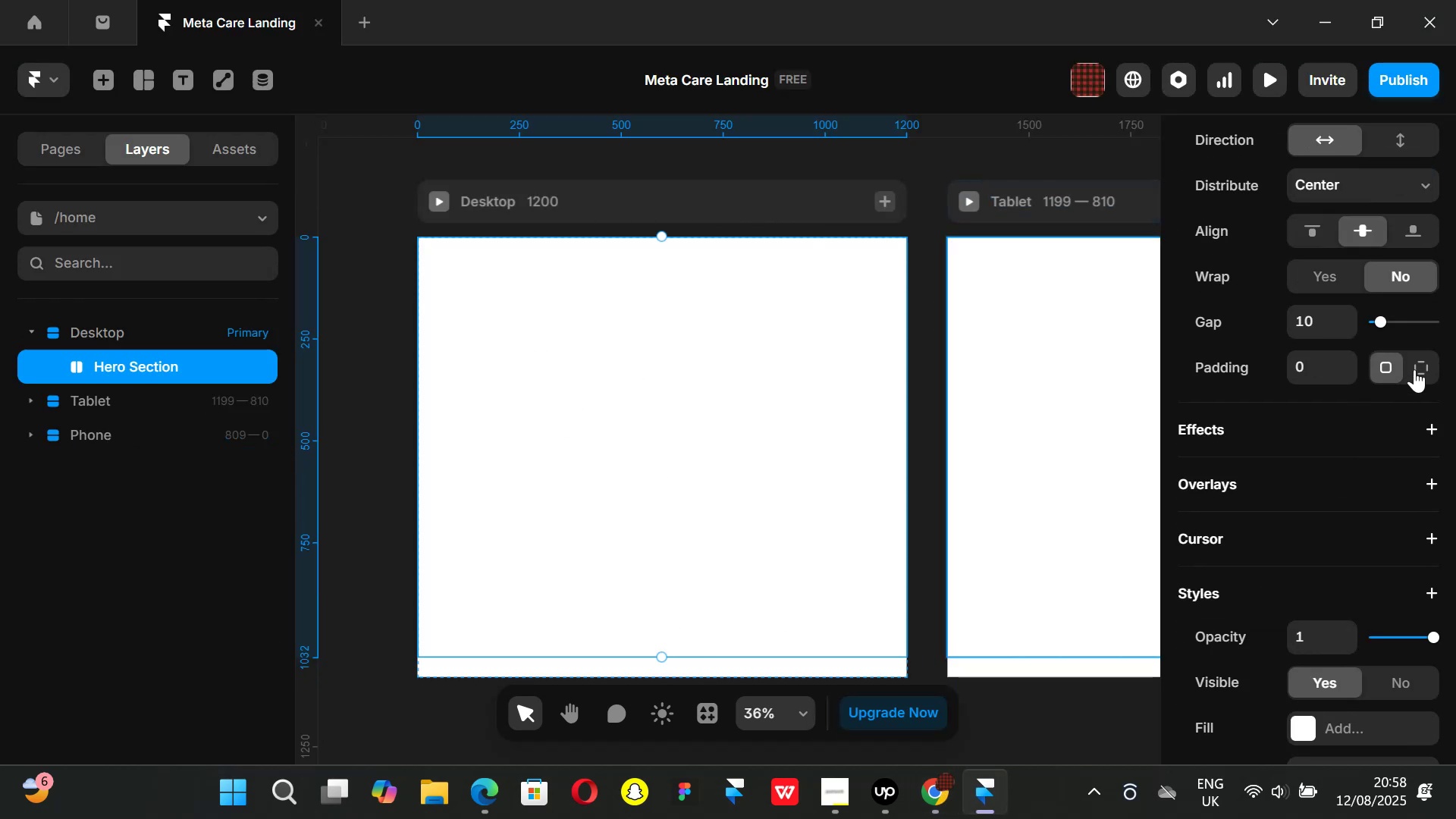 
left_click([1414, 368])
 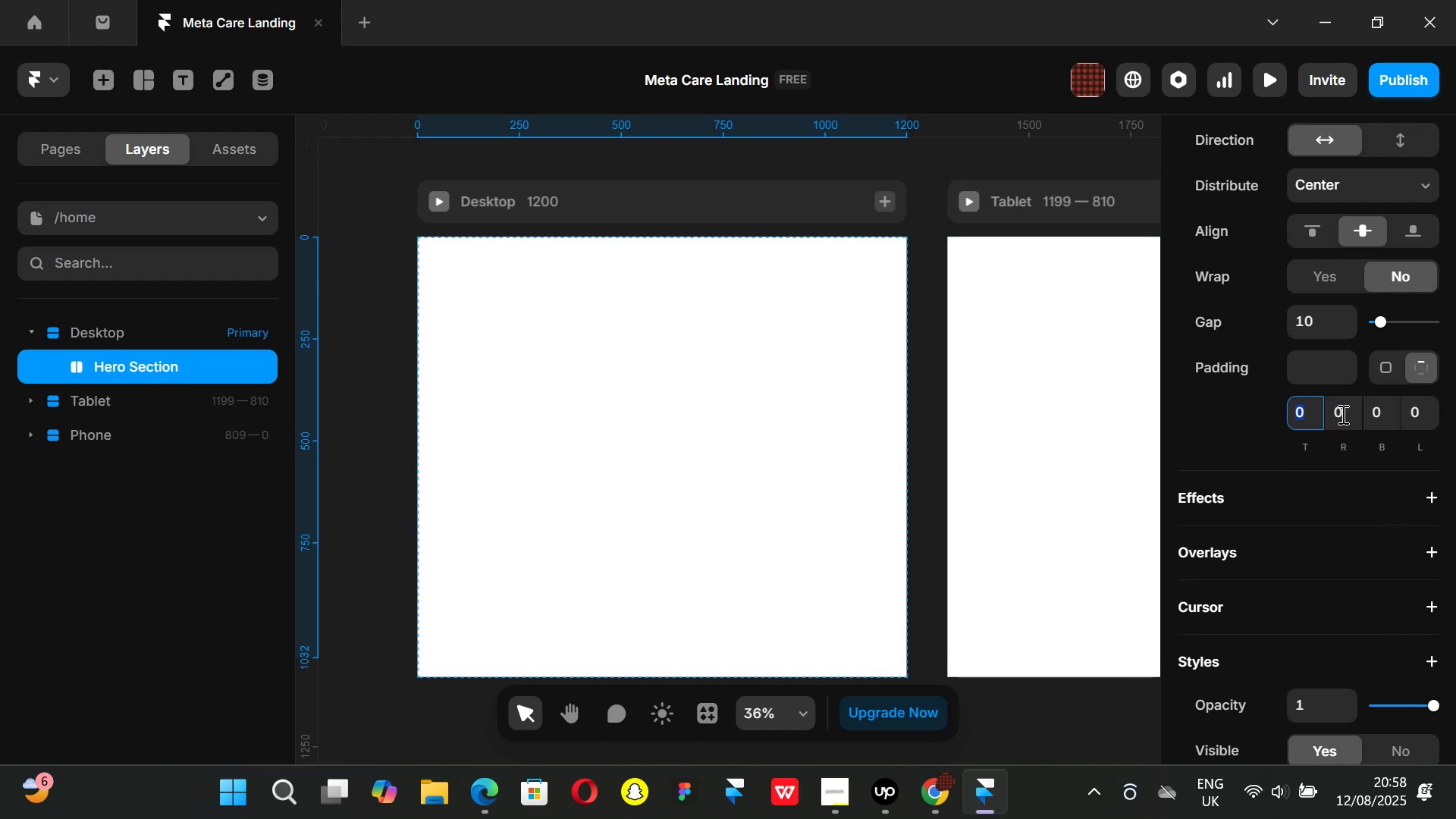 
left_click([1341, 414])
 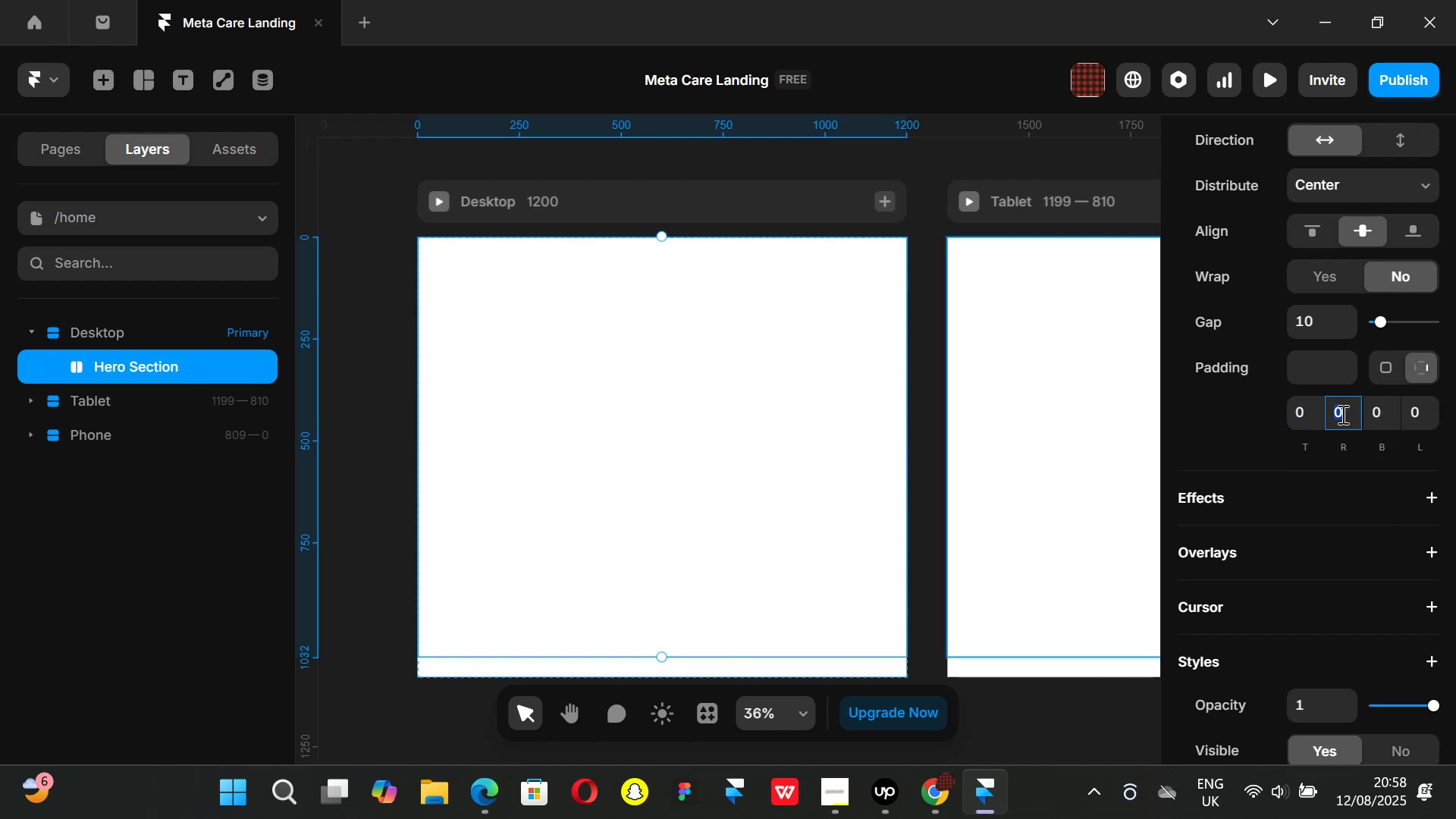 
type(40)
 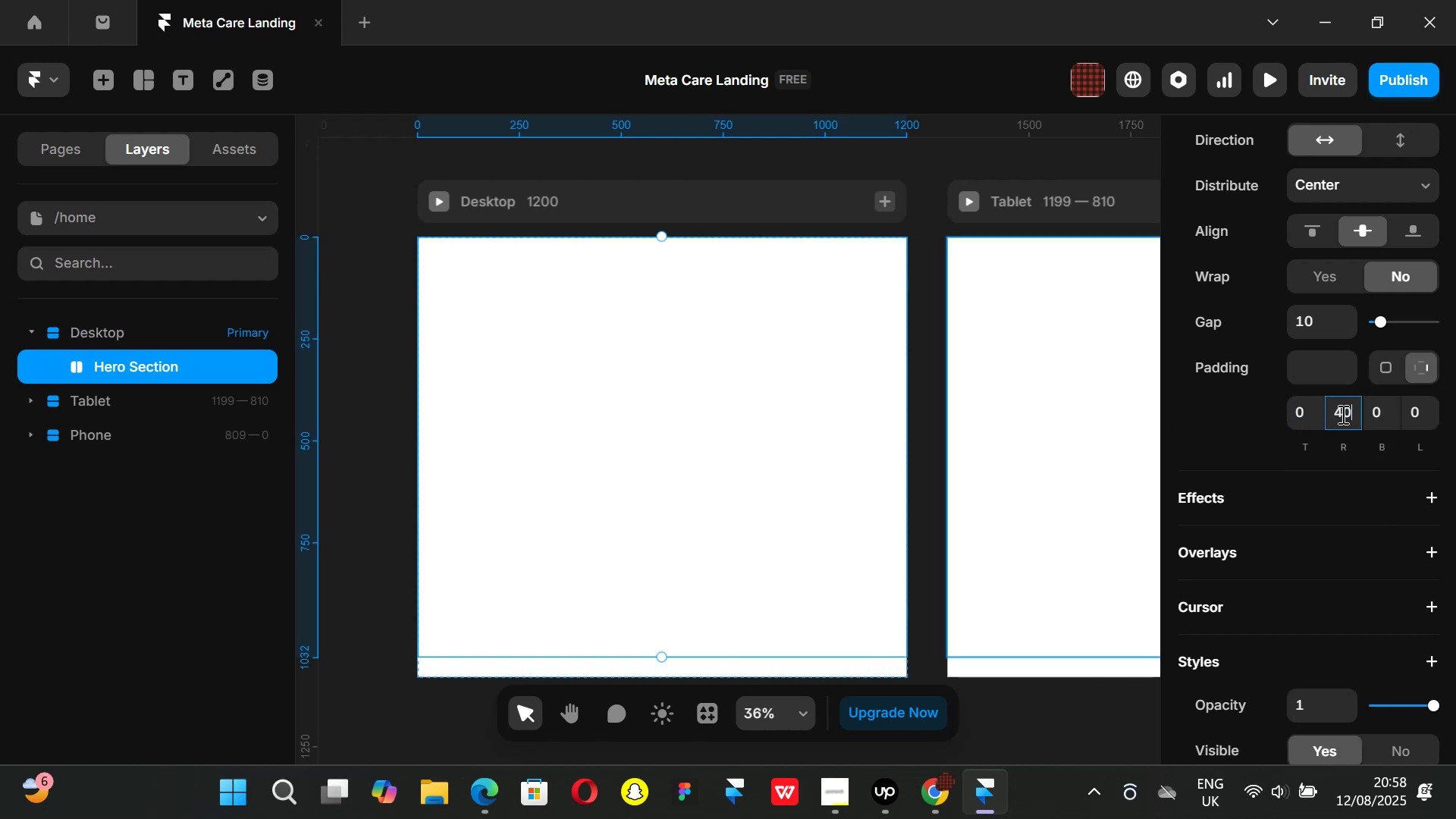 
key(Enter)
 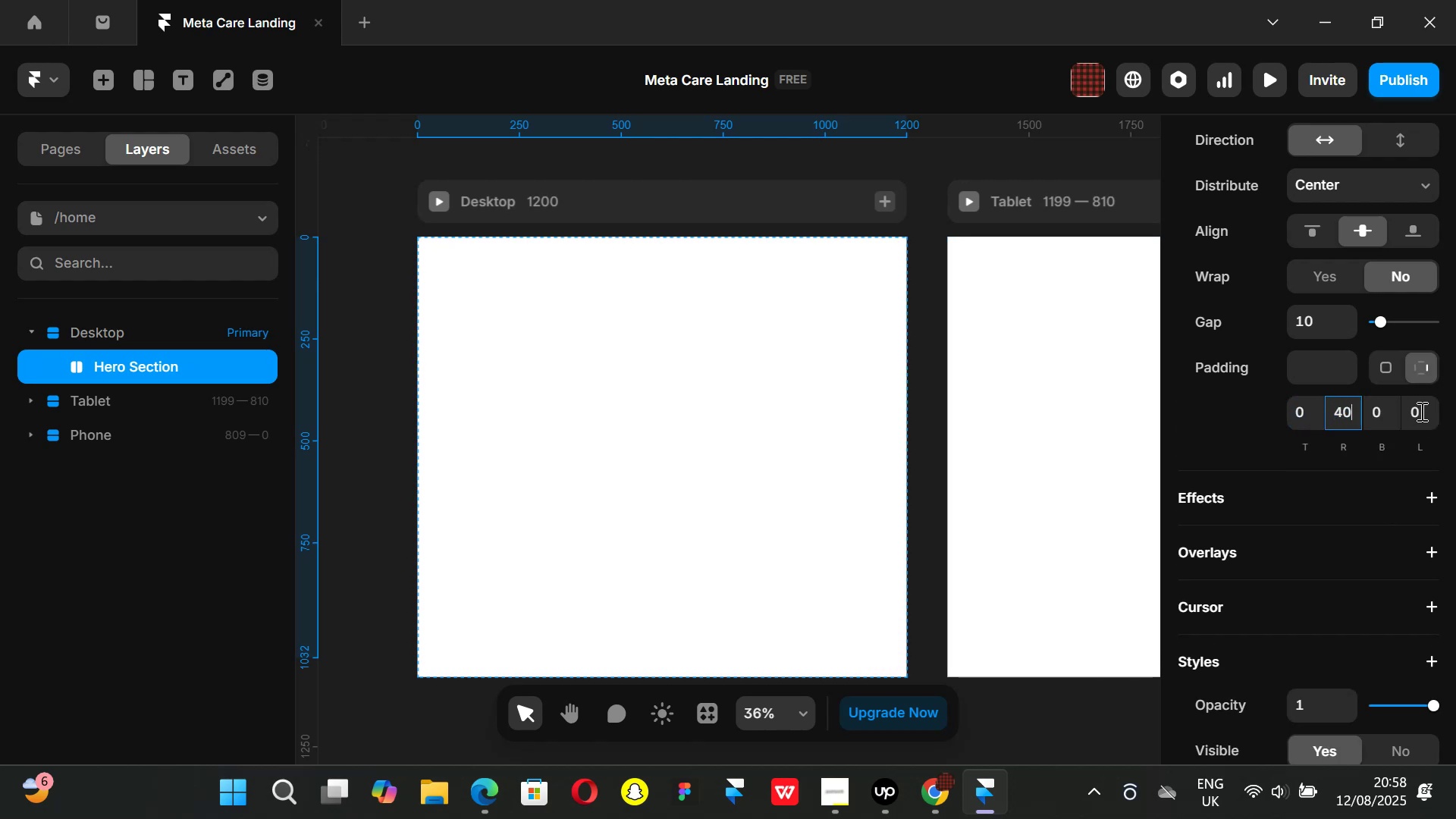 
left_click([1431, 419])
 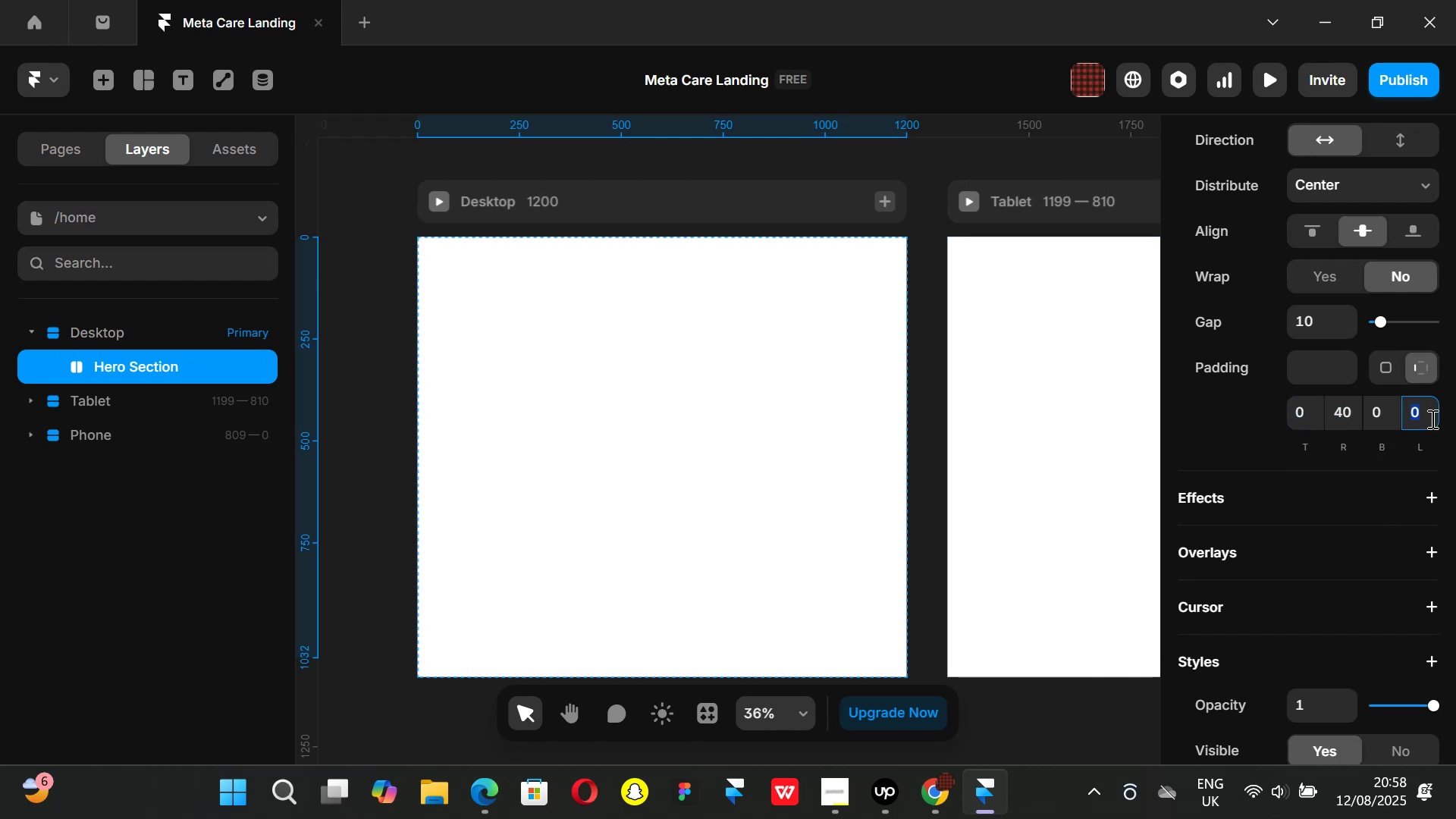 
type(40)
 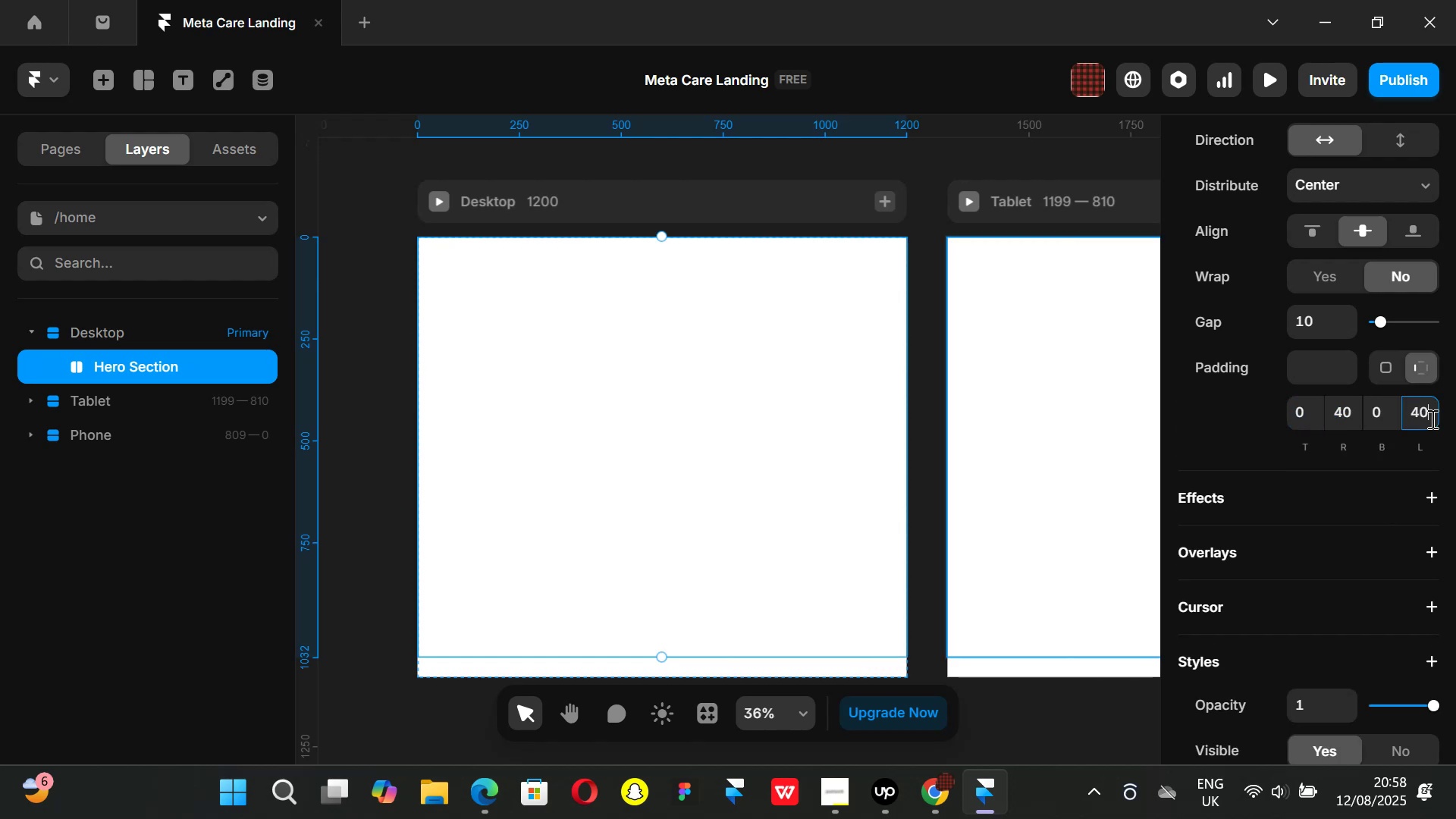 
key(Enter)
 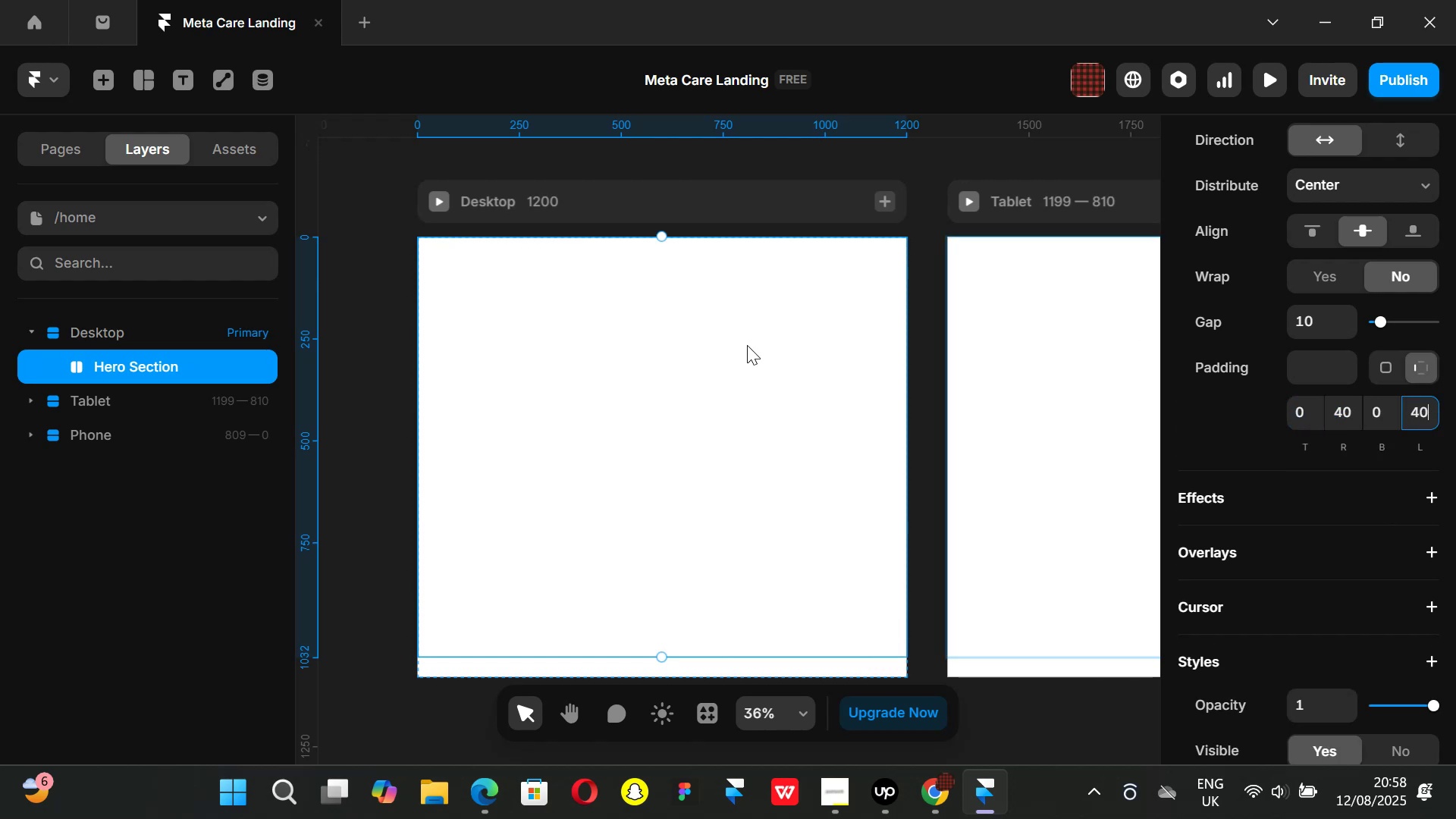 
left_click([669, 365])
 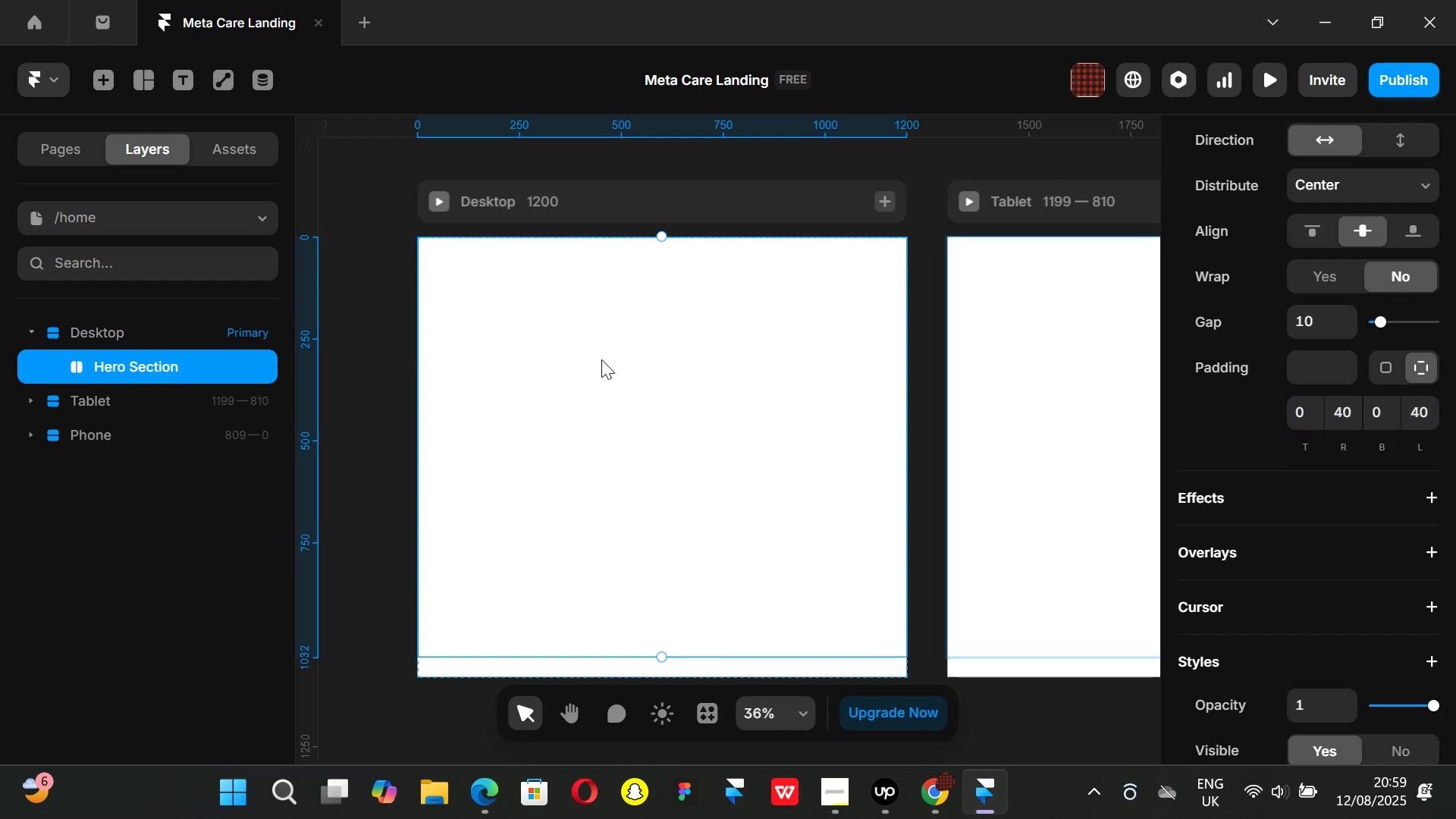 
key(F)
 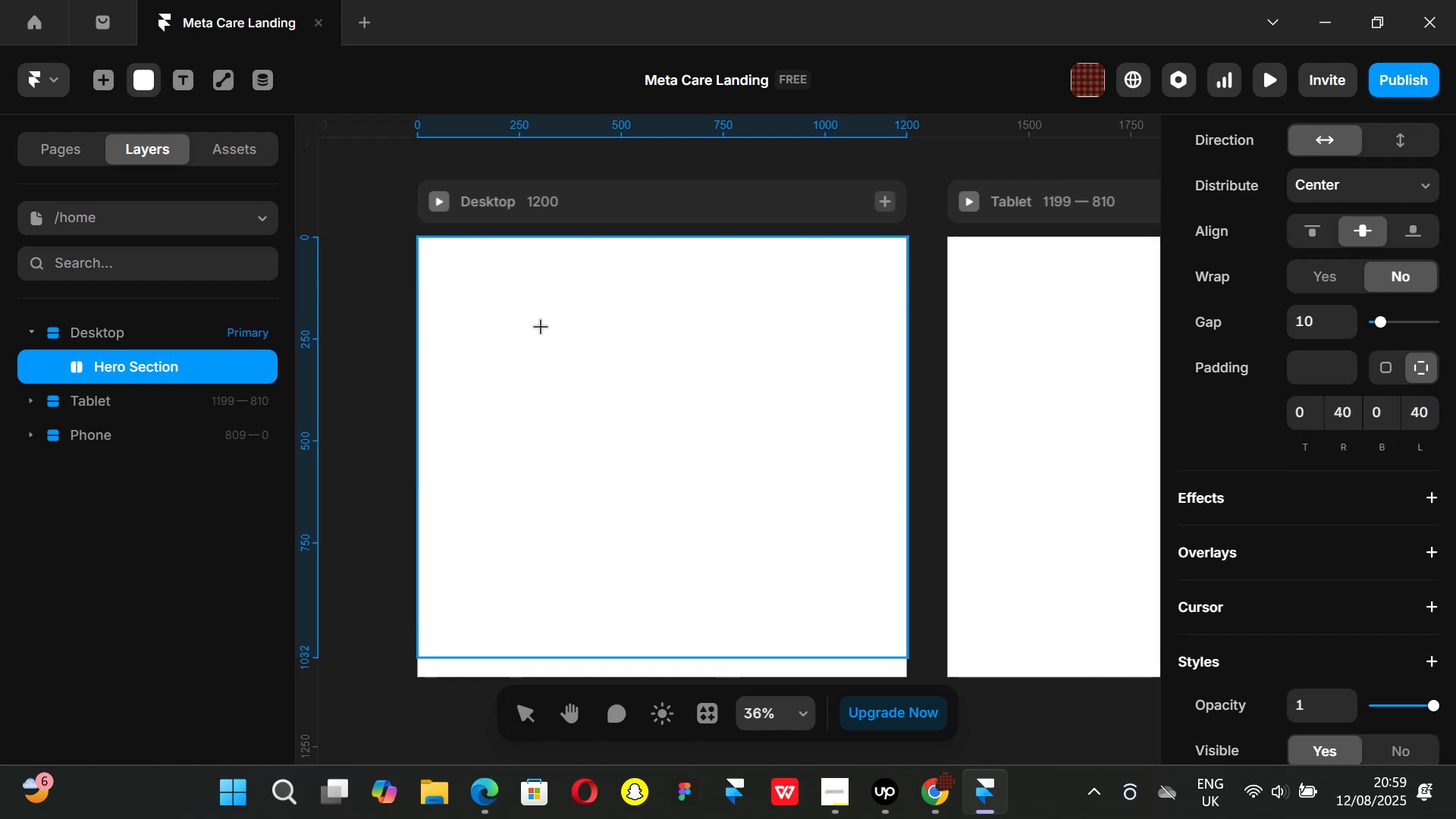 
left_click_drag(start_coordinate=[532, 319], to_coordinate=[807, 461])
 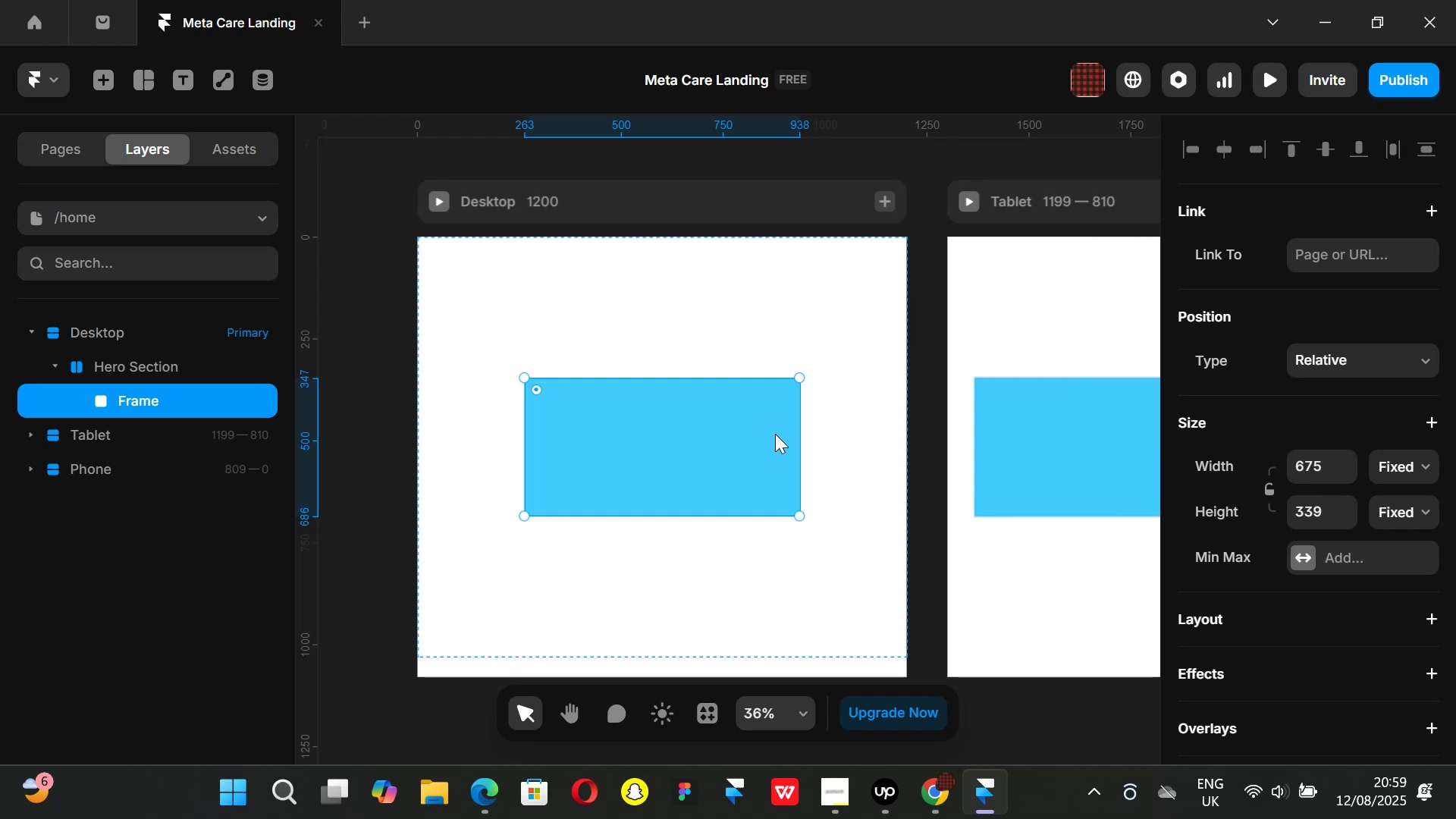 
left_click_drag(start_coordinate=[802, 440], to_coordinate=[873, 449])
 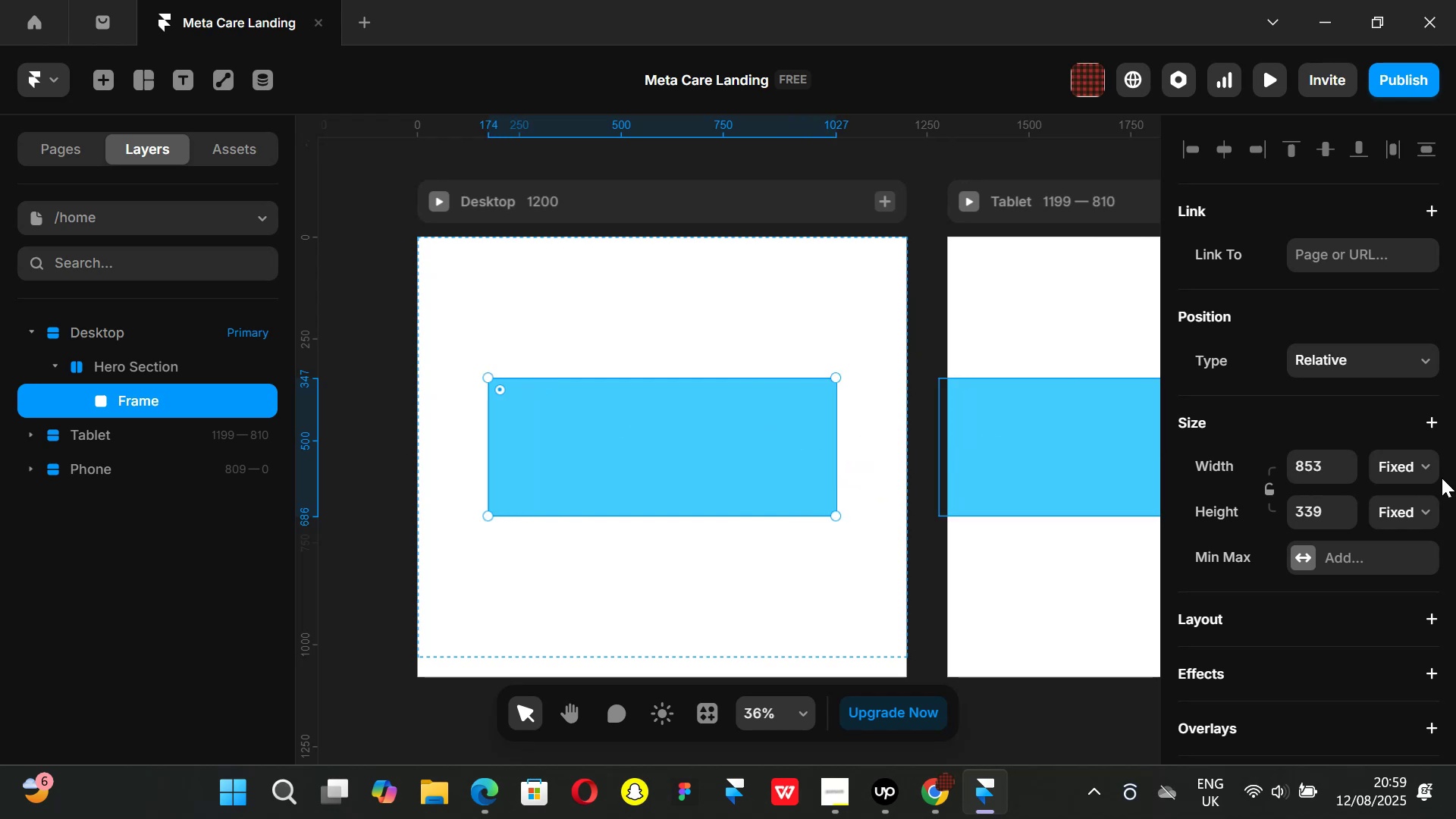 
left_click([1424, 469])
 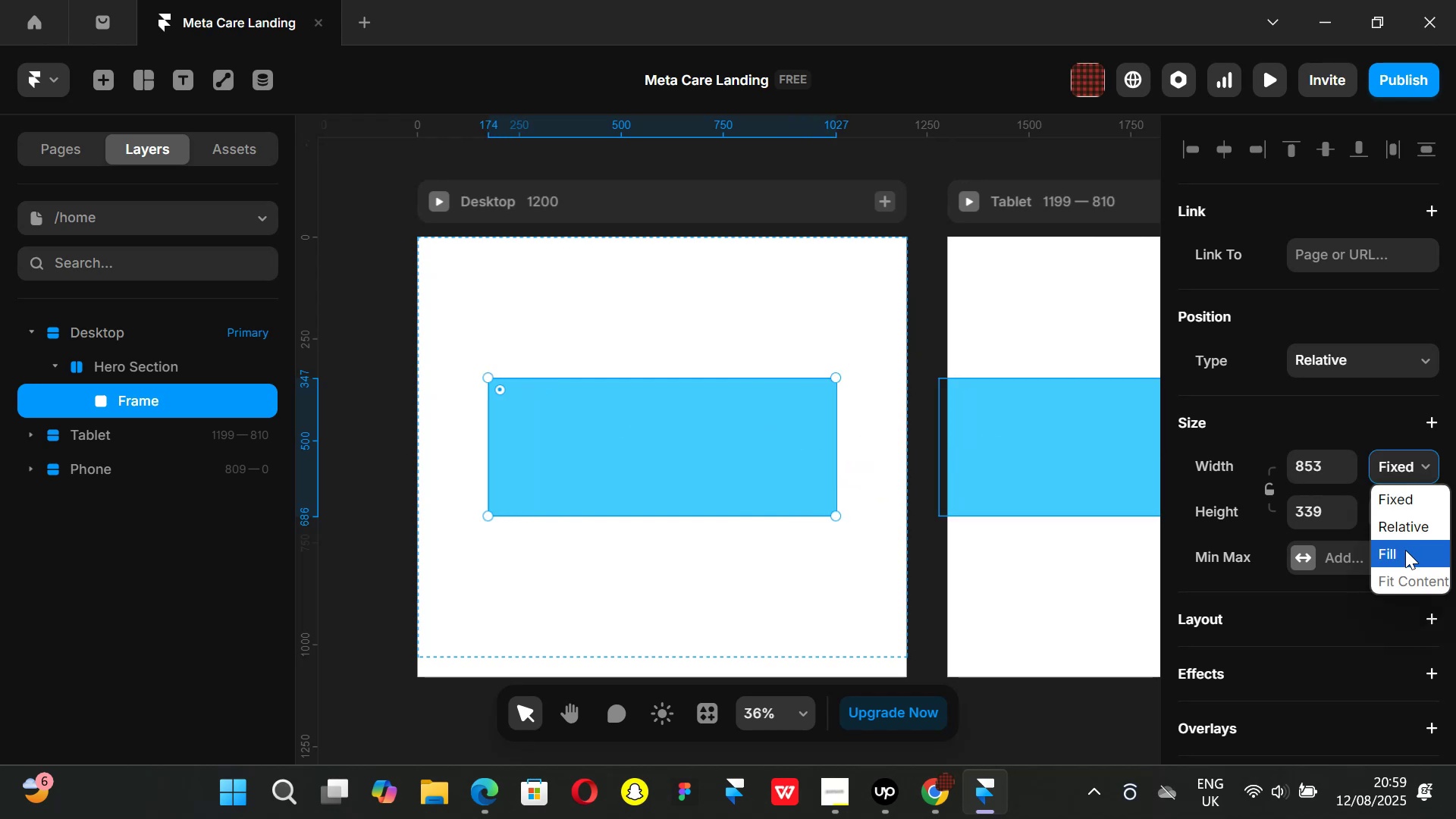 
left_click([1405, 550])
 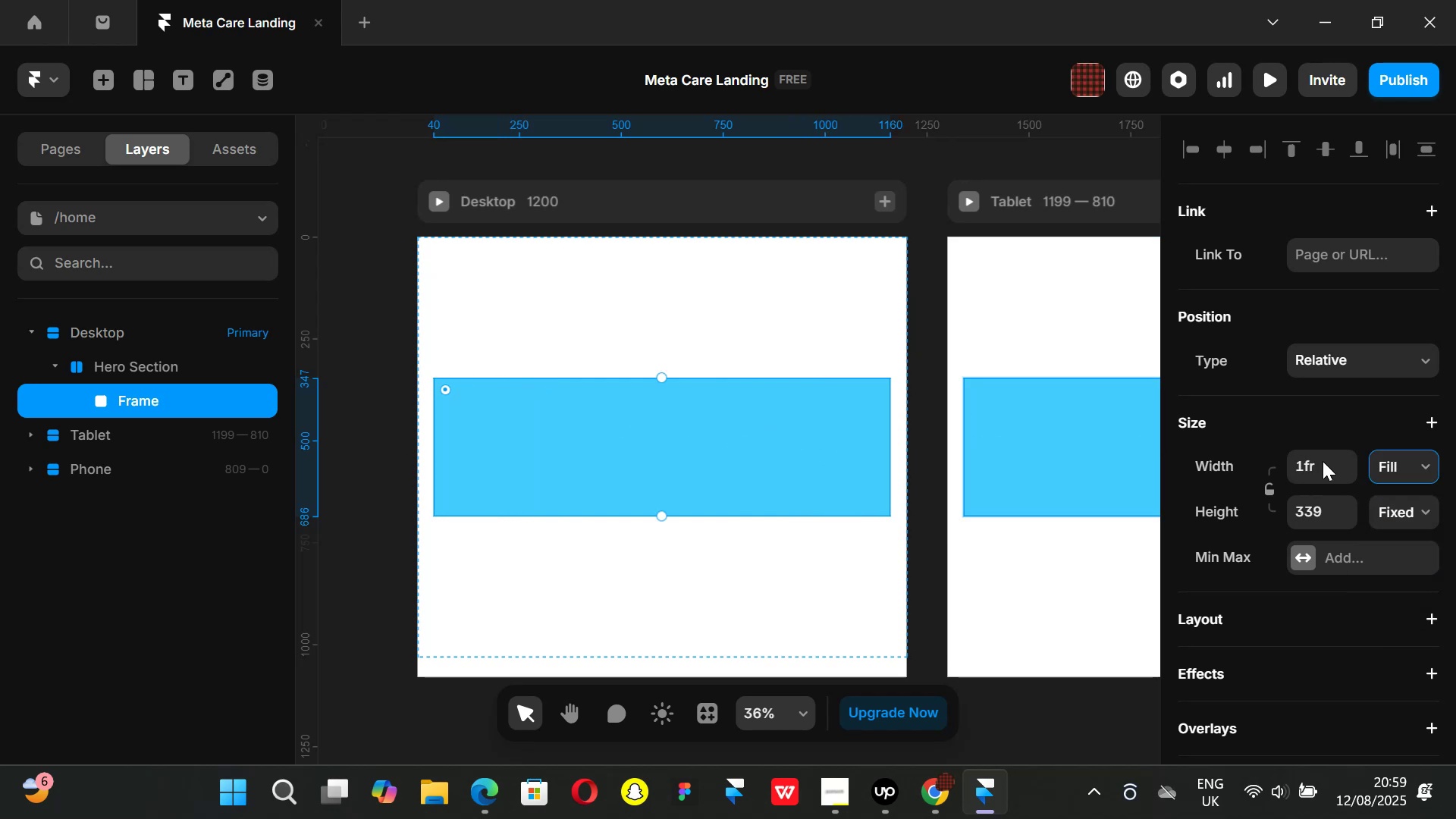 
scroll: coordinate [1375, 504], scroll_direction: down, amount: 3.0
 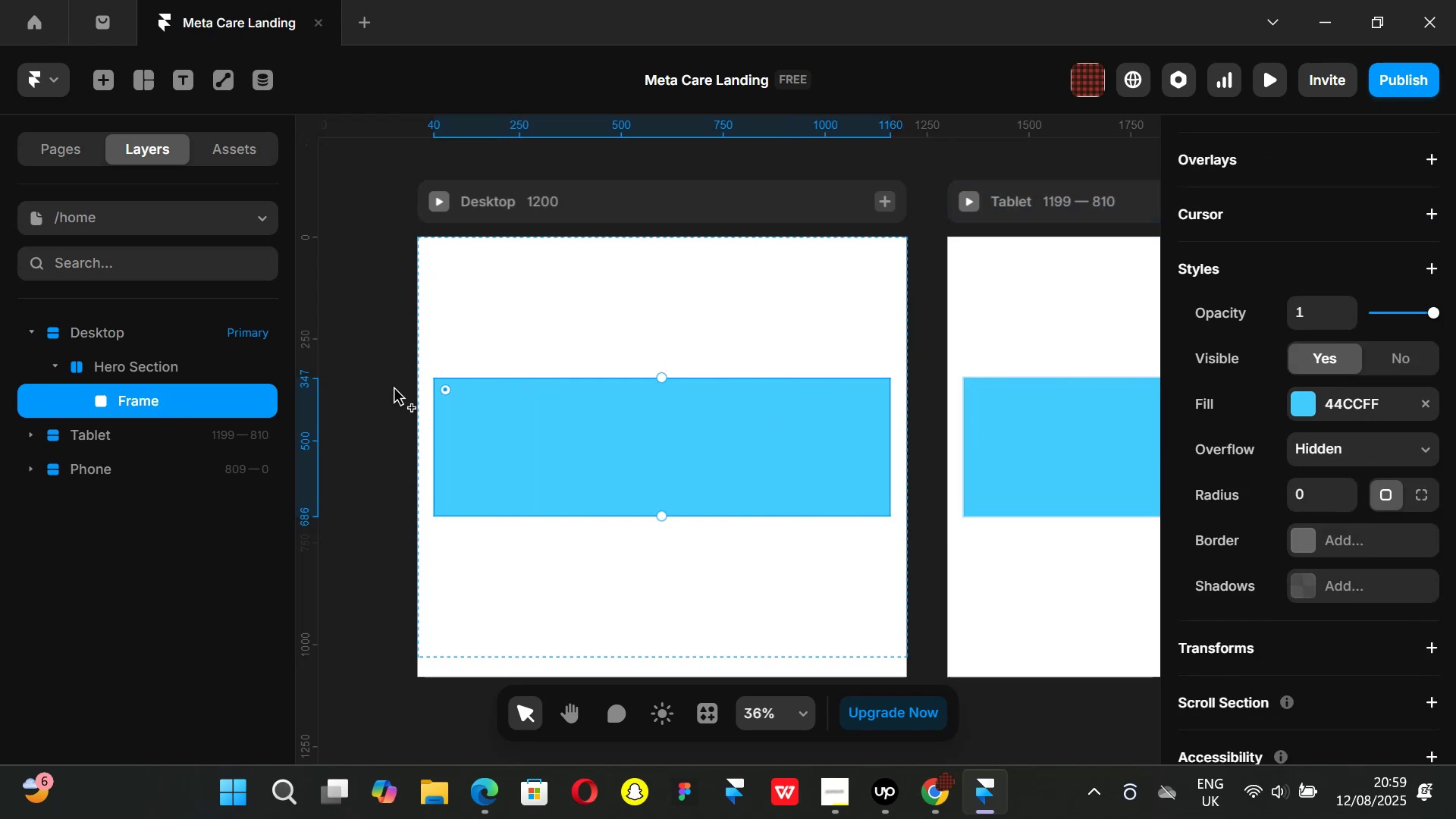 
scroll: coordinate [1414, 267], scroll_direction: up, amount: 1.0
 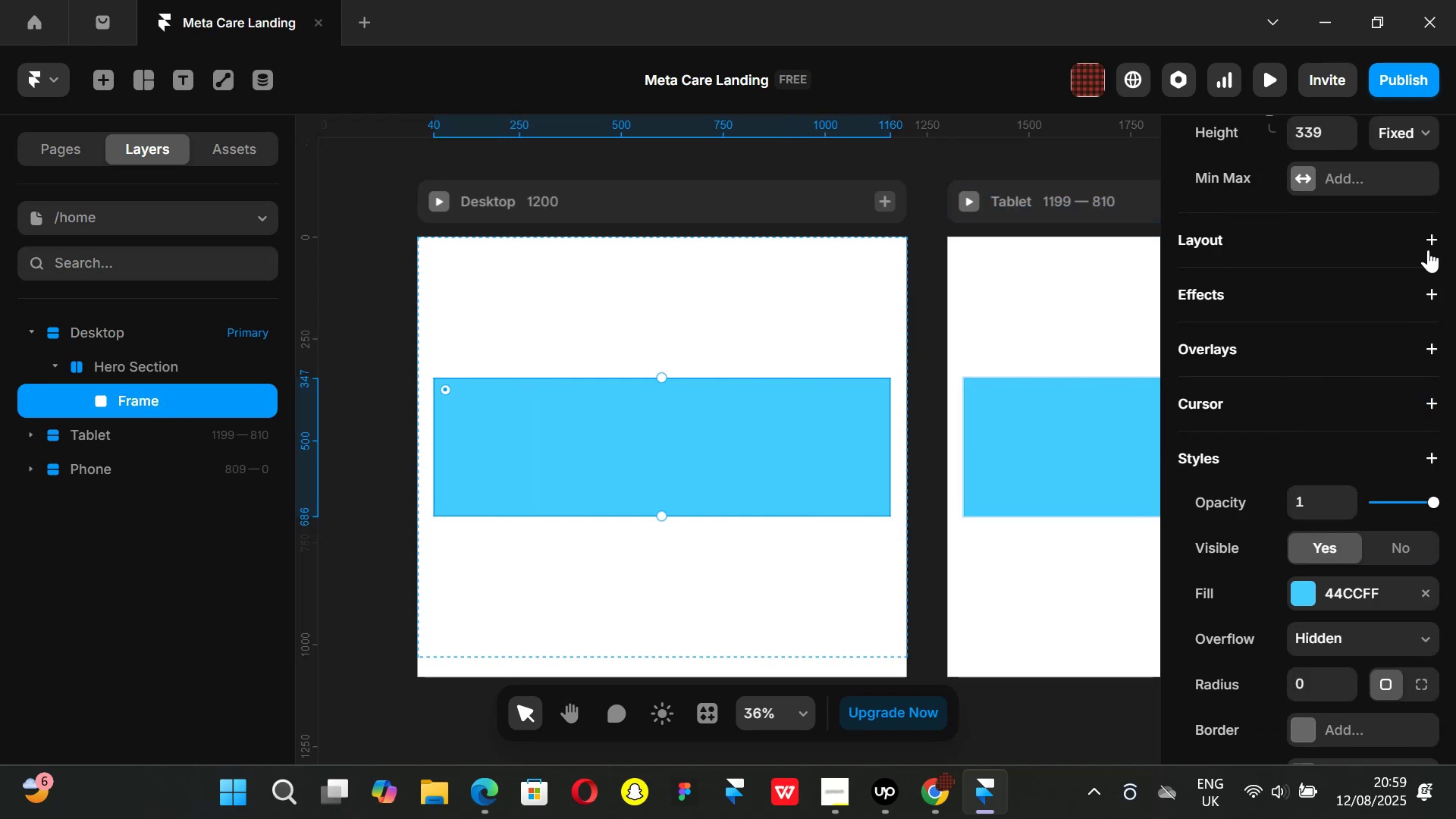 
left_click([1429, 237])
 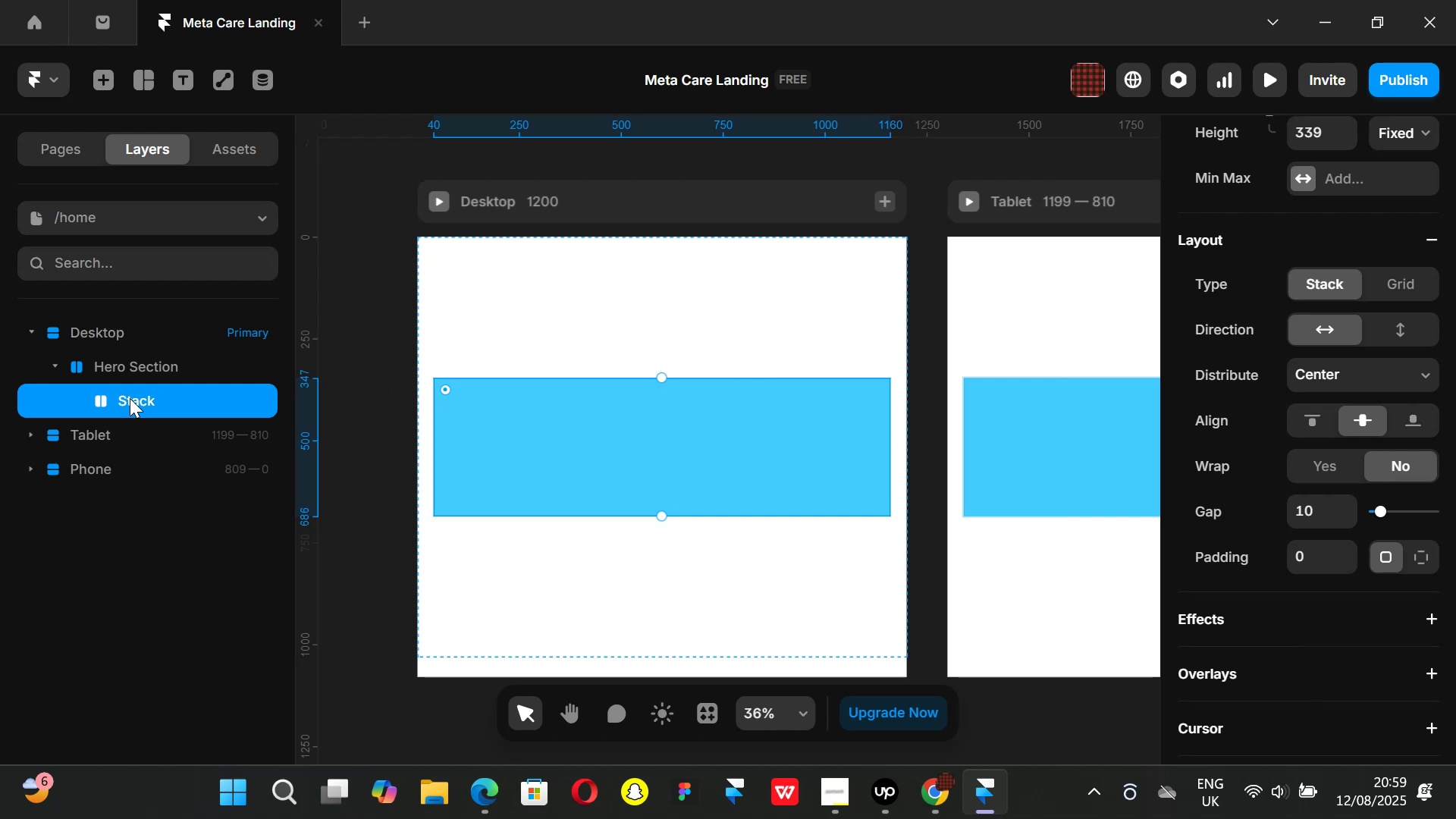 
double_click([130, 397])
 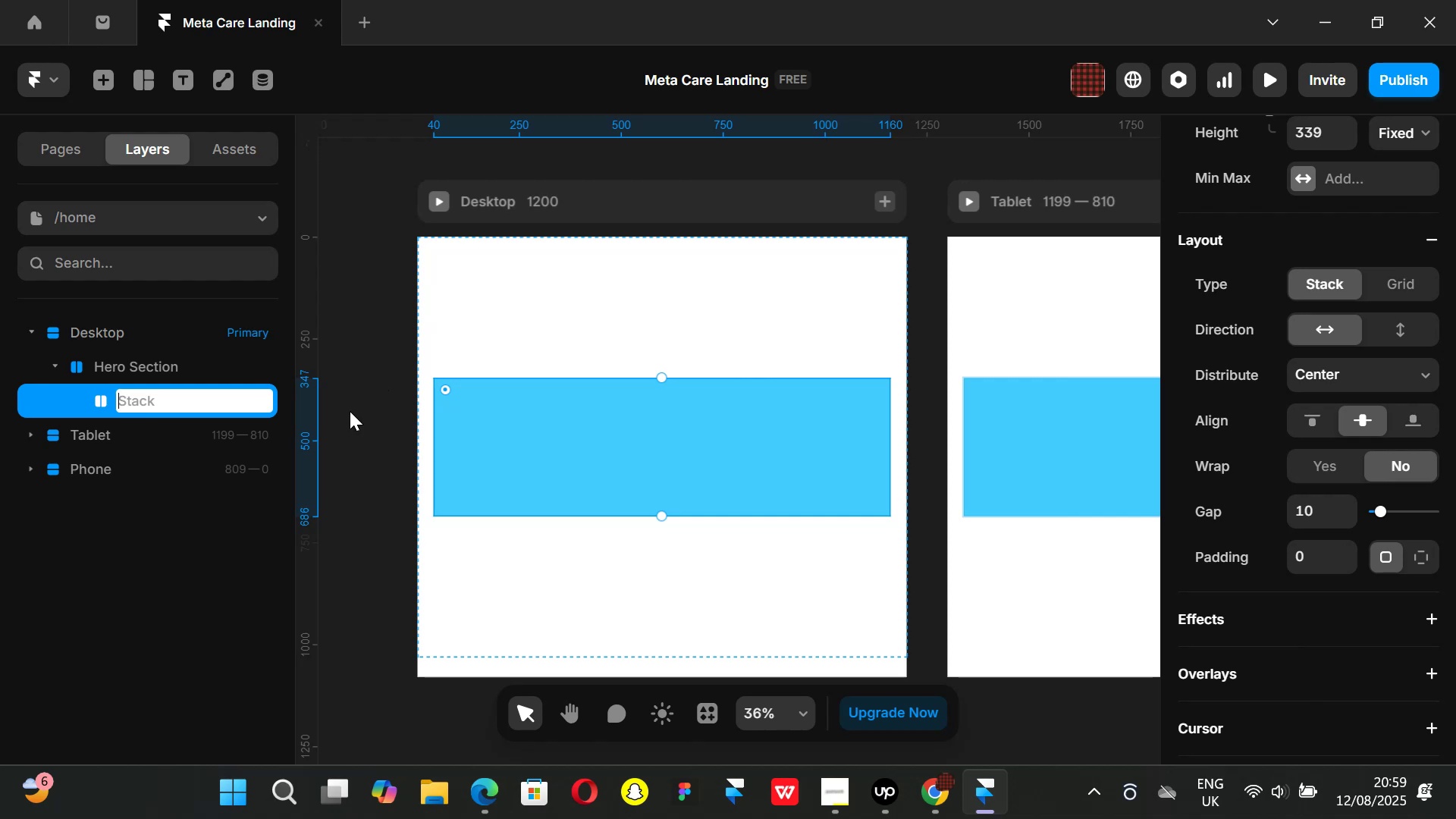 
type(Content)
 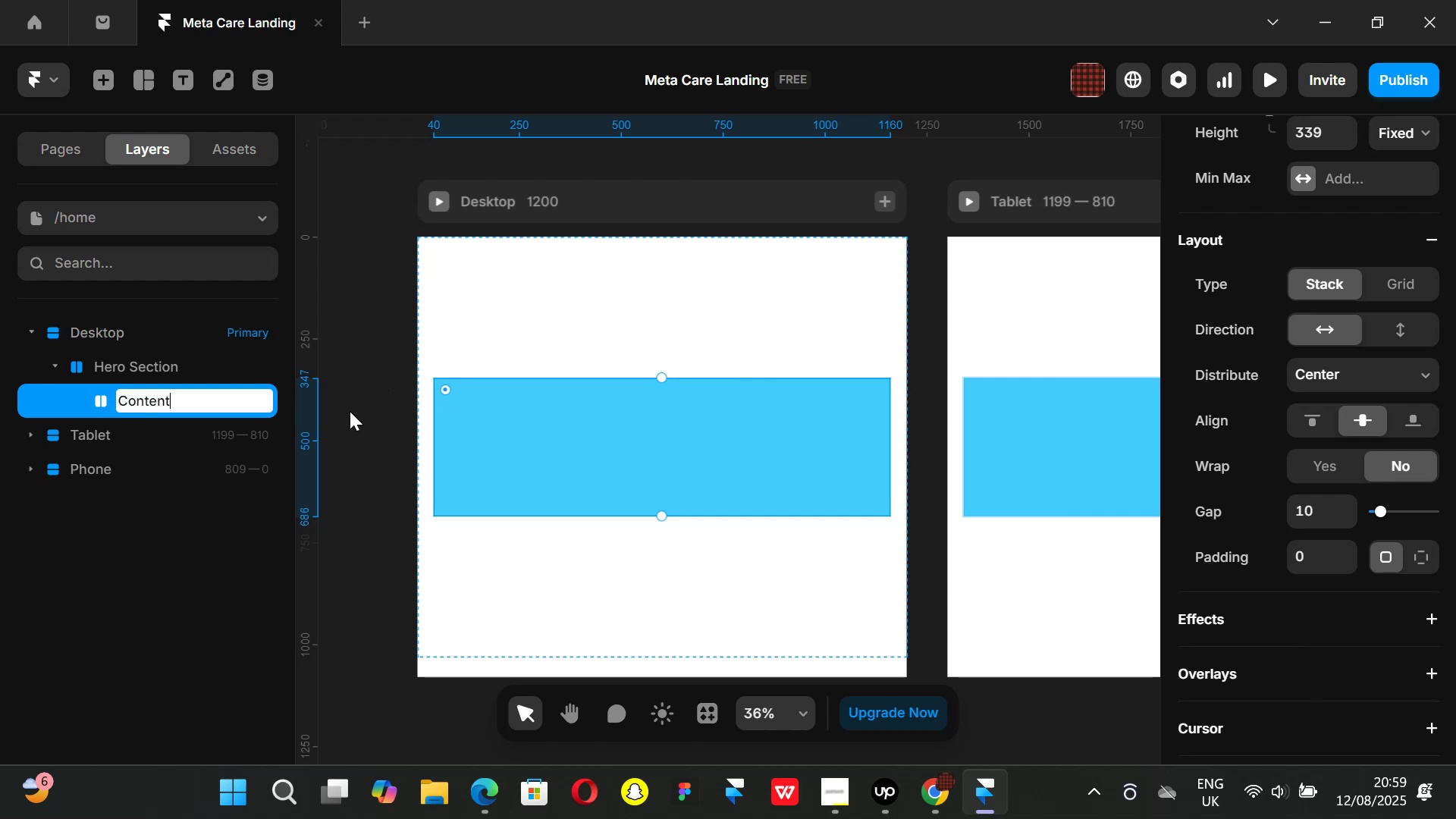 
key(Enter)
 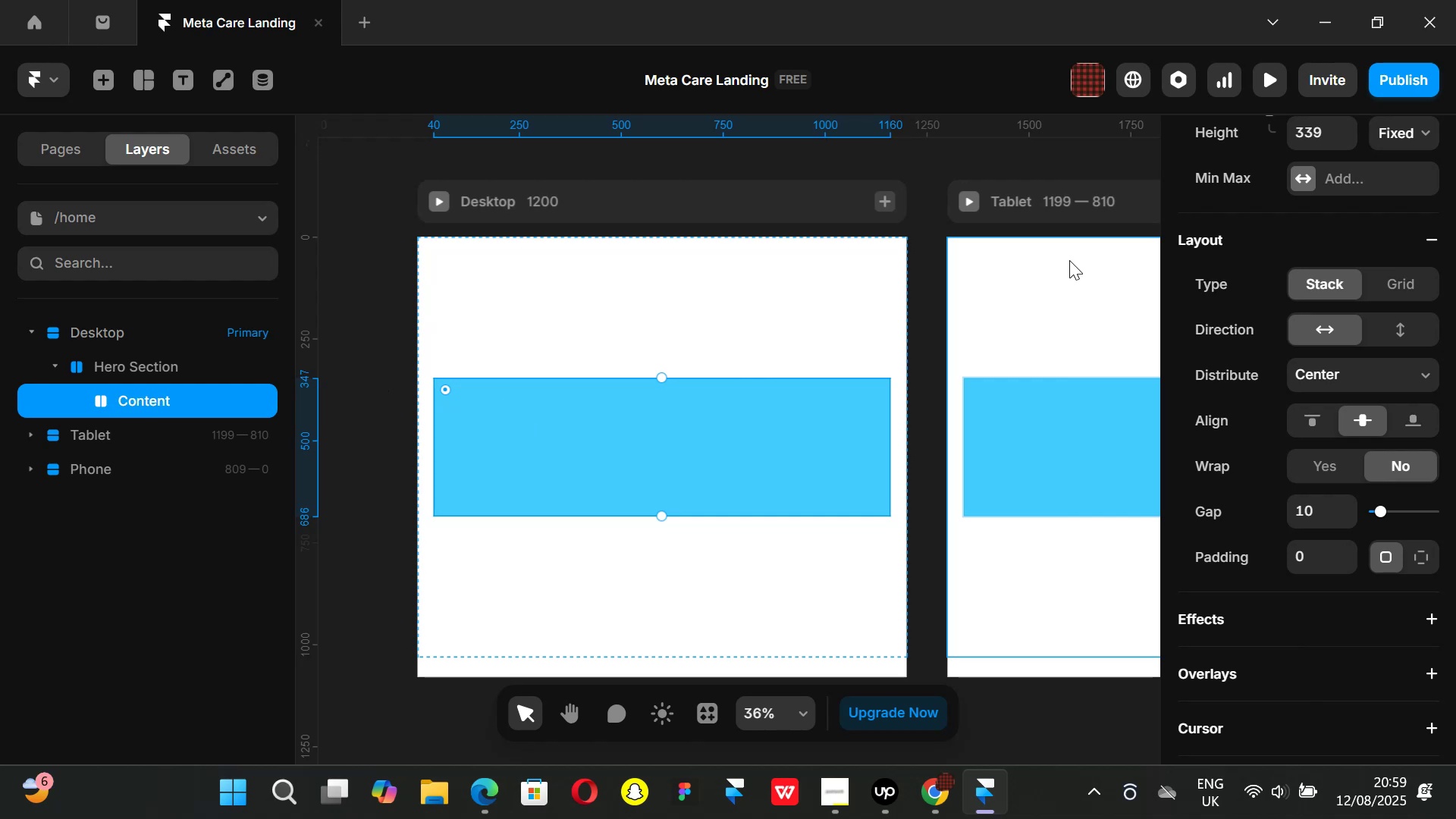 
scroll: coordinate [1306, 413], scroll_direction: down, amount: 4.0
 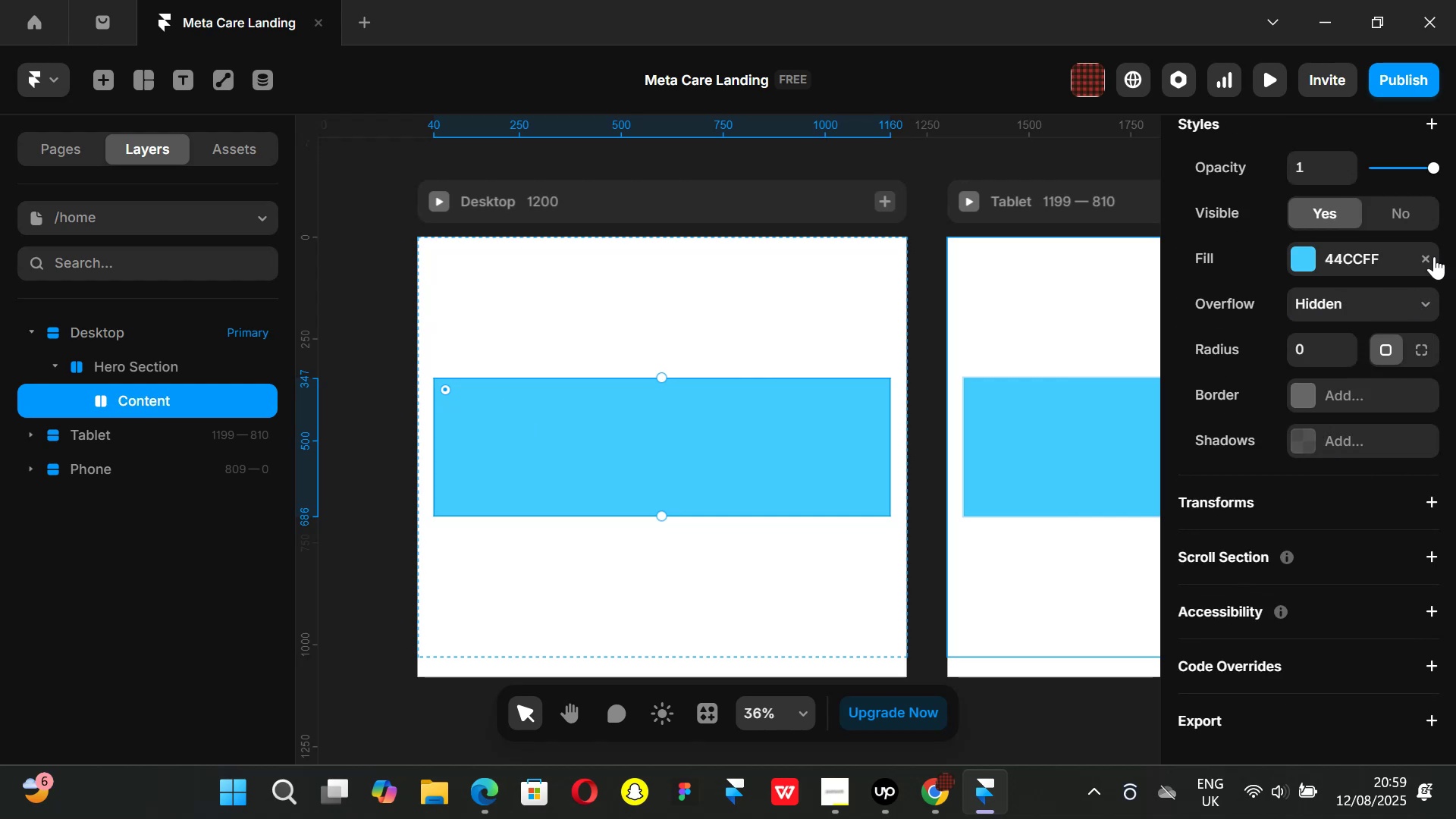 
left_click([1430, 256])
 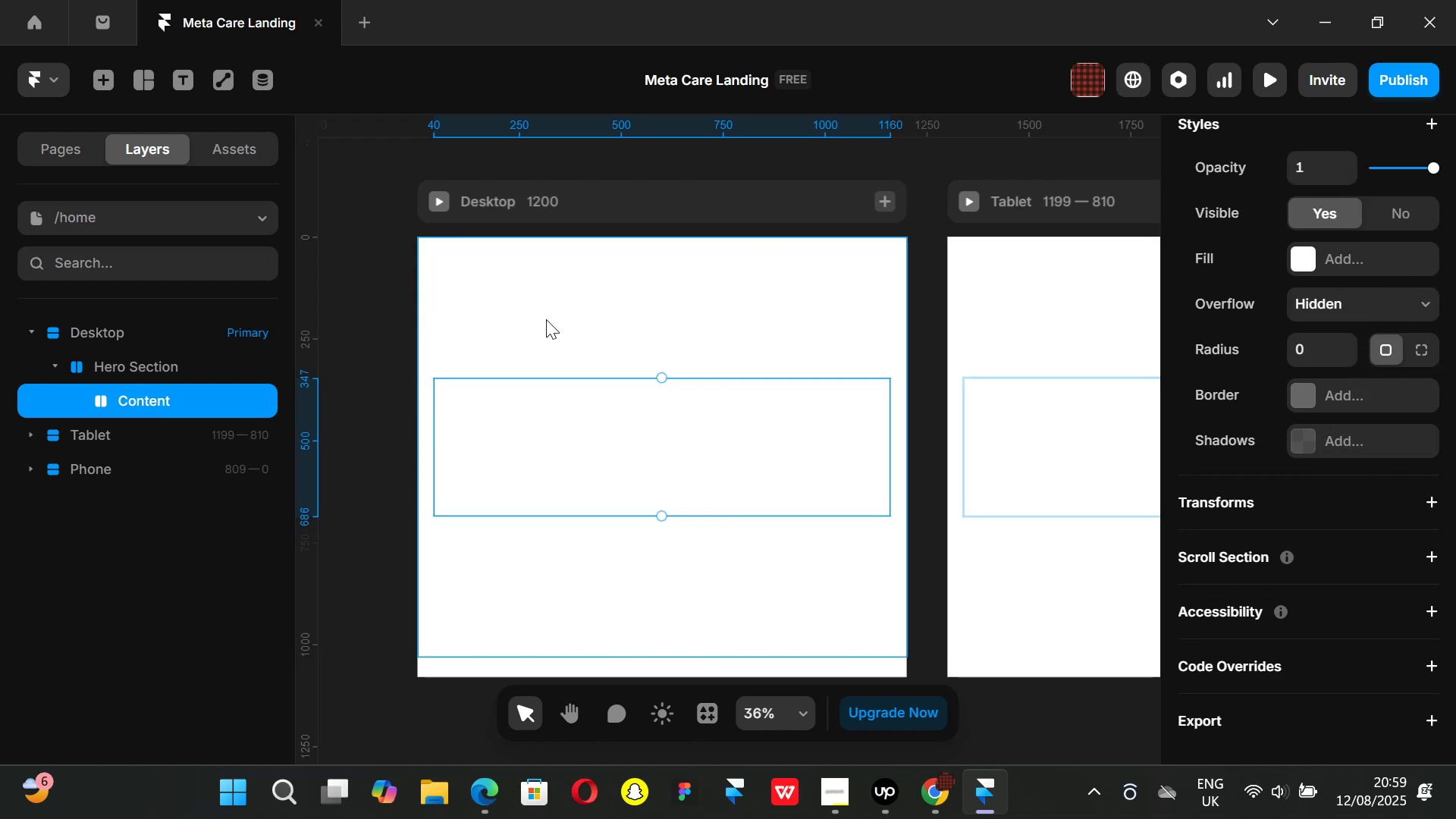 
left_click([599, 285])
 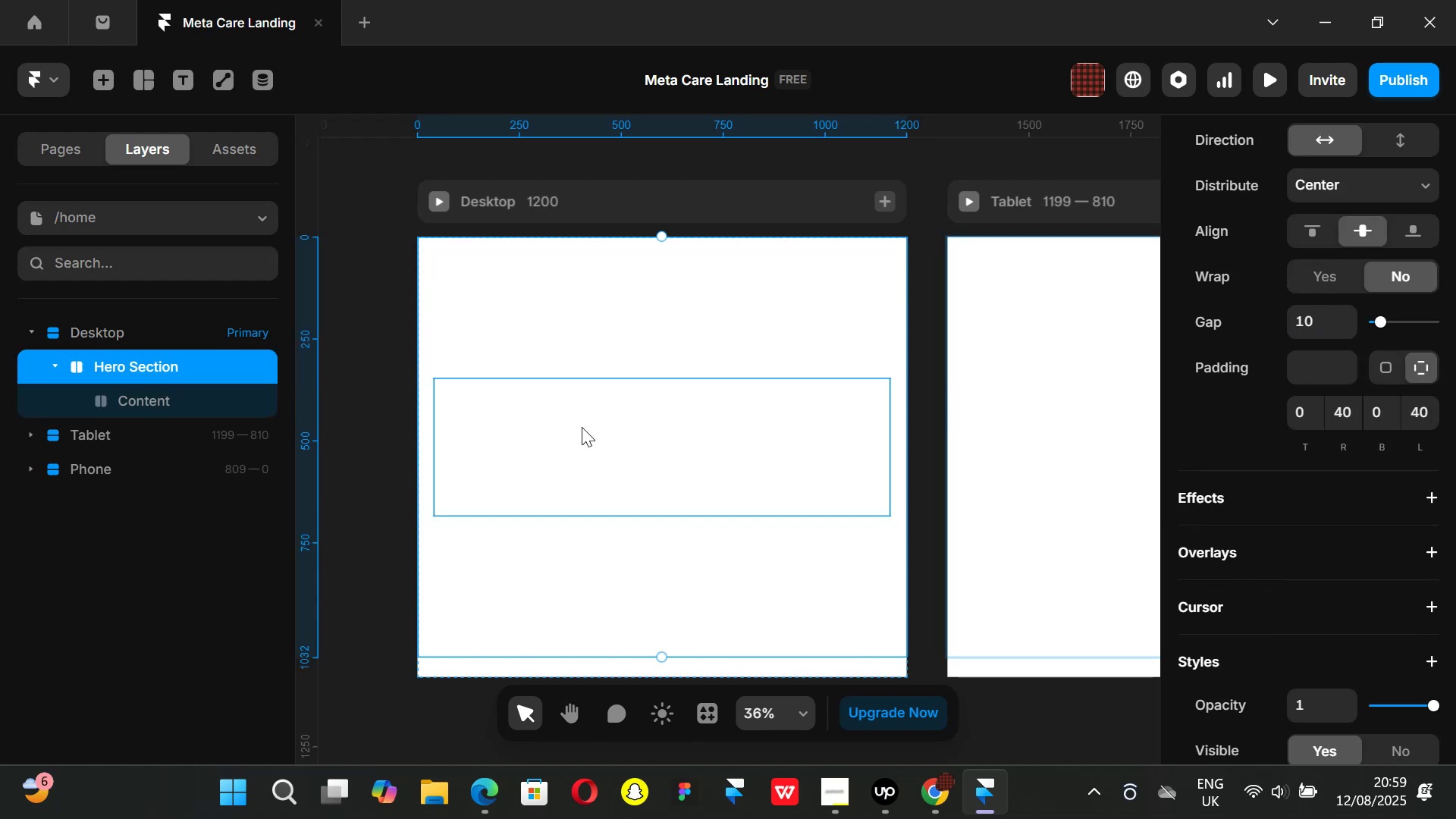 
left_click([582, 427])
 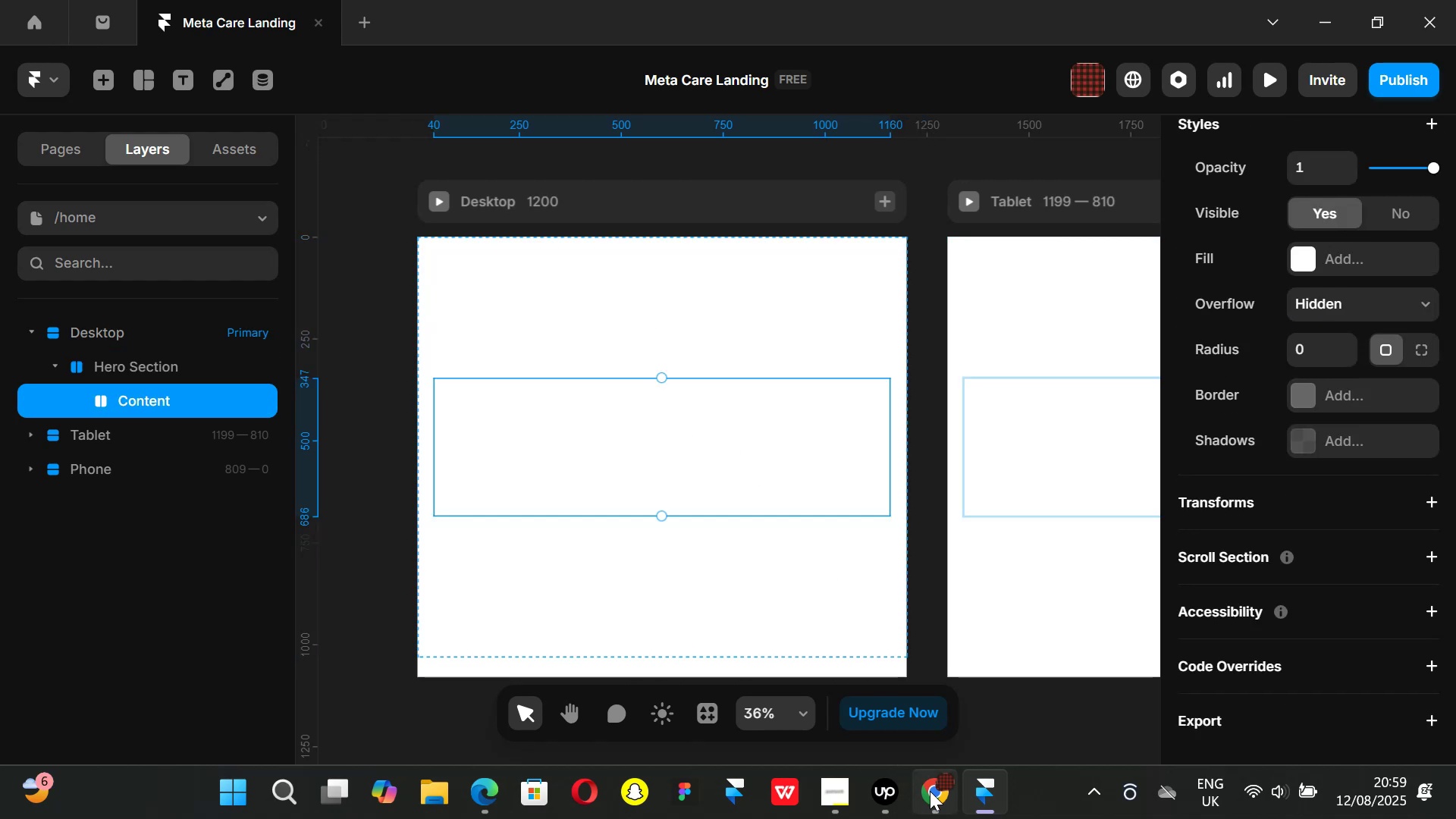 
left_click([930, 792])
 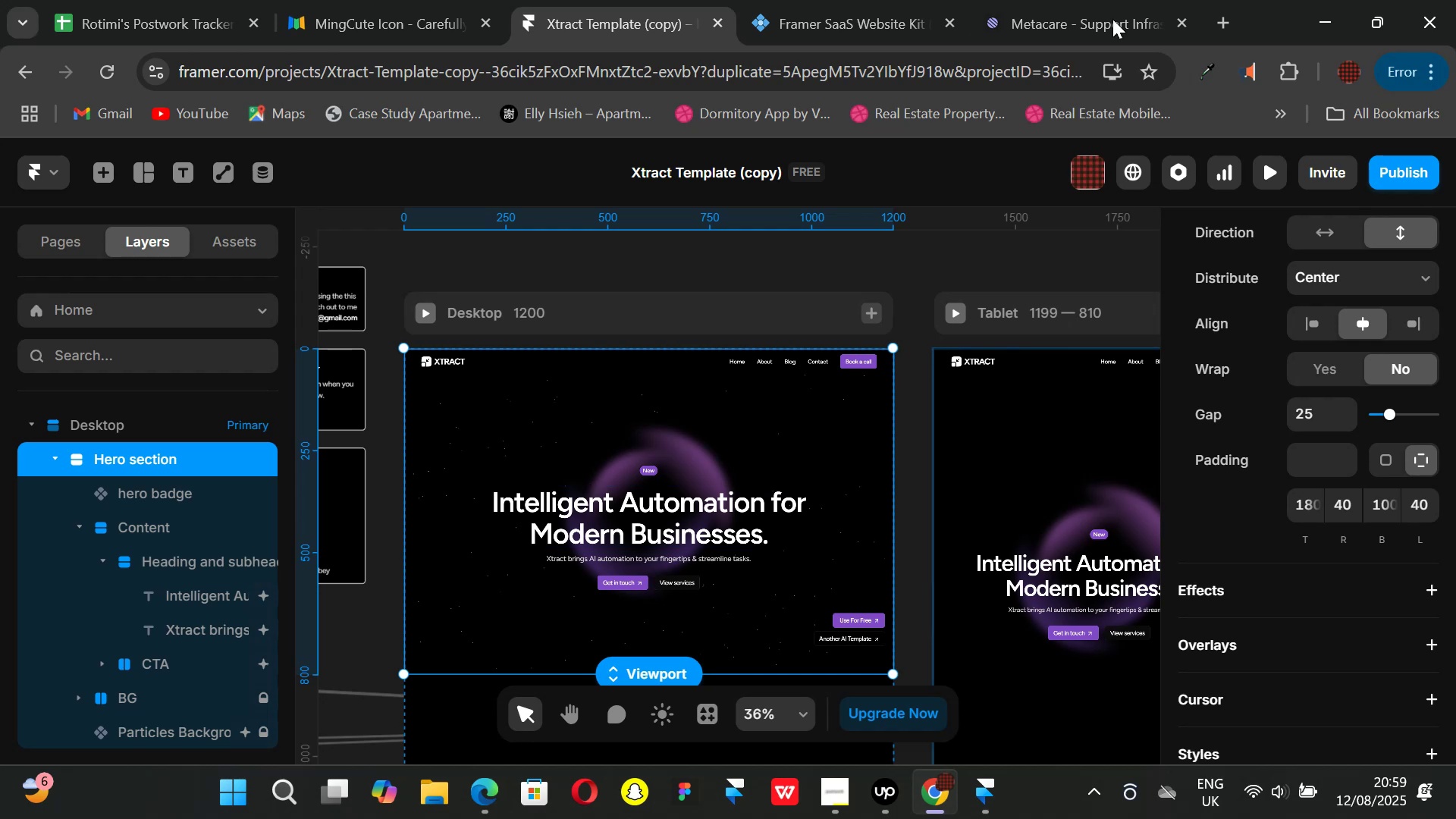 
left_click([1107, 4])
 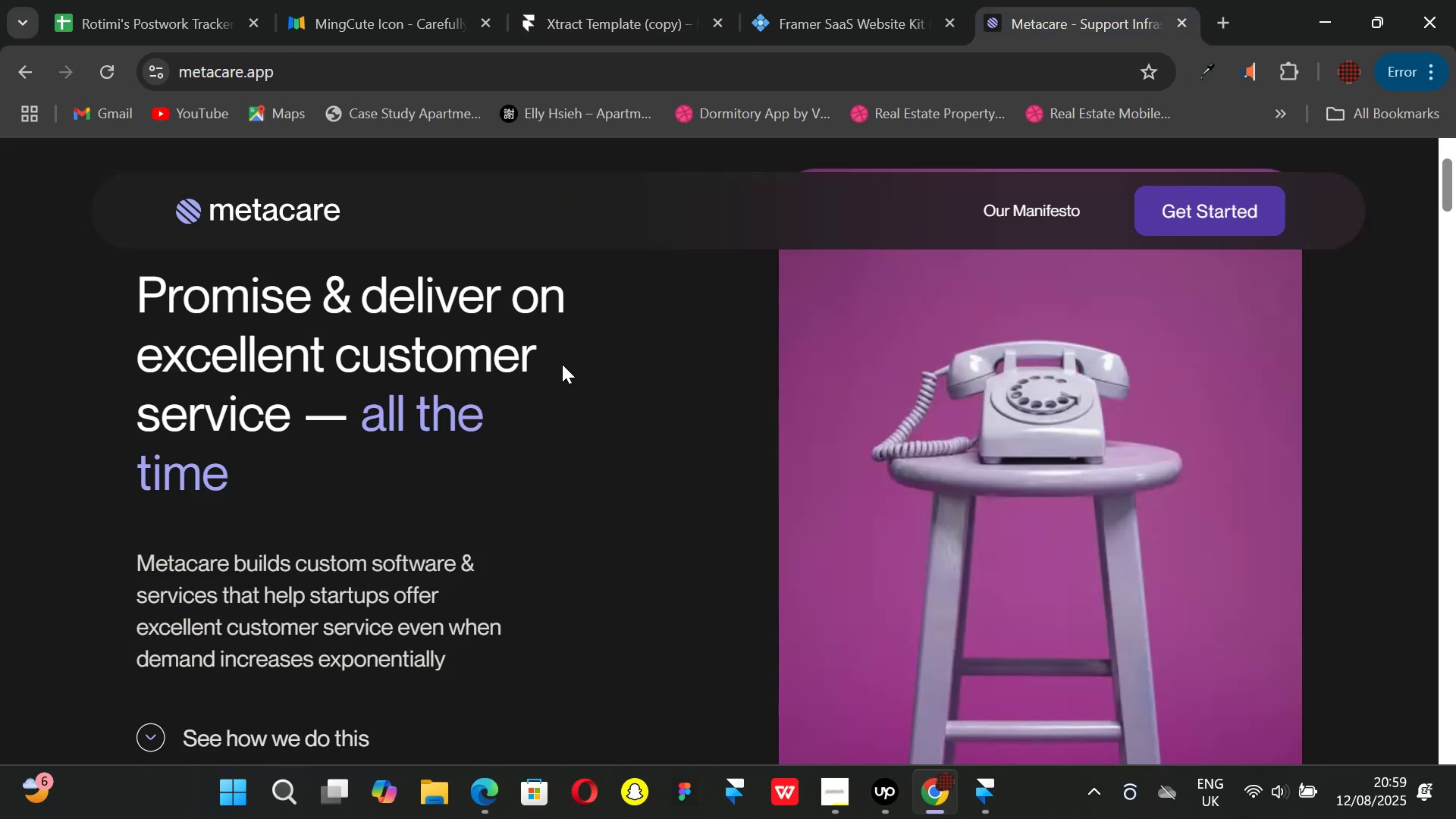 
scroll: coordinate [533, 400], scroll_direction: up, amount: 3.0
 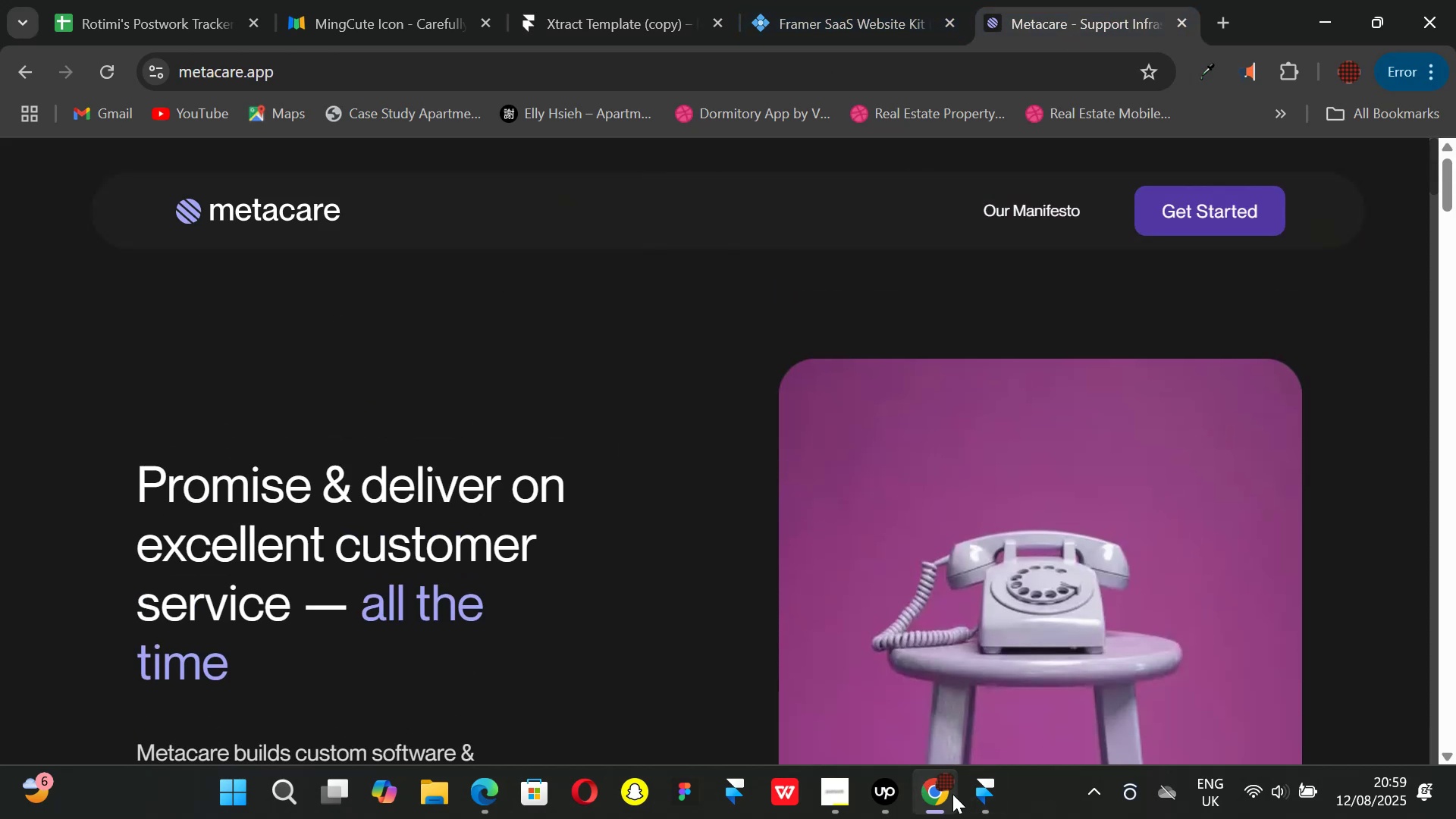 
left_click([984, 805])
 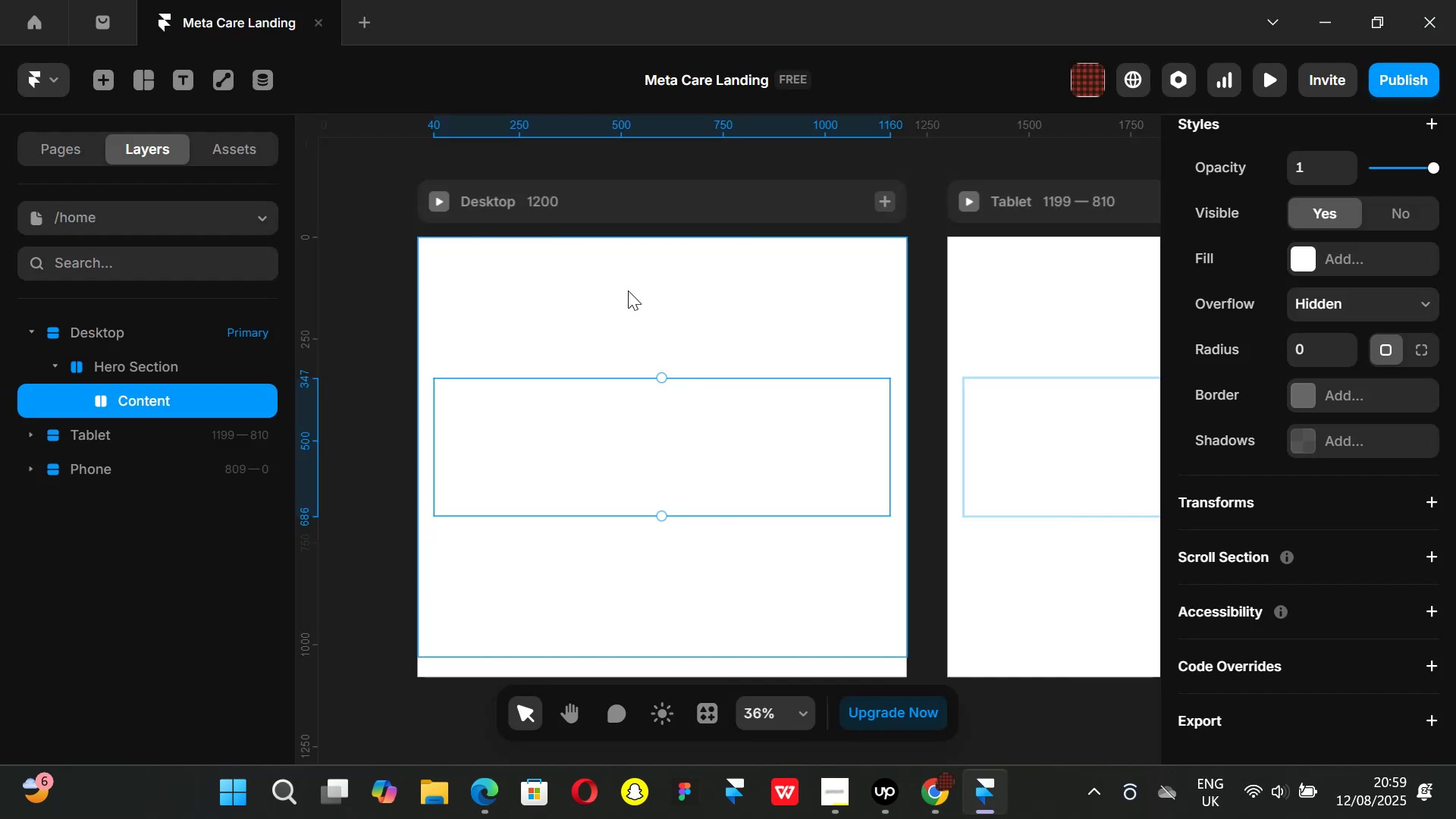 
left_click_drag(start_coordinate=[623, 287], to_coordinate=[617, 286])
 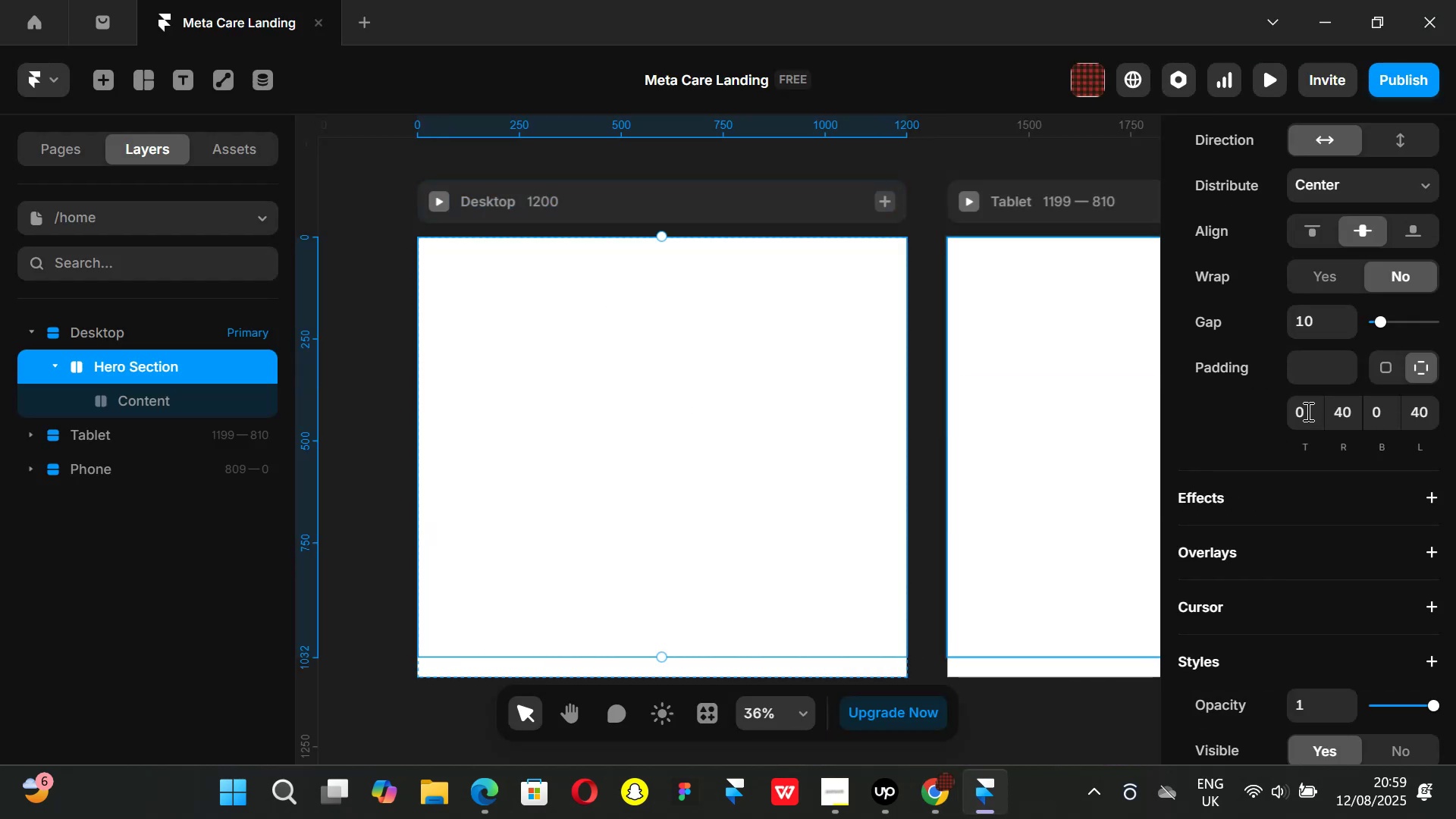 
left_click([1307, 411])
 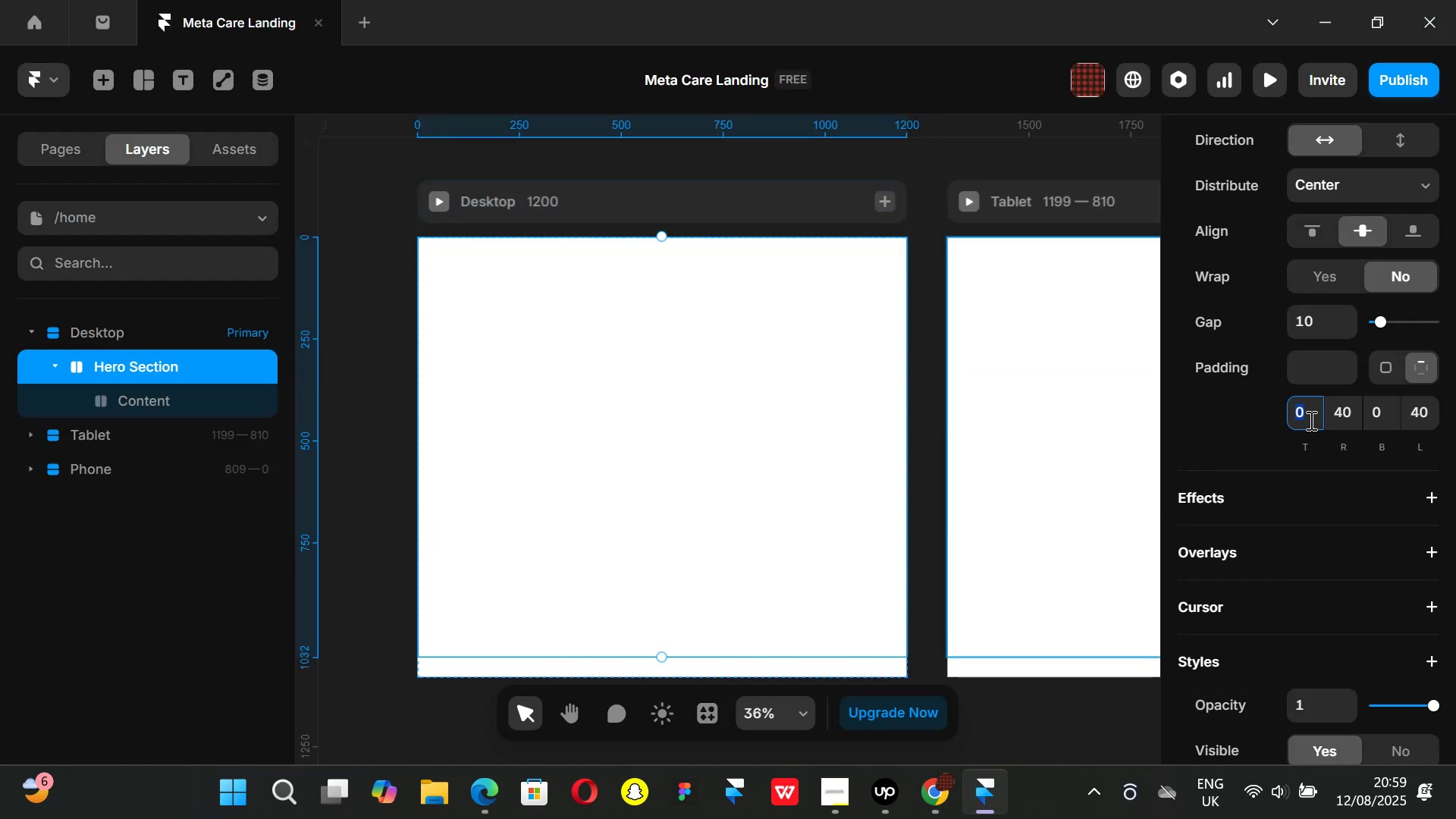 
type(100)
 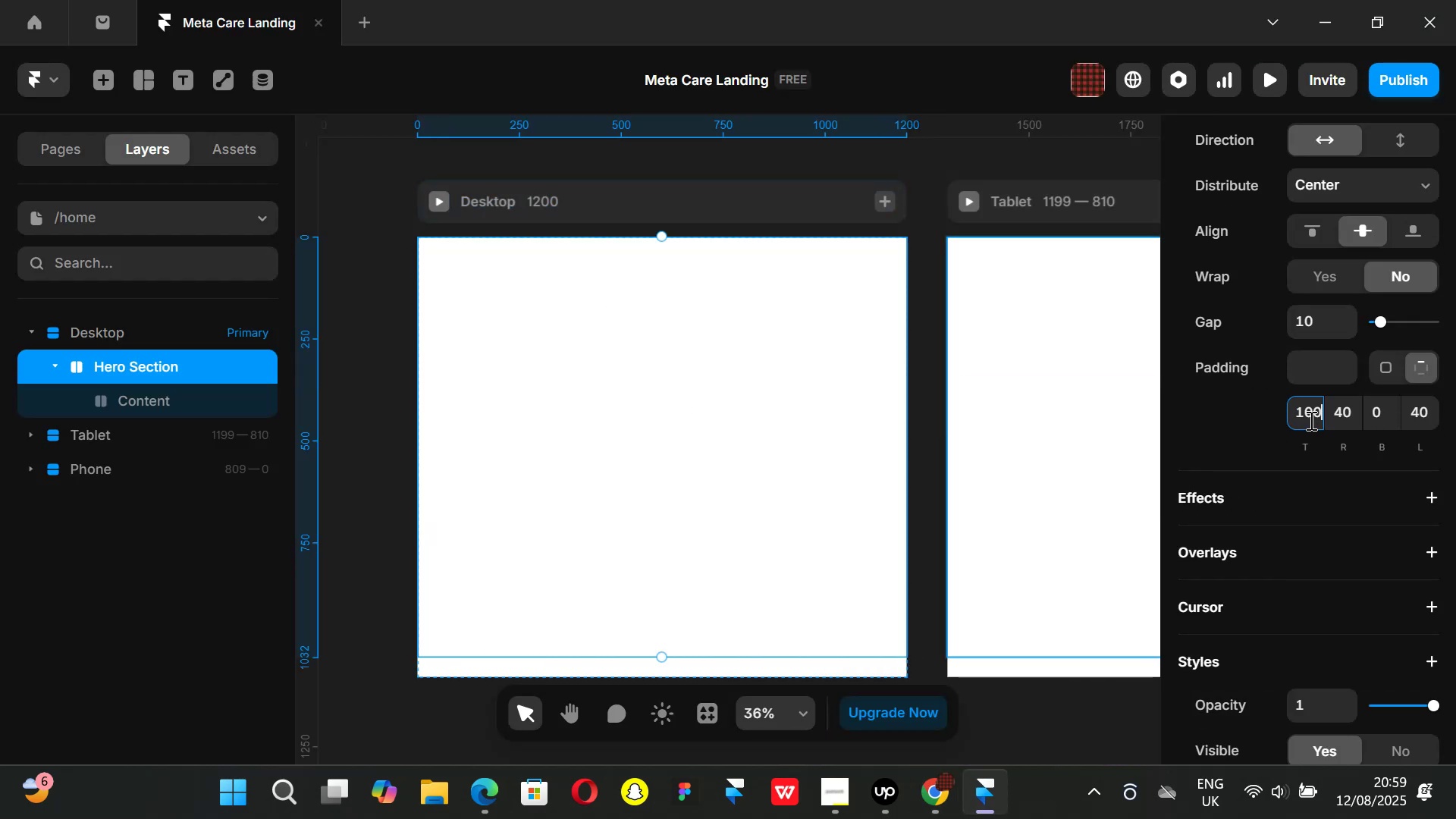 
key(Enter)
 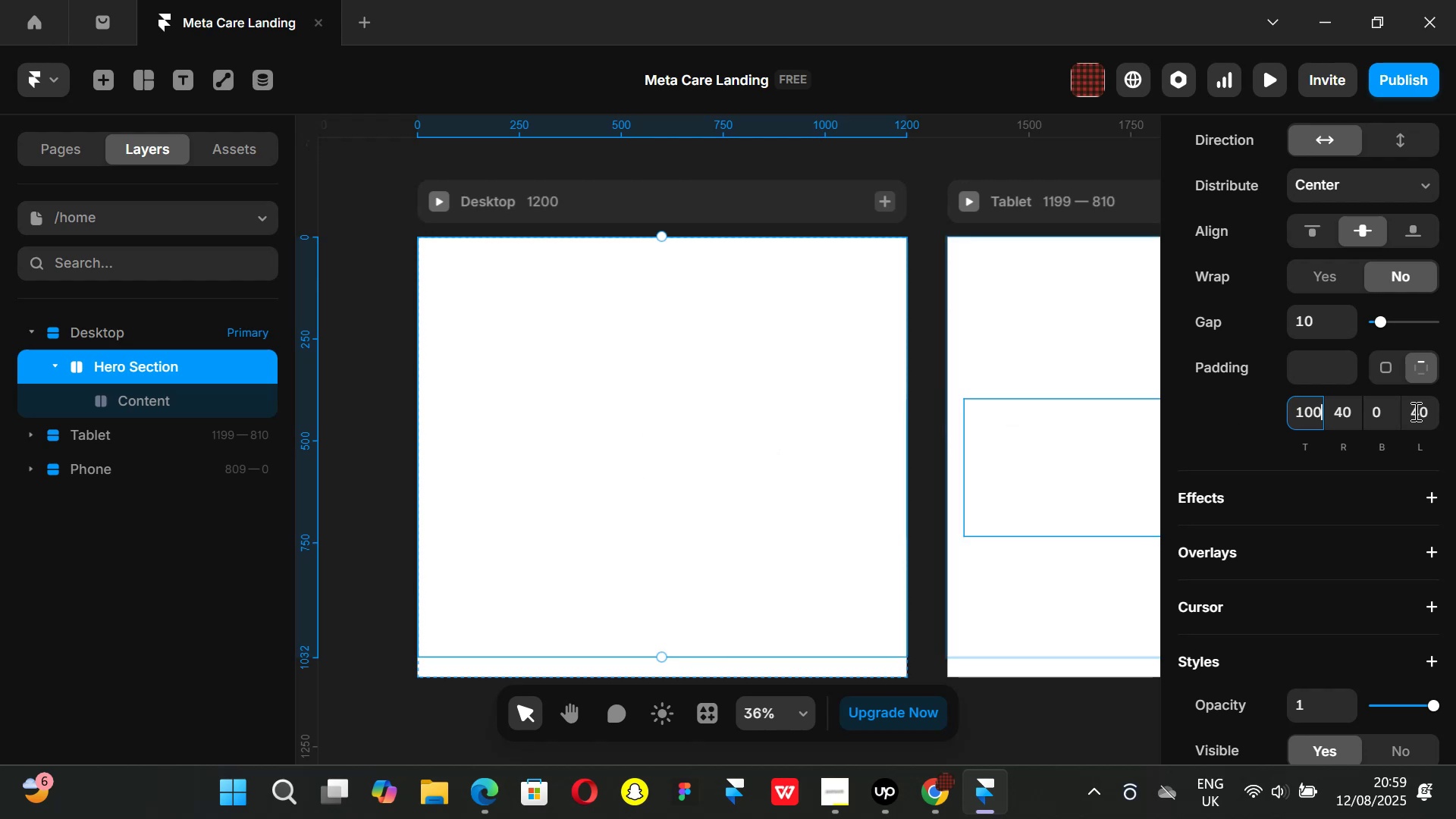 
left_click([1375, 413])
 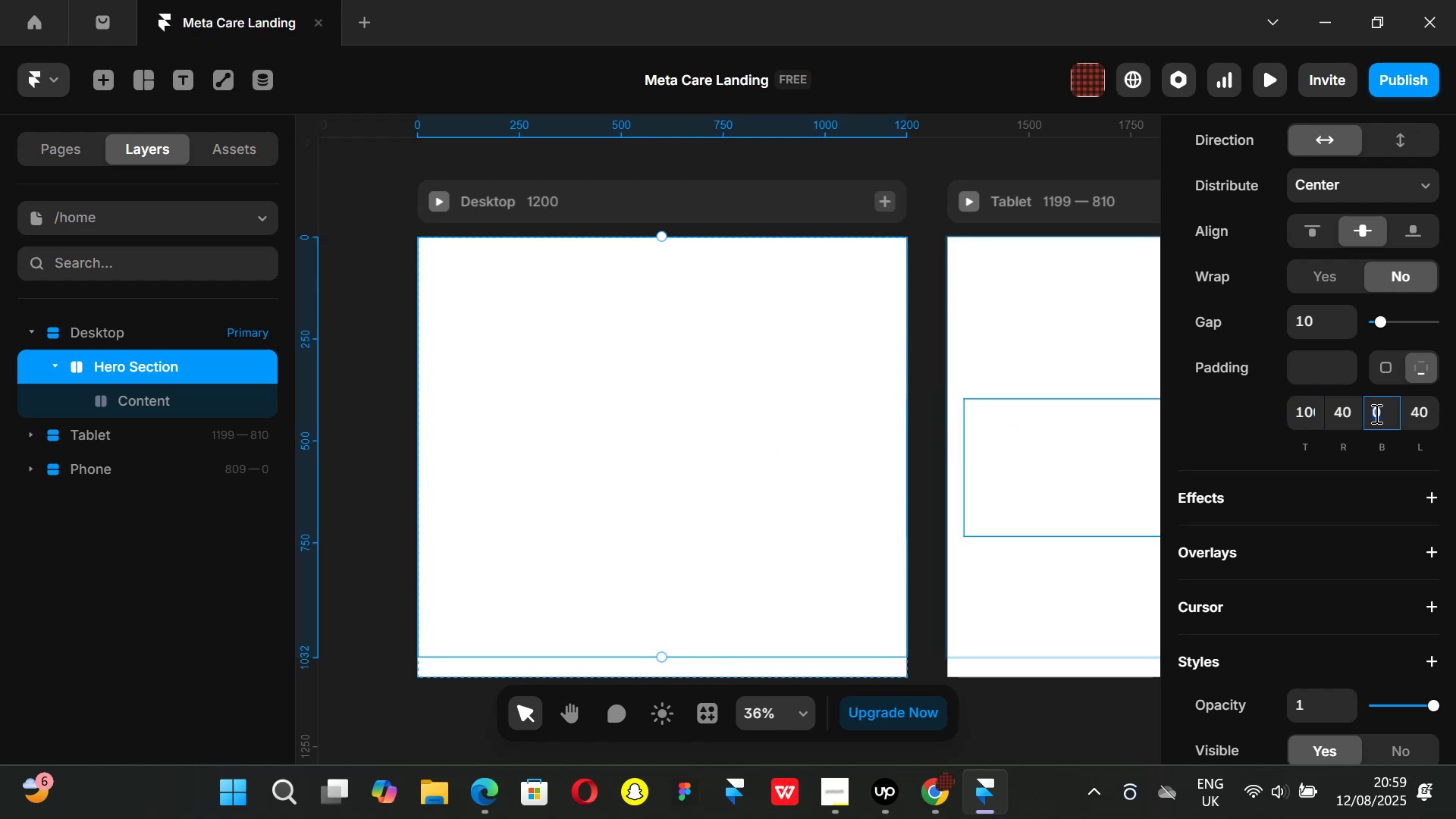 
type(100)
 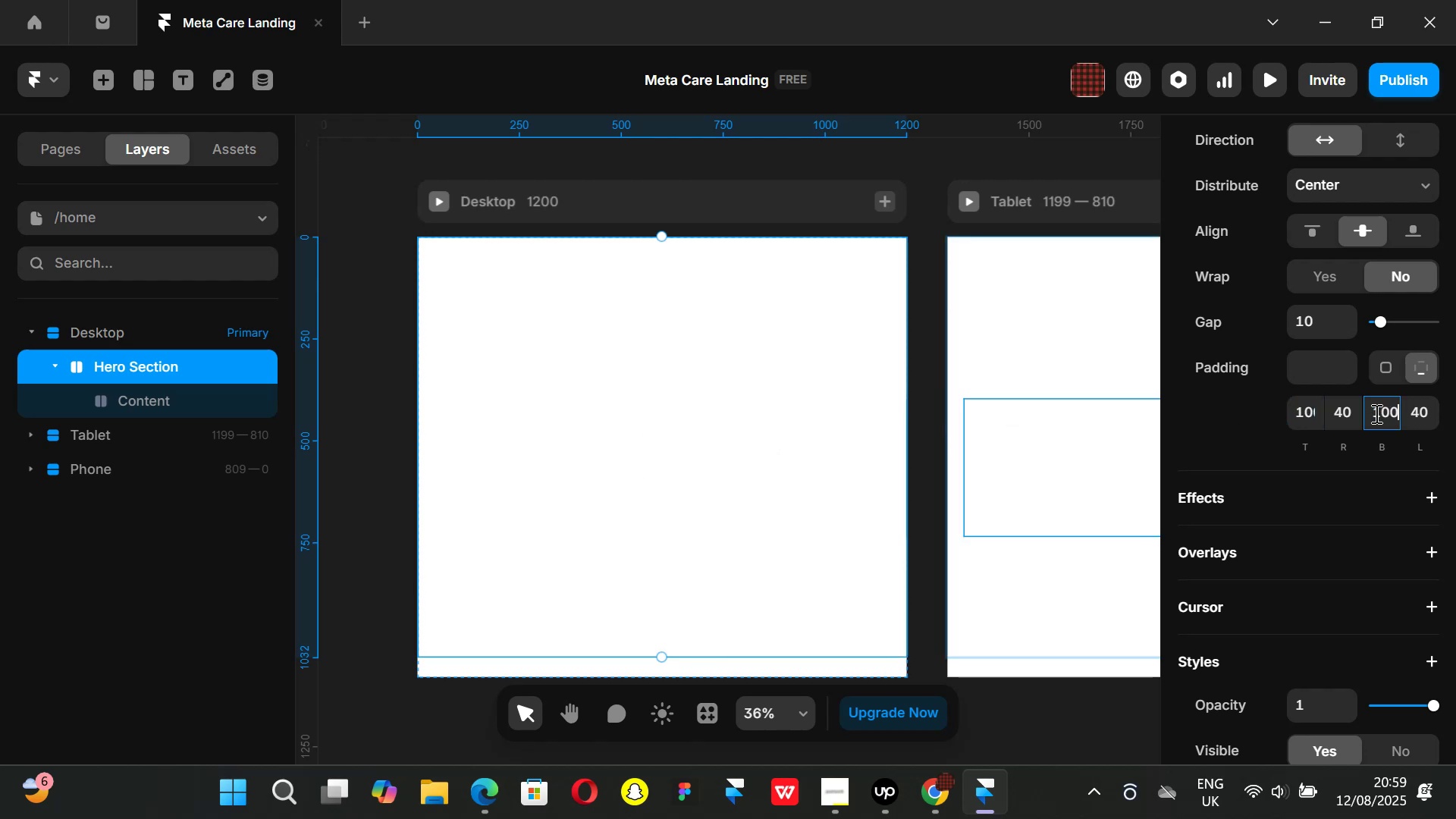 
key(Enter)
 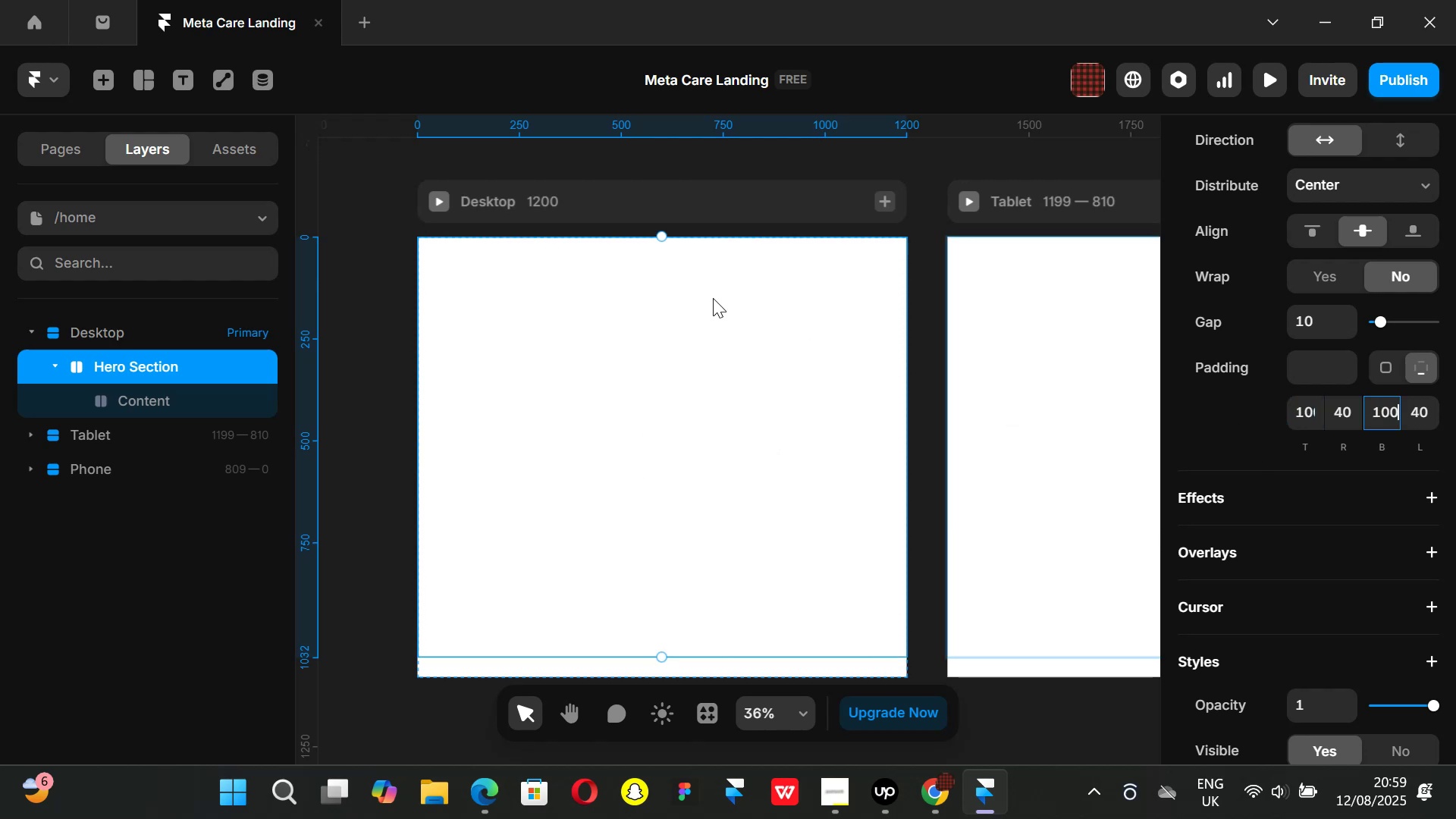 
left_click([713, 298])
 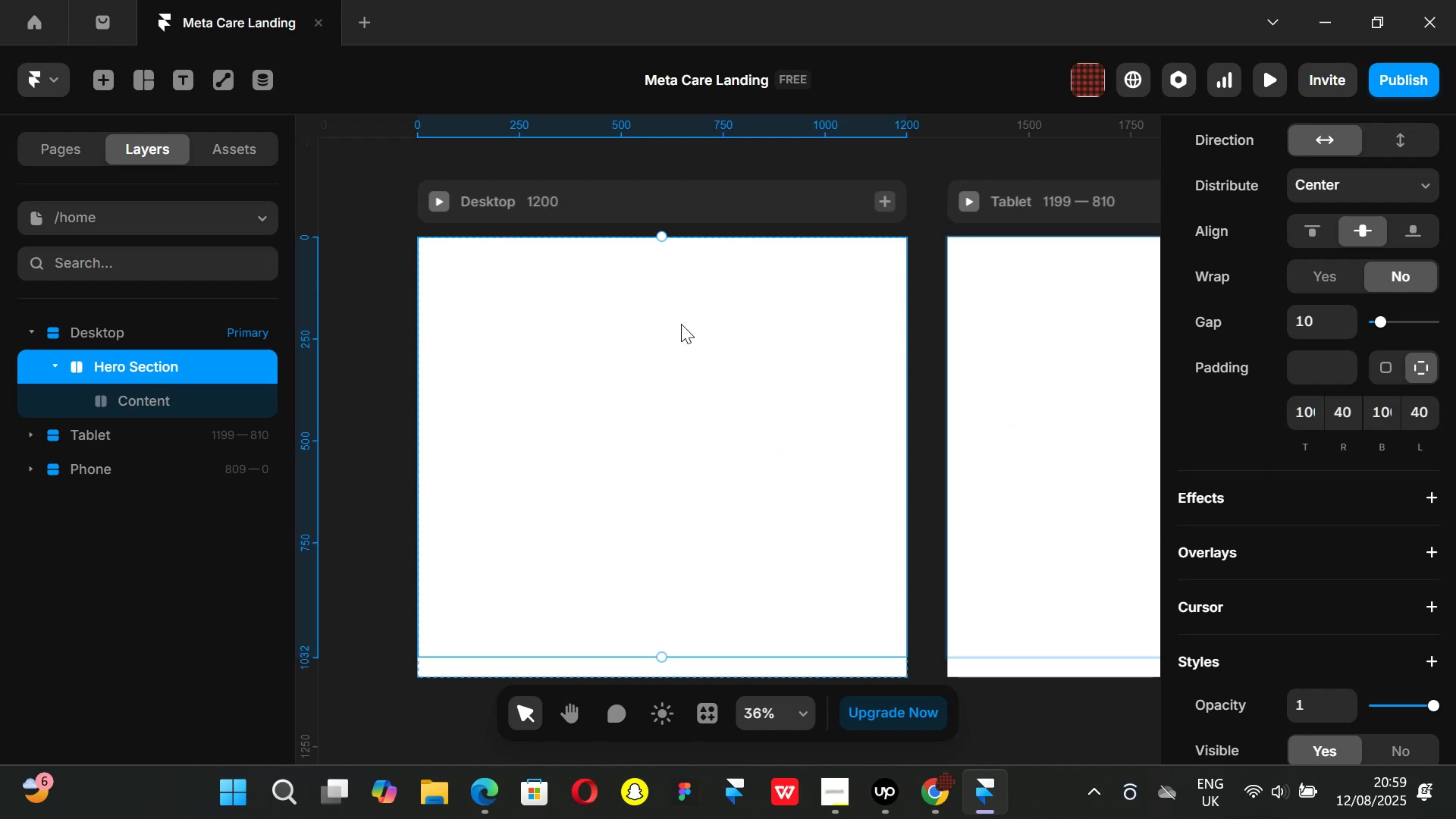 
scroll: coordinate [1200, 353], scroll_direction: up, amount: 2.0
 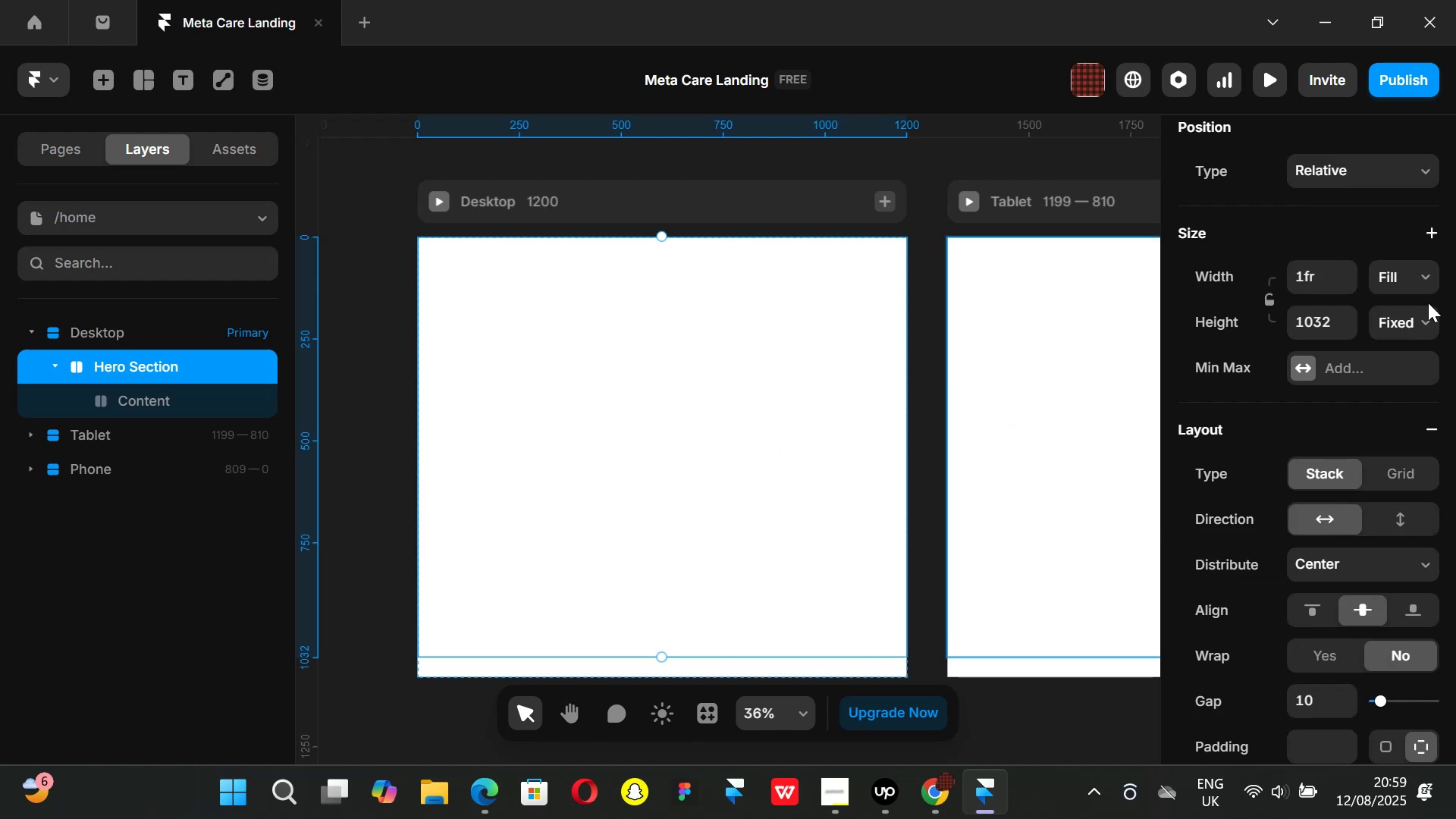 
left_click([1426, 313])
 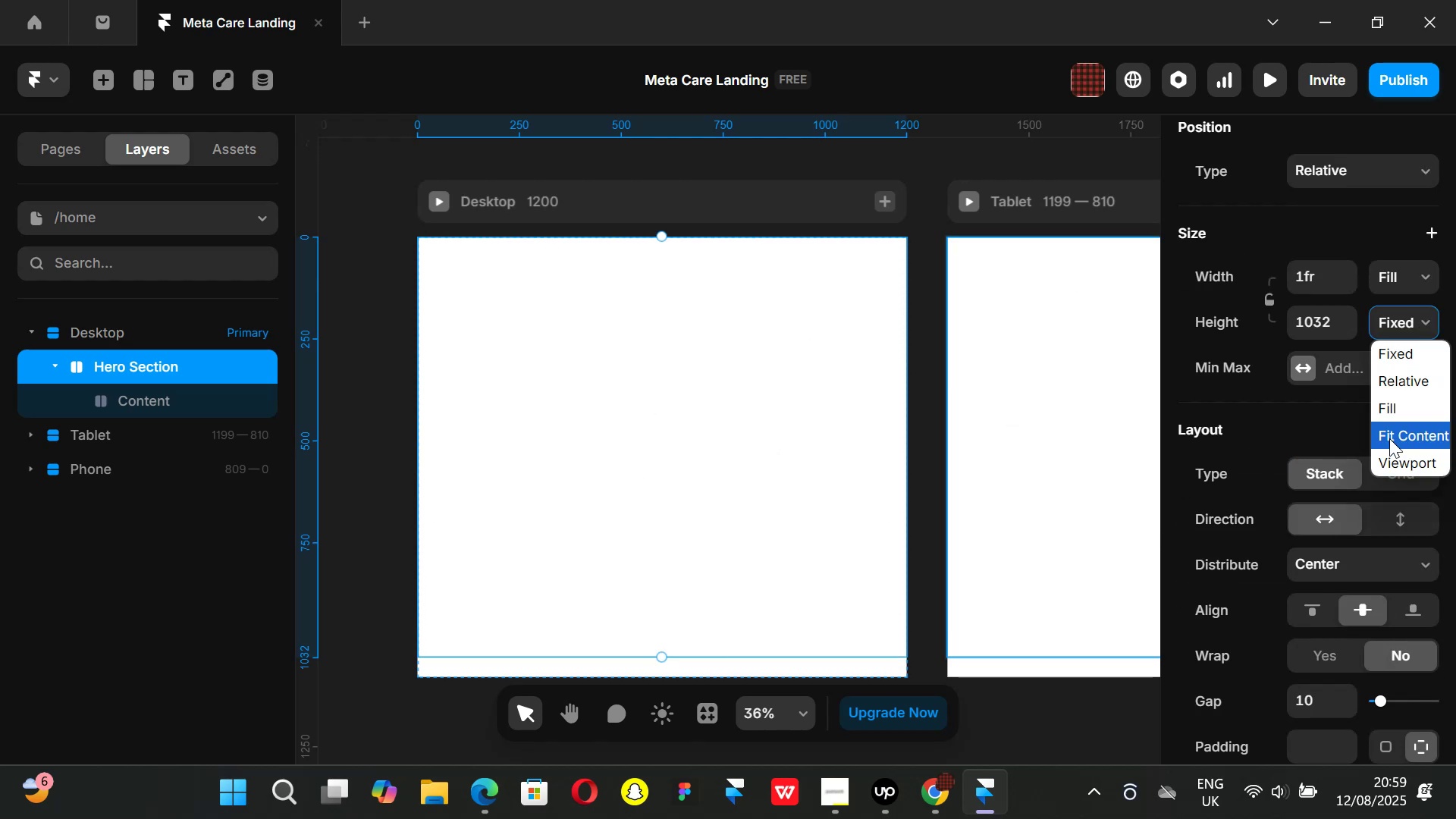 
left_click([1389, 437])
 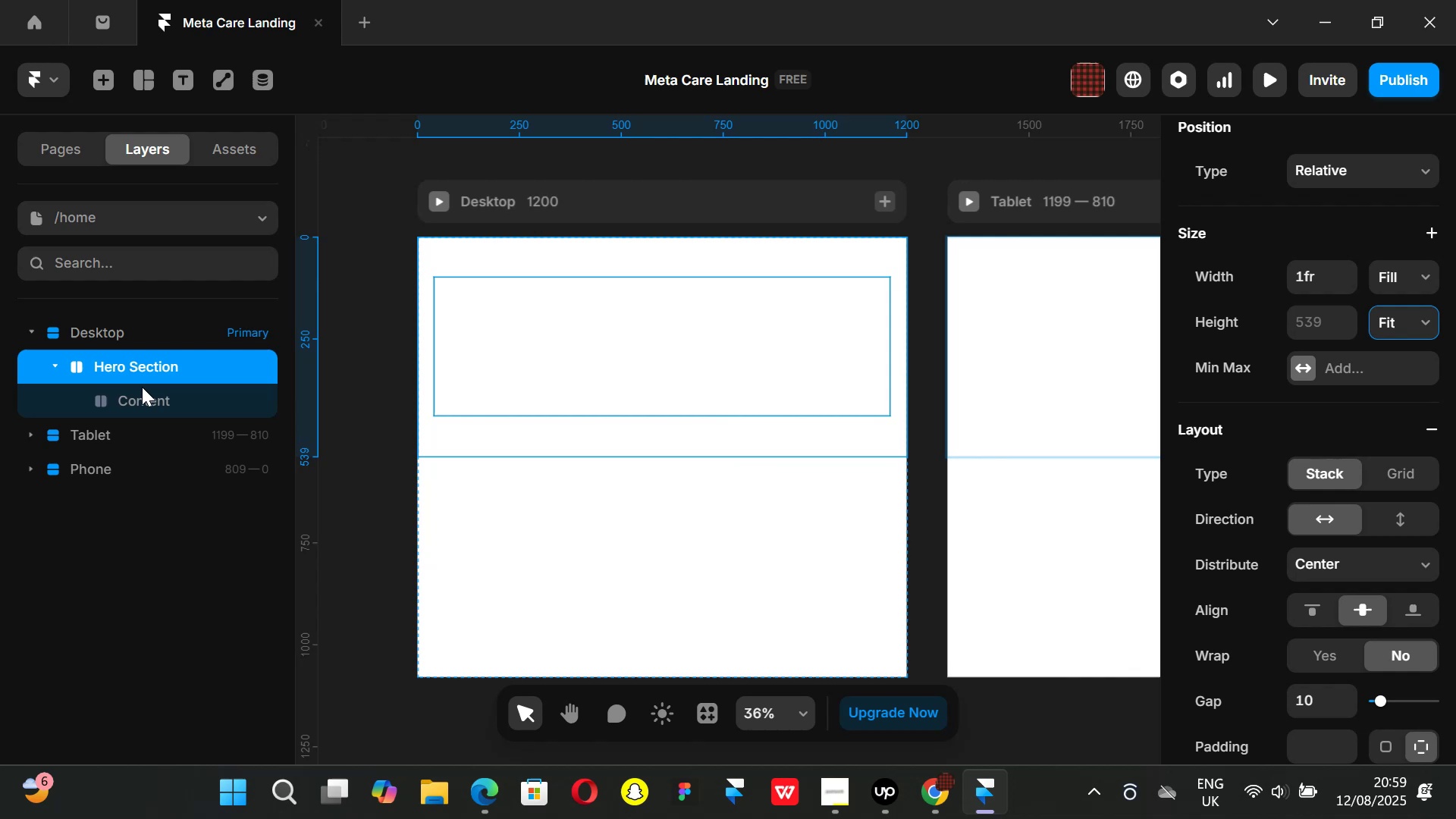 
left_click([384, 458])
 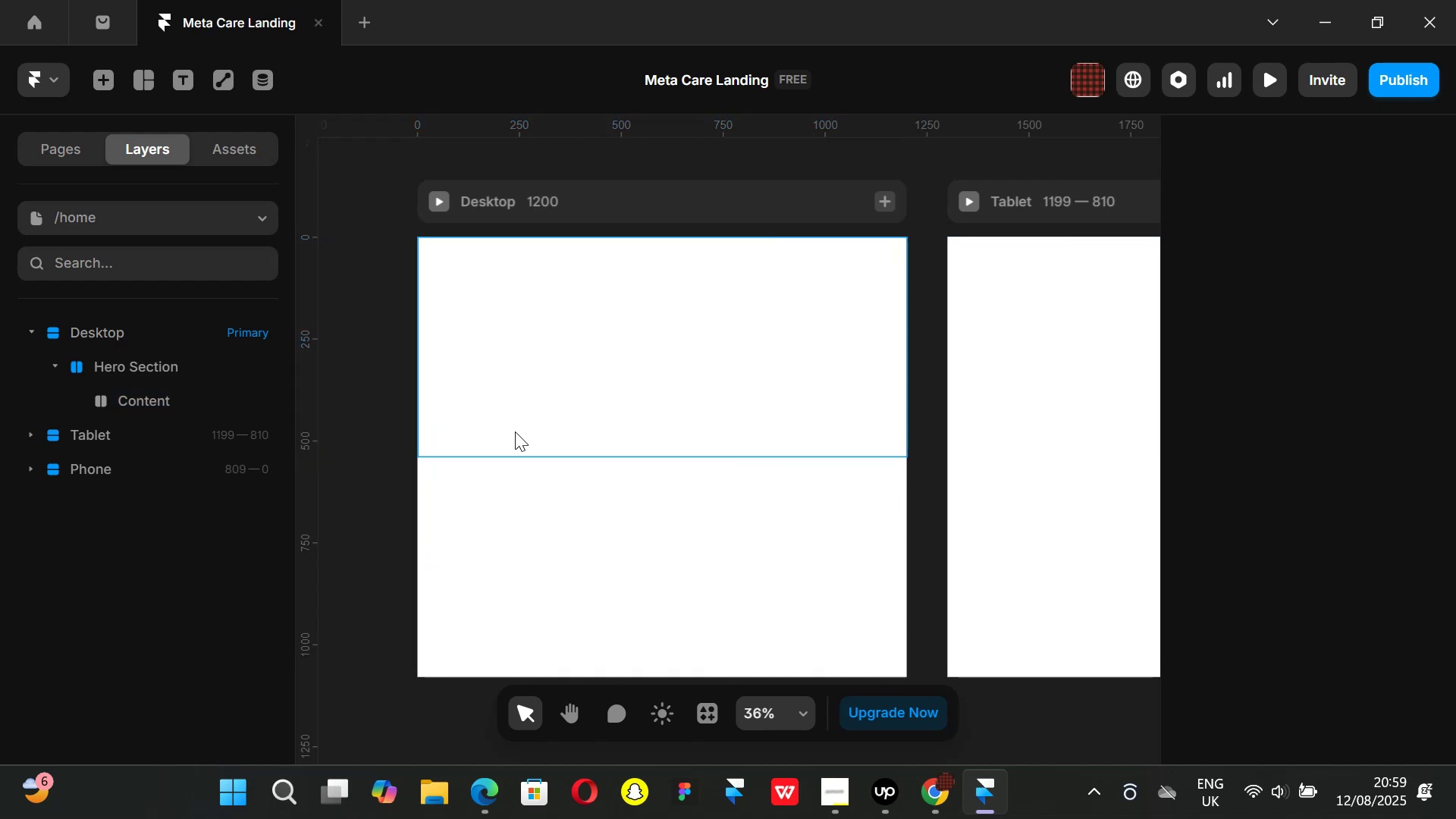 
left_click([515, 431])
 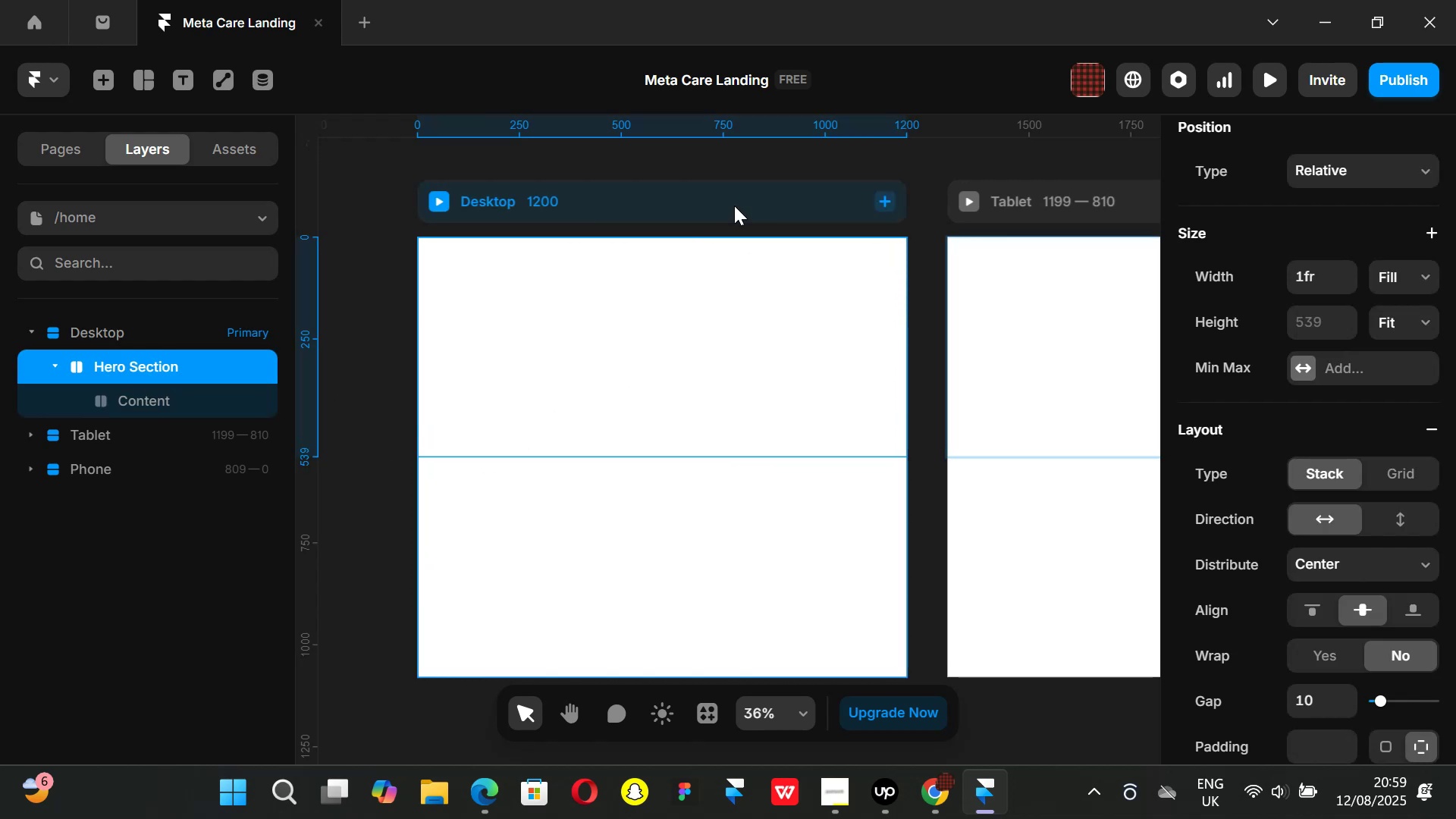 
left_click([734, 206])
 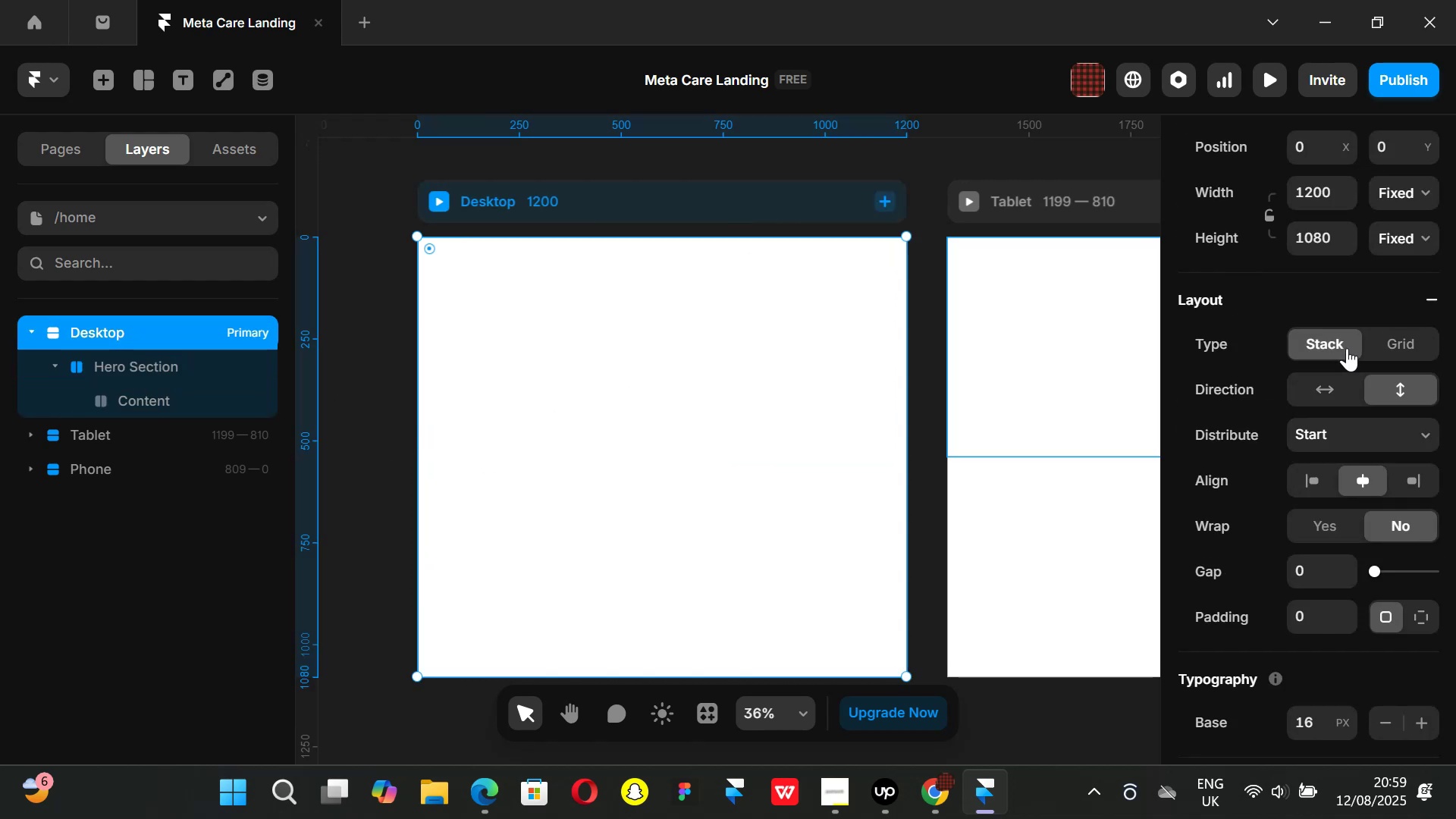 
scroll: coordinate [1384, 345], scroll_direction: up, amount: 2.0
 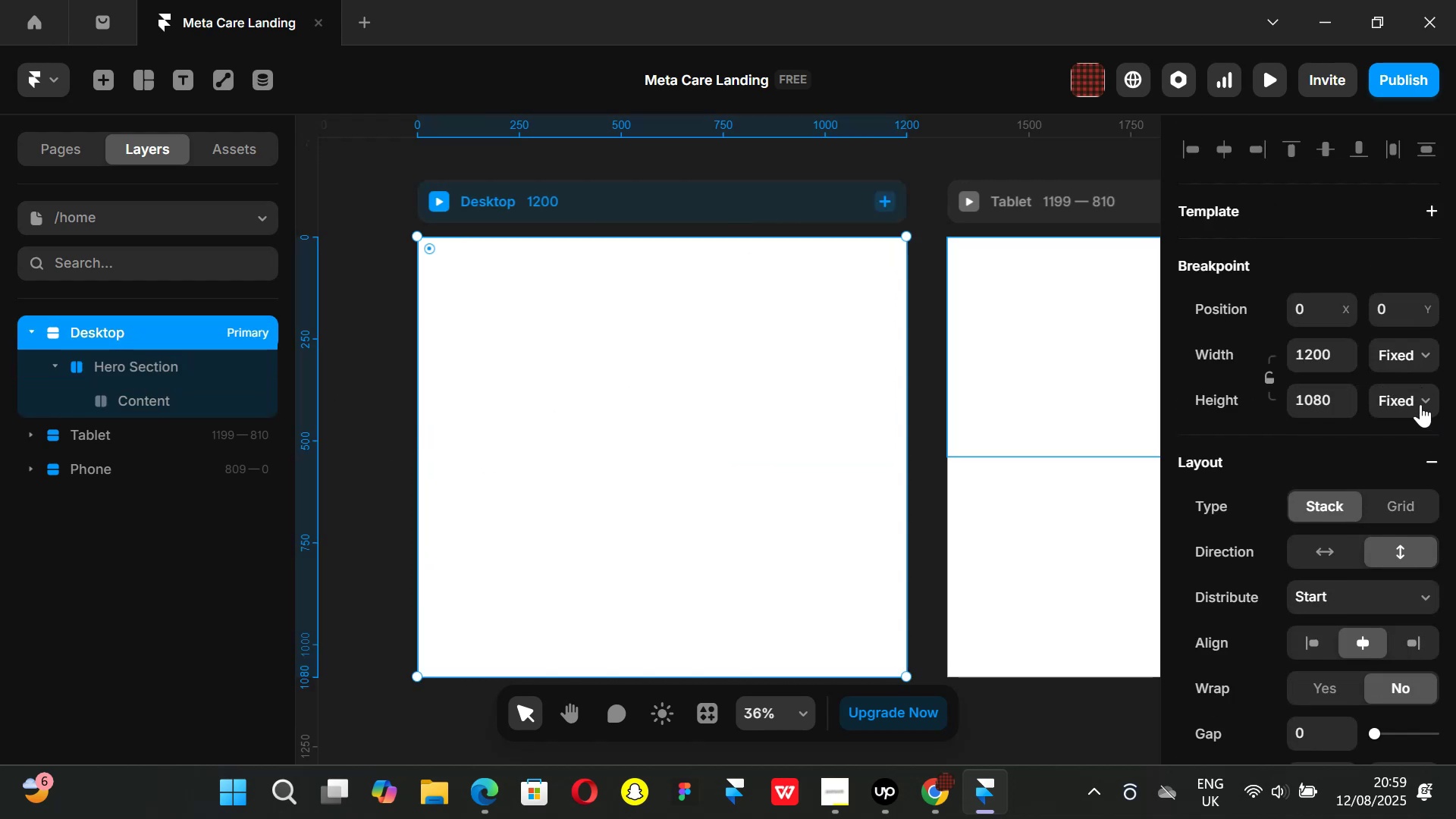 
left_click([1420, 403])
 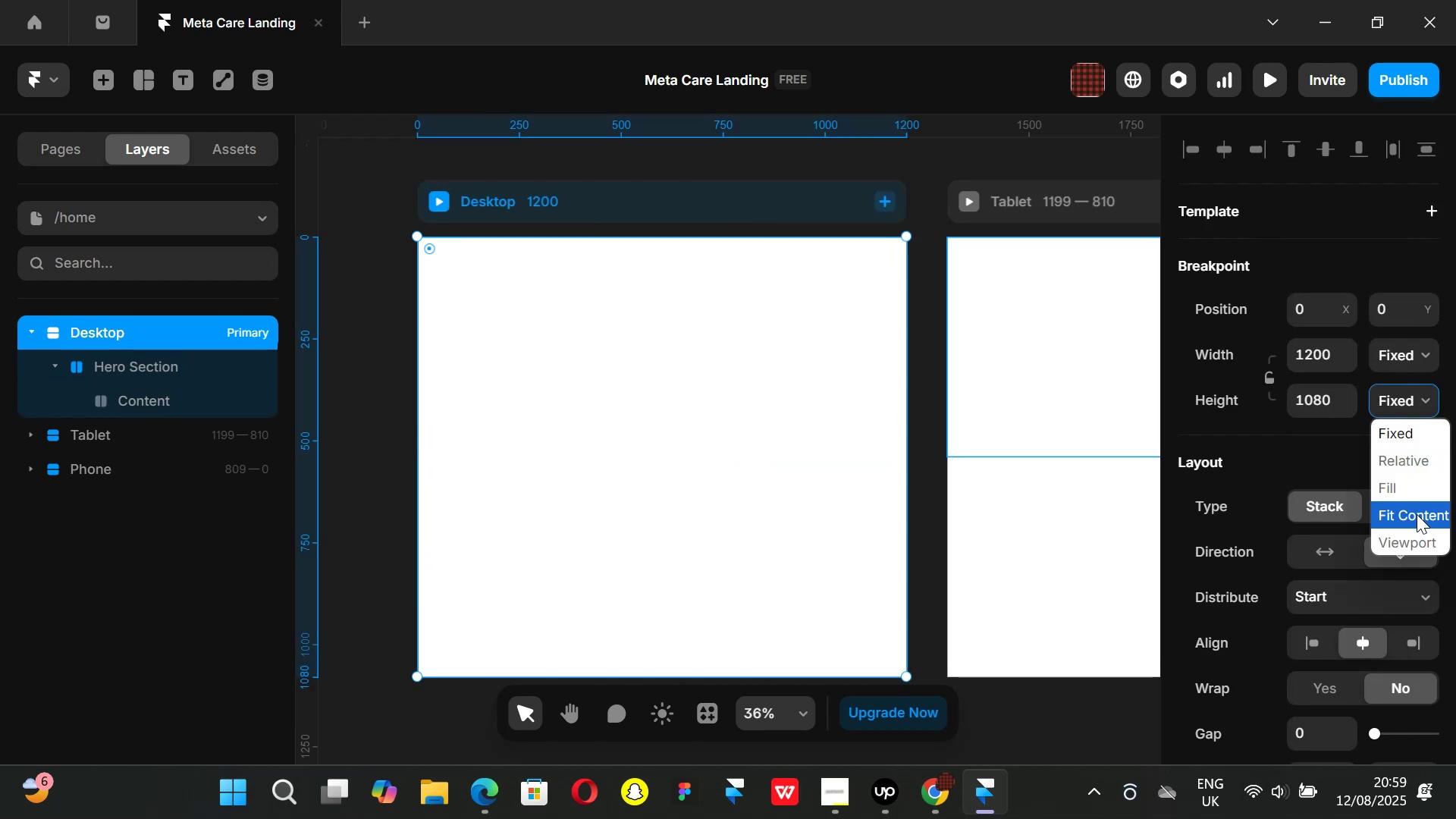 
left_click([1417, 514])
 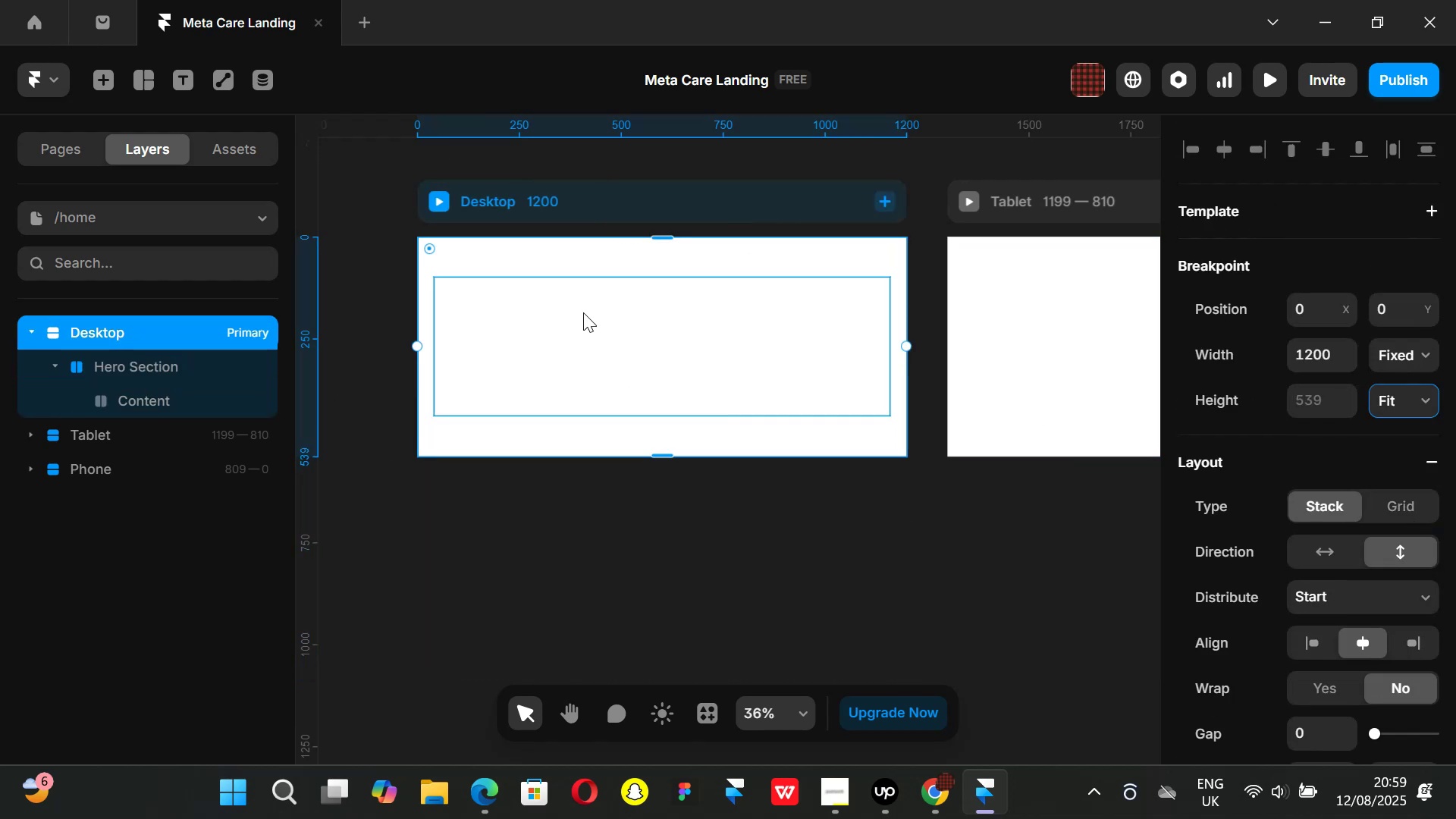 
left_click([582, 318])
 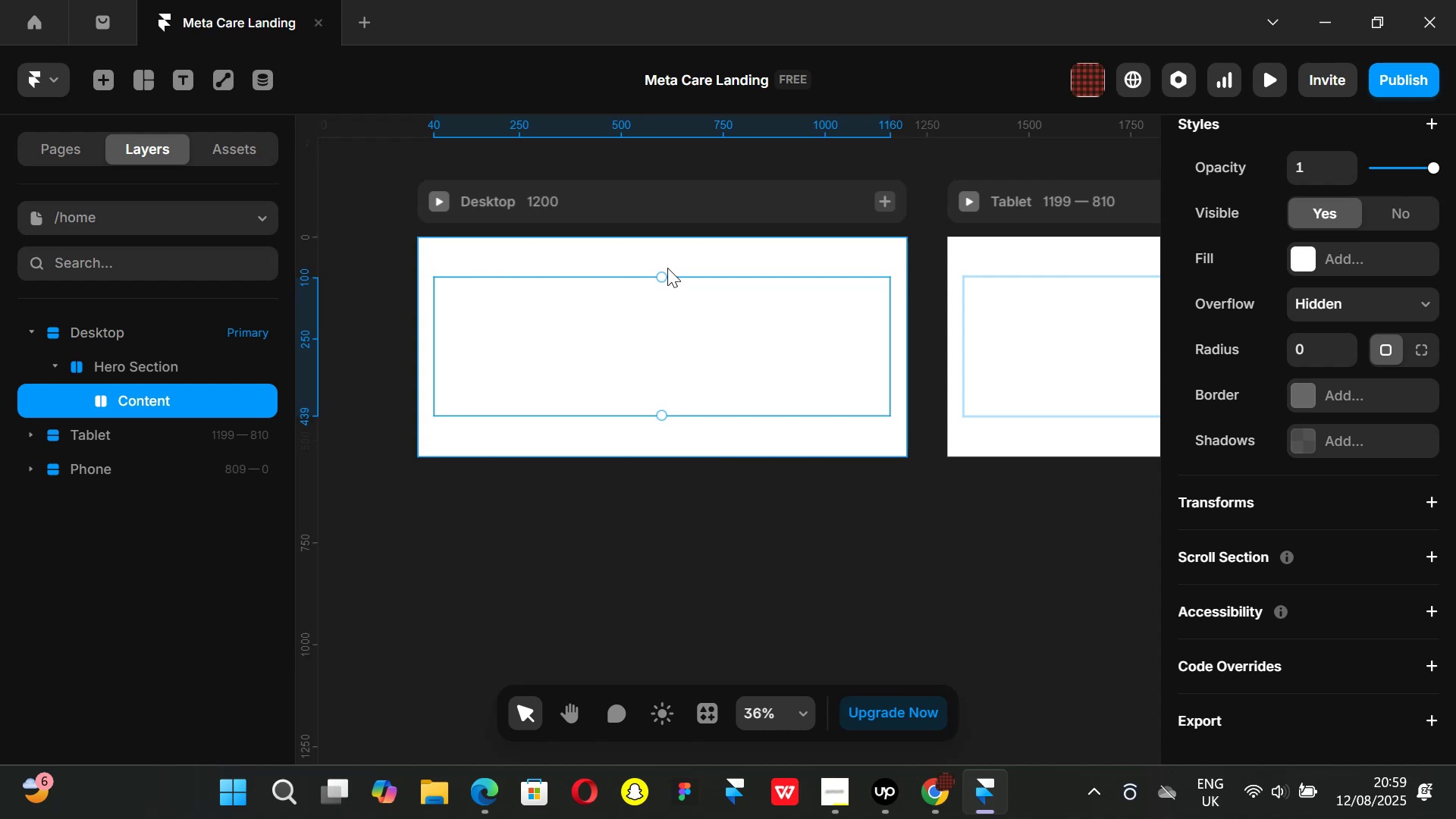 
left_click([678, 243])
 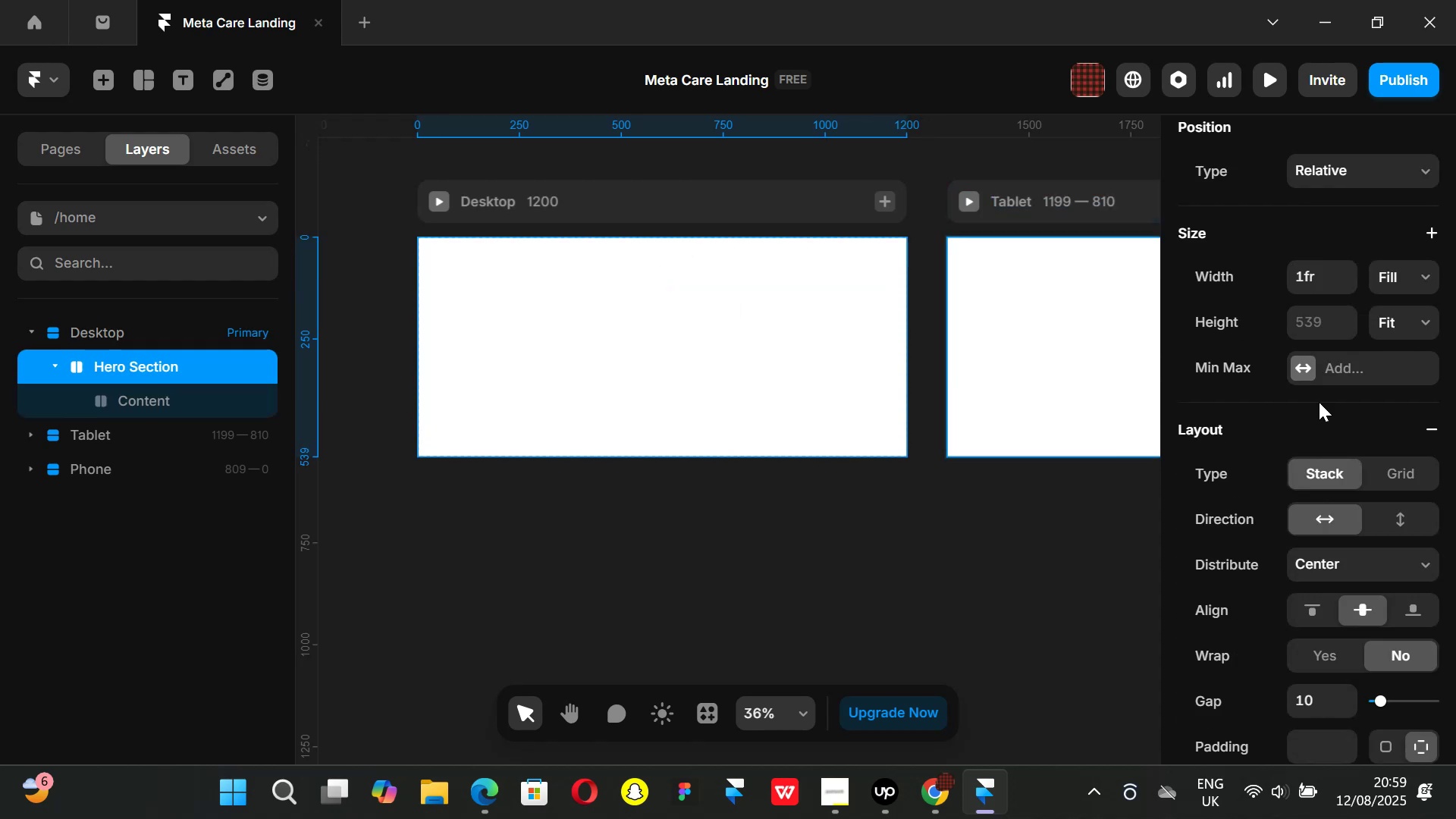 
scroll: coordinate [1379, 460], scroll_direction: down, amount: 2.0
 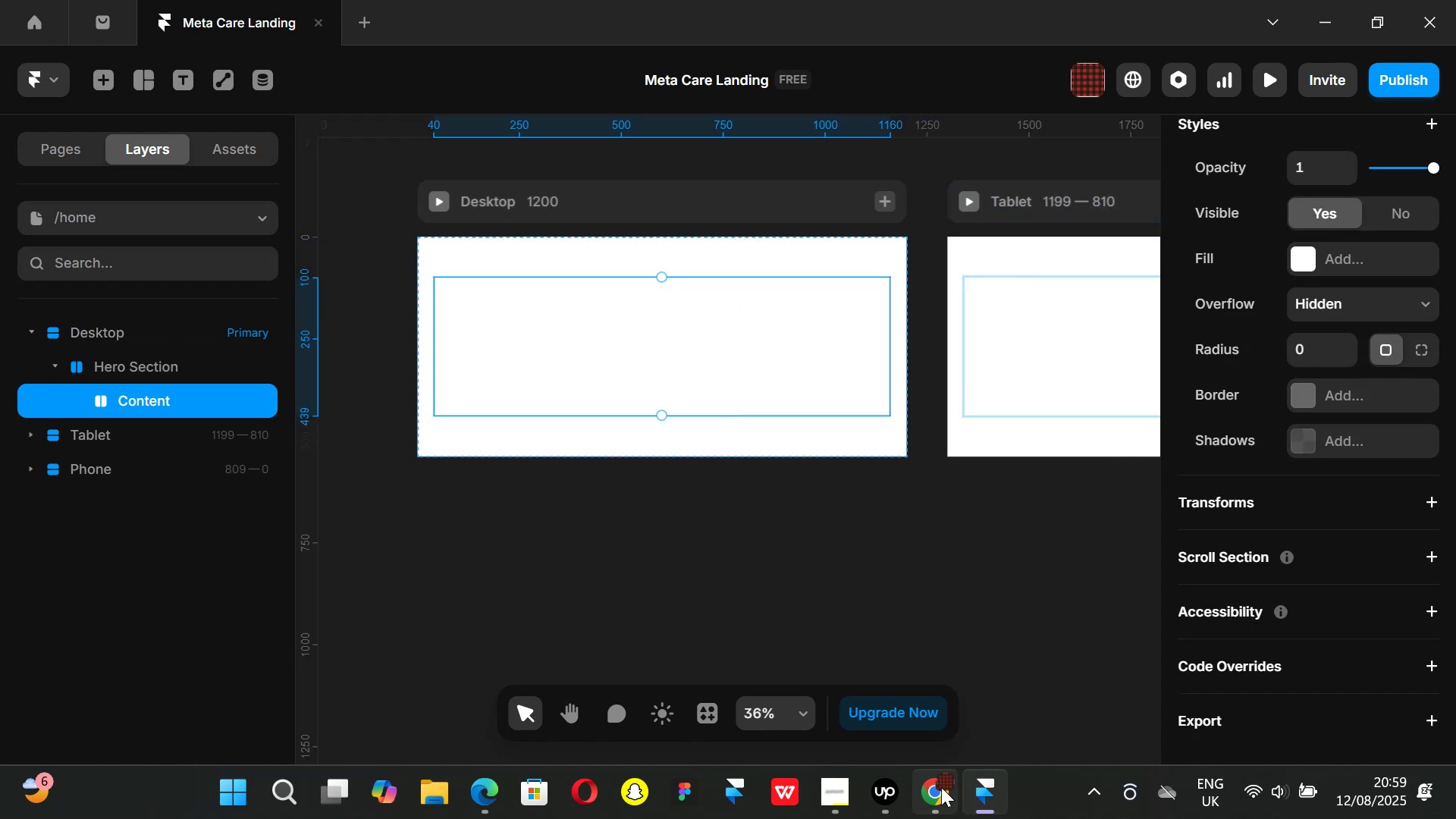 
wait(9.65)
 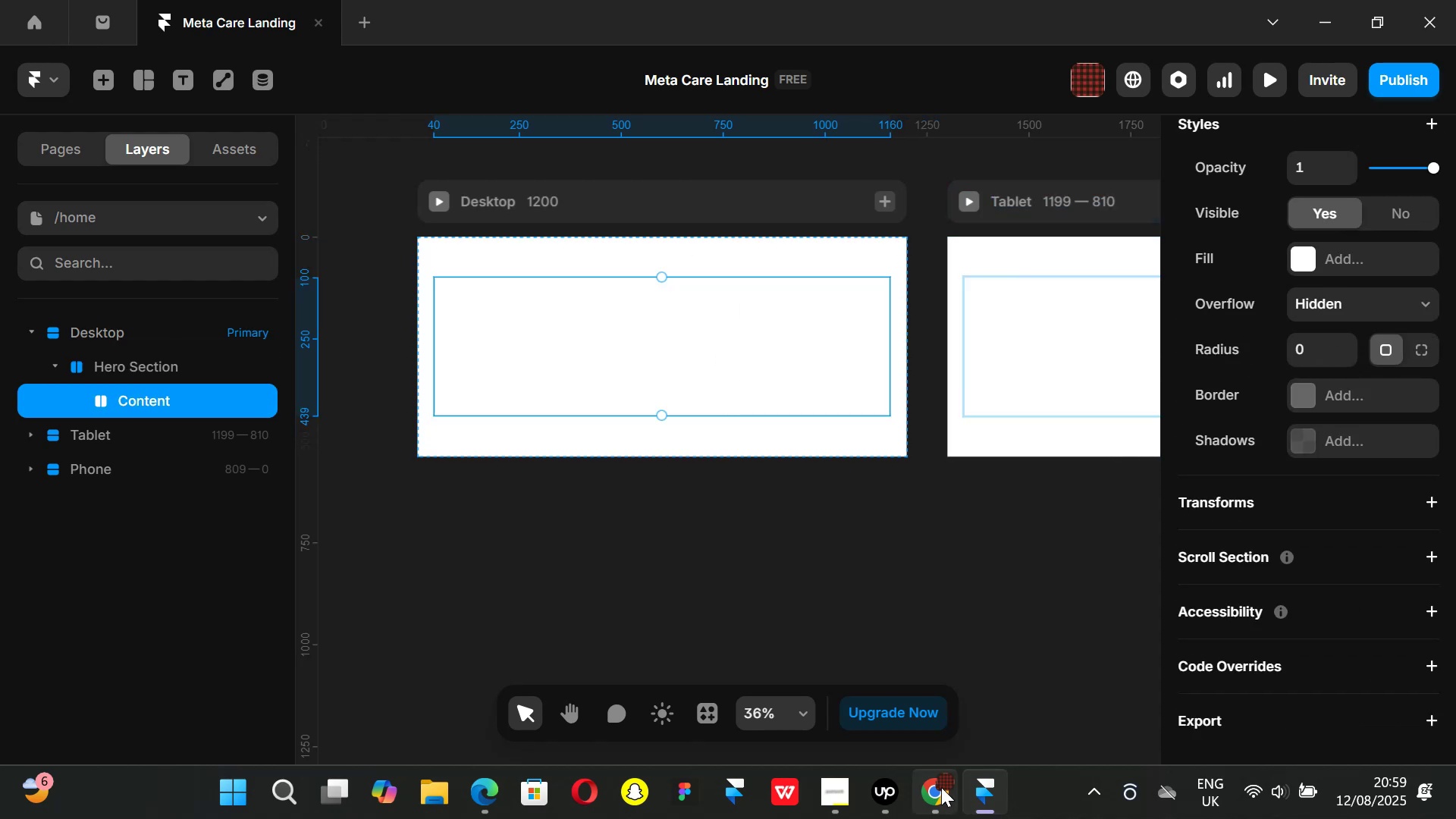 
left_click([931, 796])
 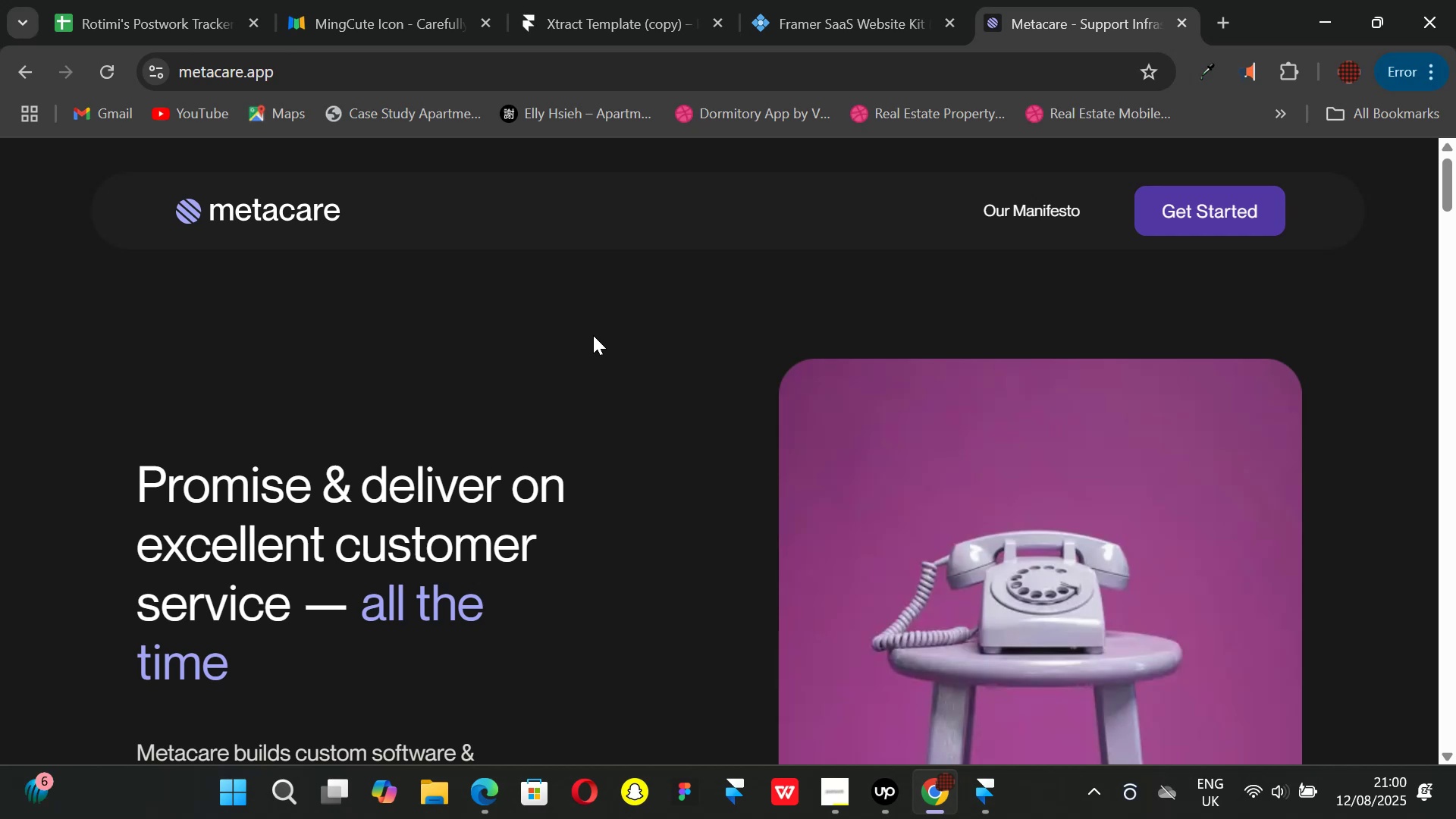 
wait(19.95)
 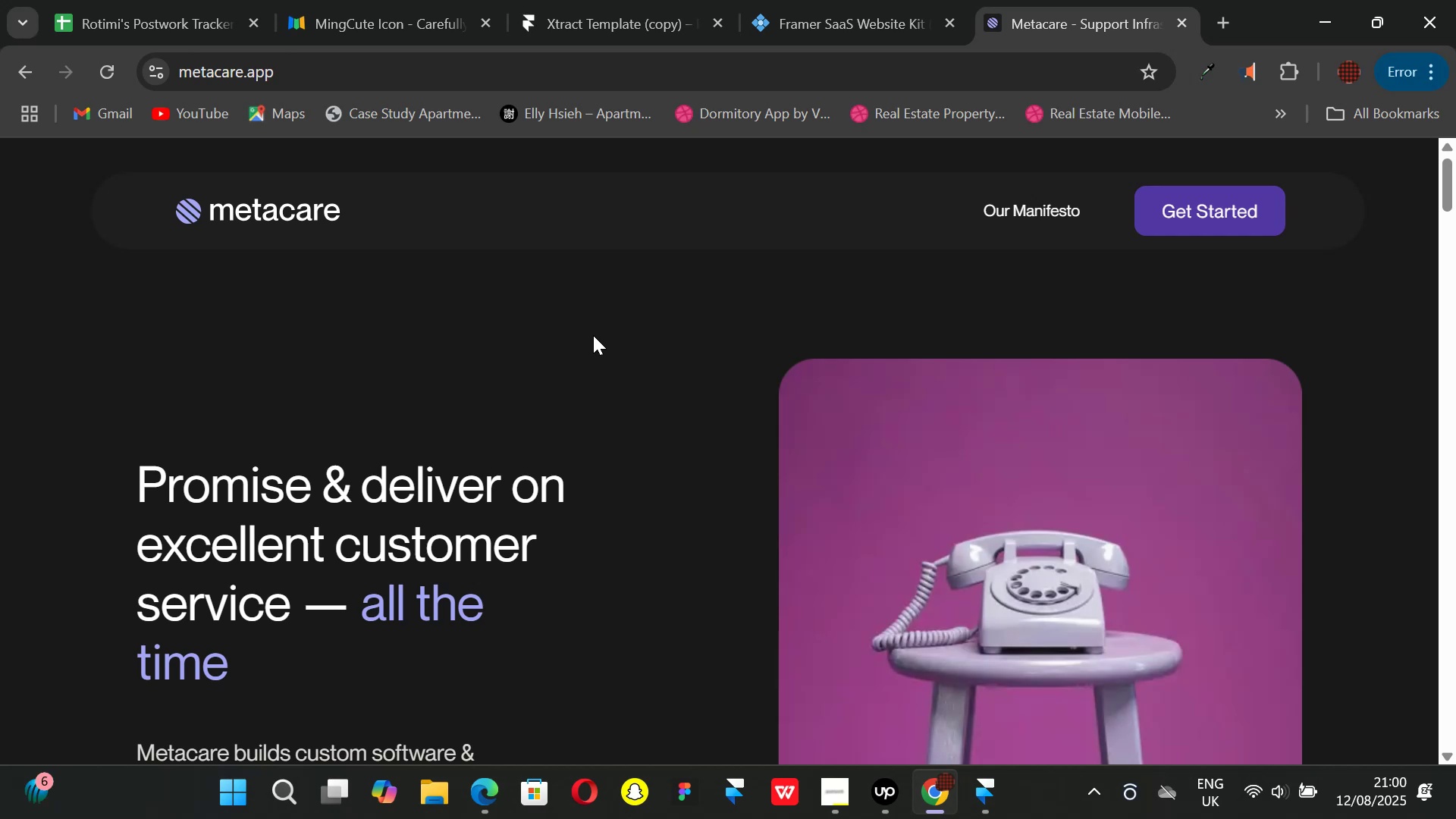 
scroll: coordinate [748, 356], scroll_direction: down, amount: 2.0
 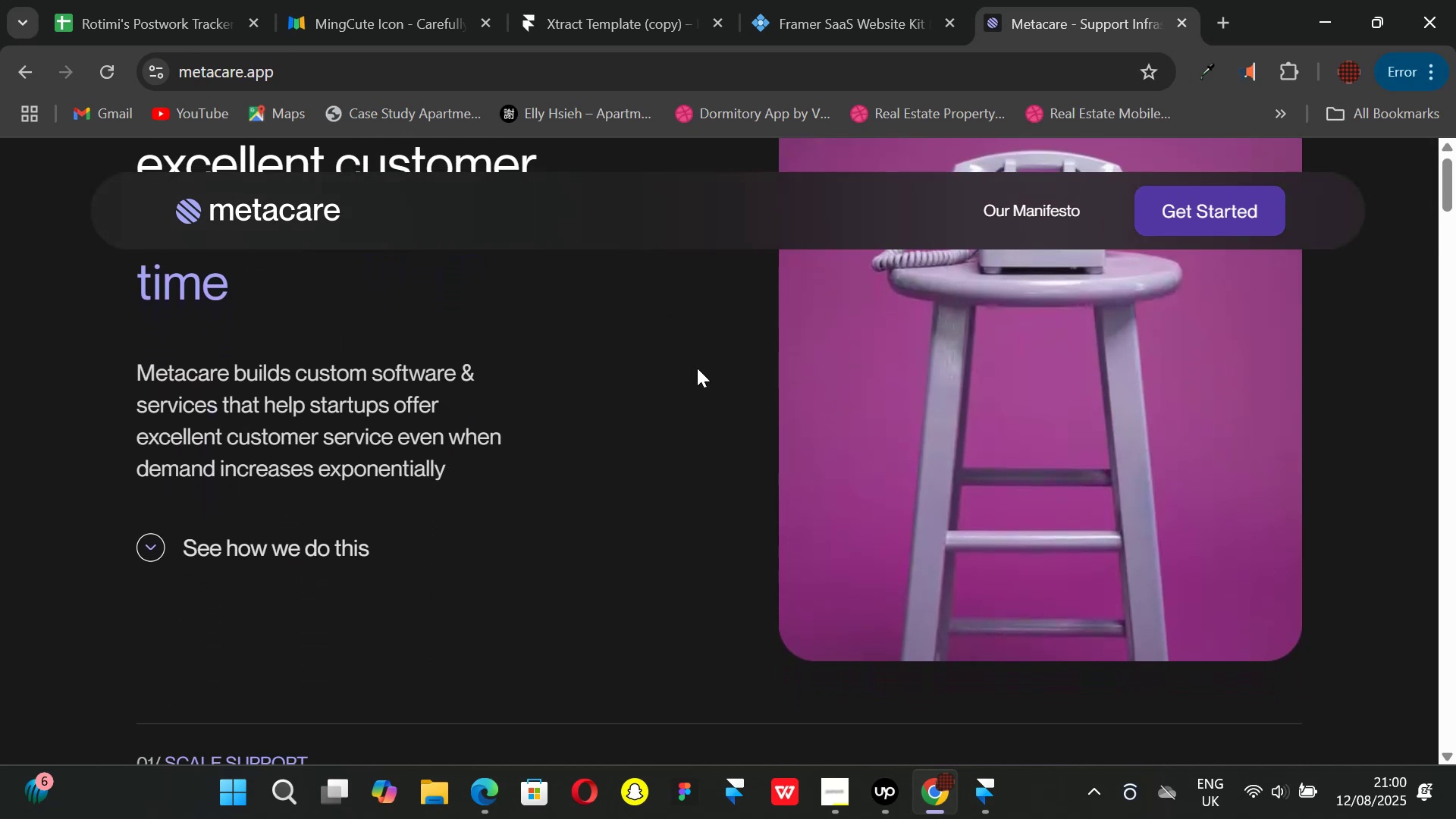 
wait(13.58)
 